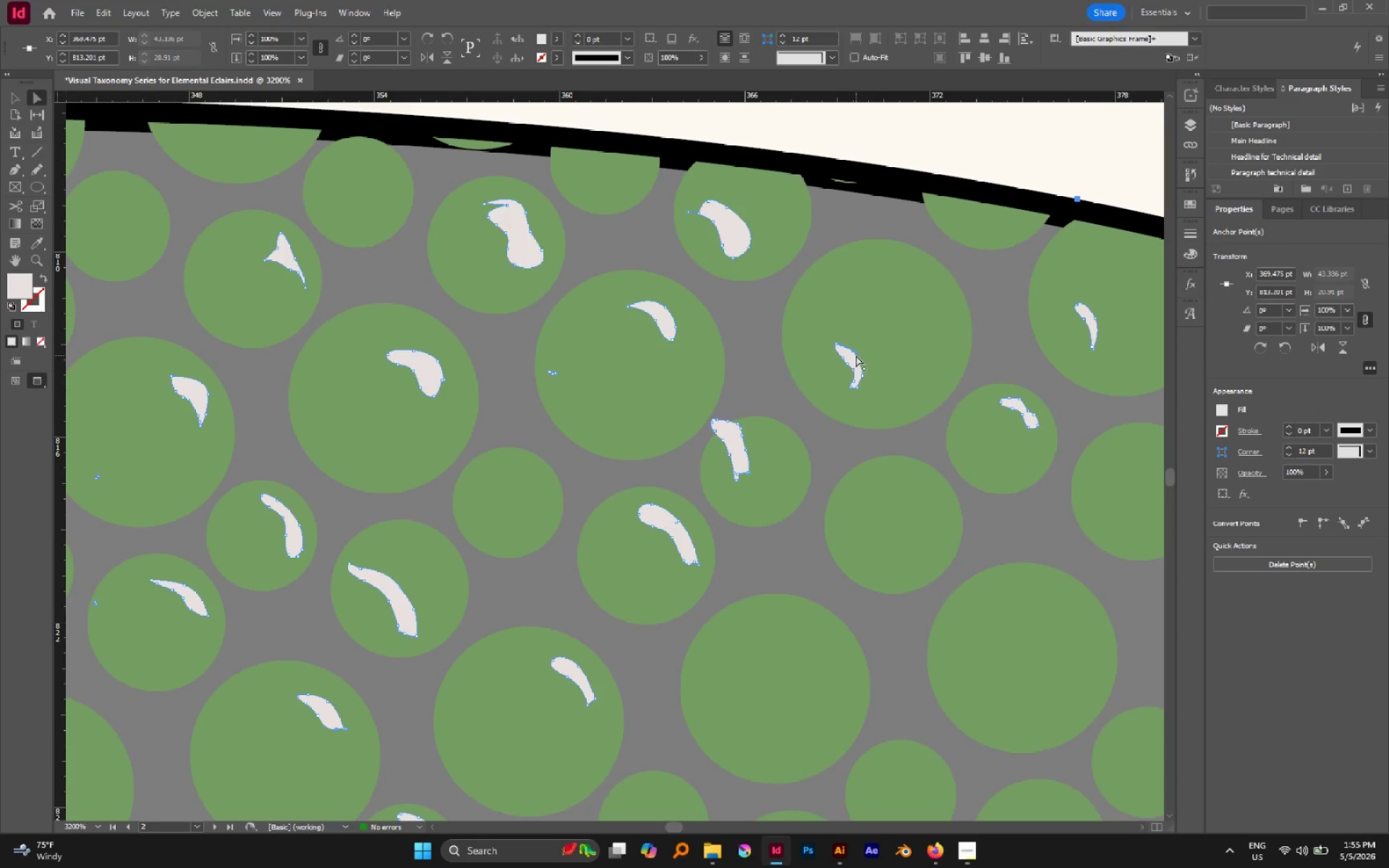 
left_click([798, 357])
 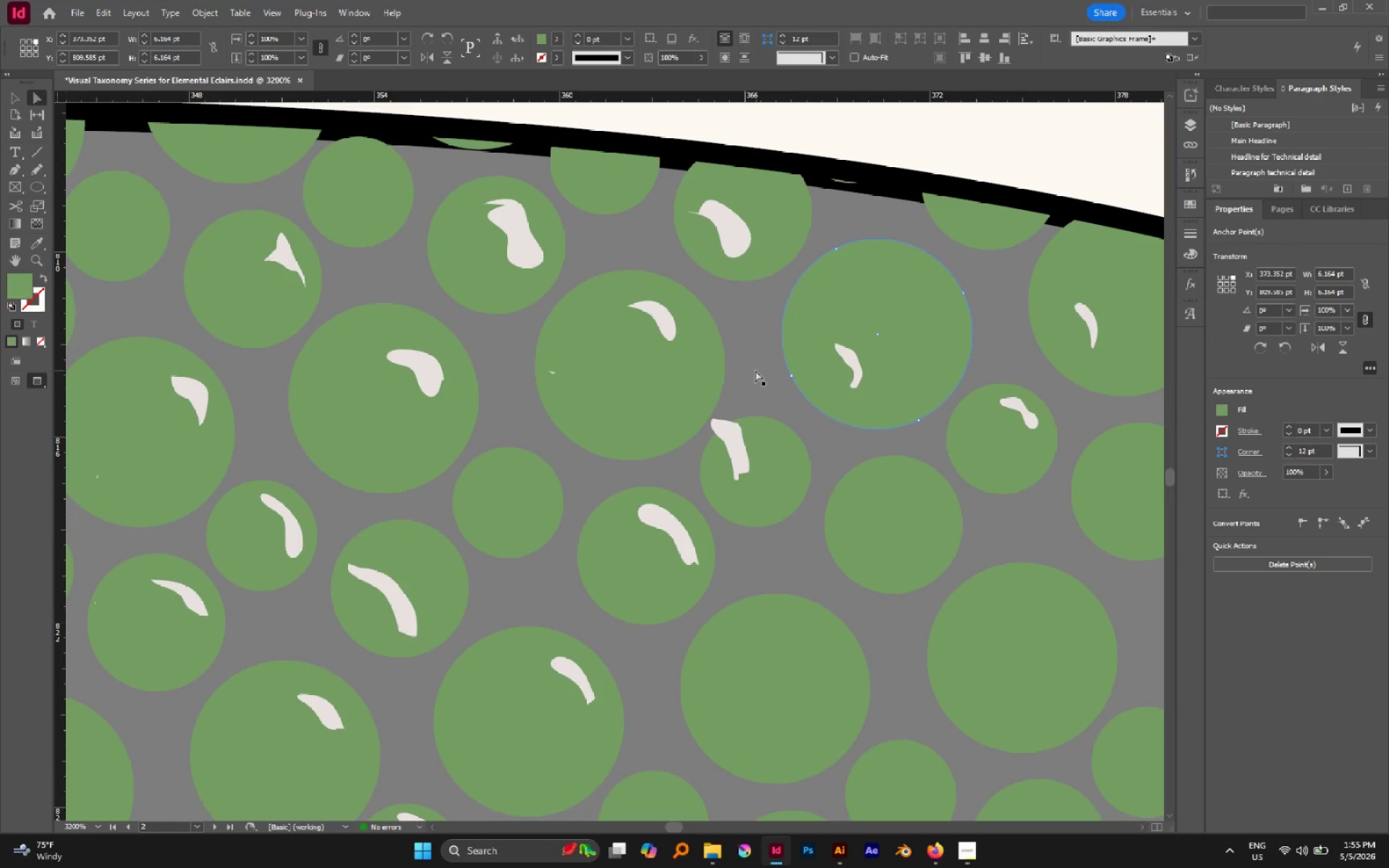 
left_click([755, 370])
 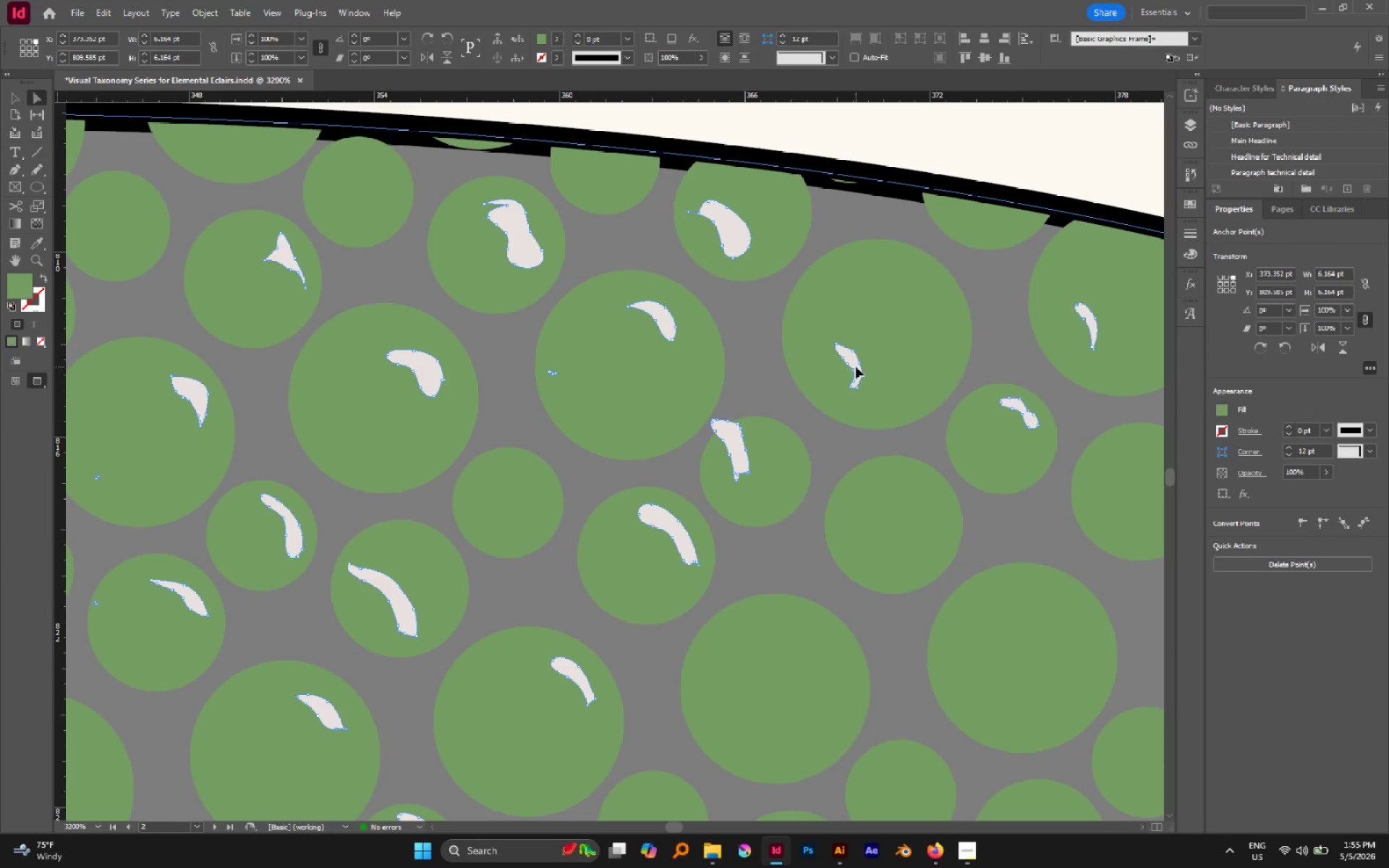 
hold_key(key=AltLeft, duration=1.05)
left_click([859, 363])
 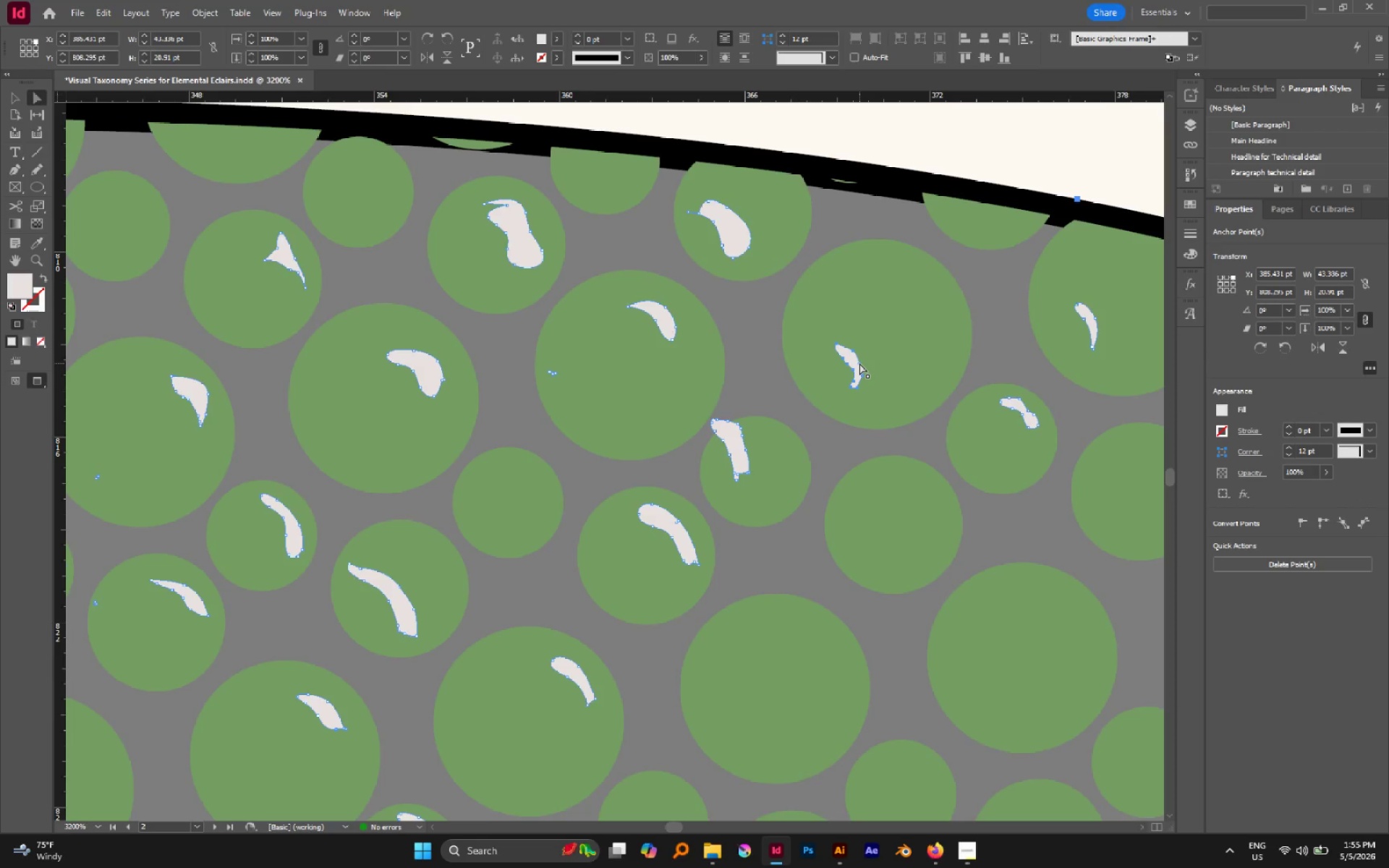 
left_click_drag(start_coordinate=[859, 363], to_coordinate=[933, 294])
 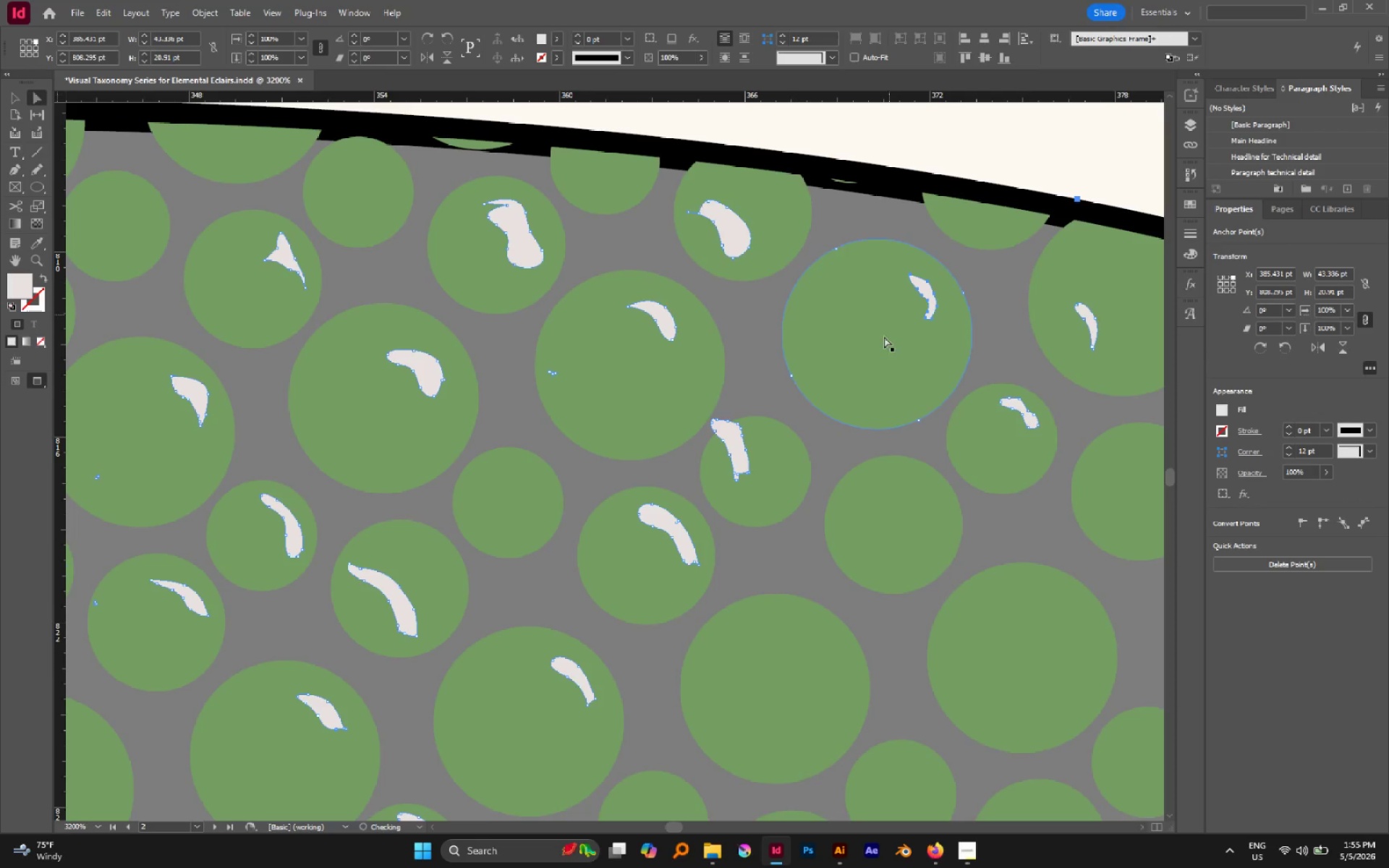 
hold_key(key=Space, duration=0.42)
 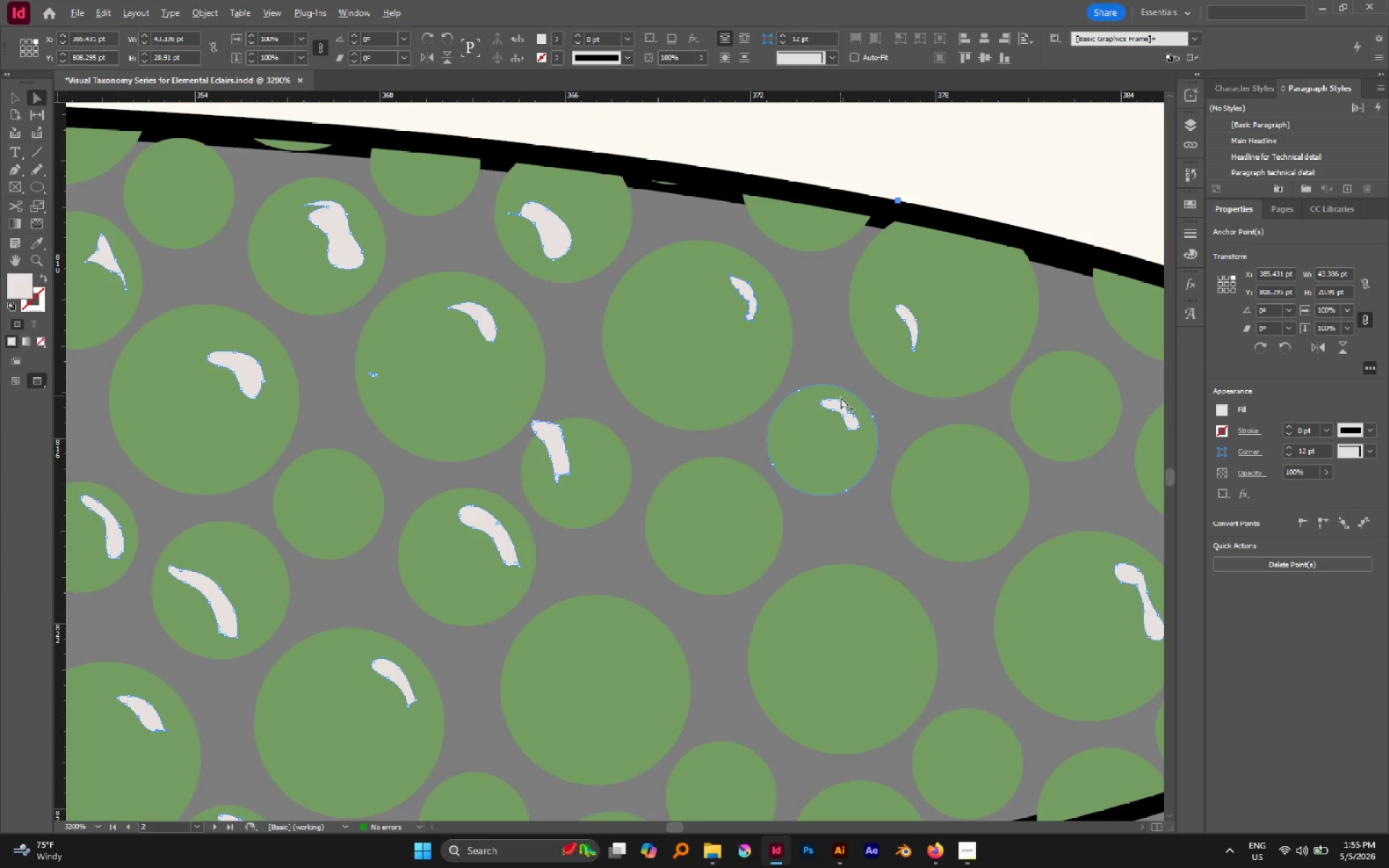 
left_click_drag(start_coordinate=[855, 360], to_coordinate=[676, 362])
 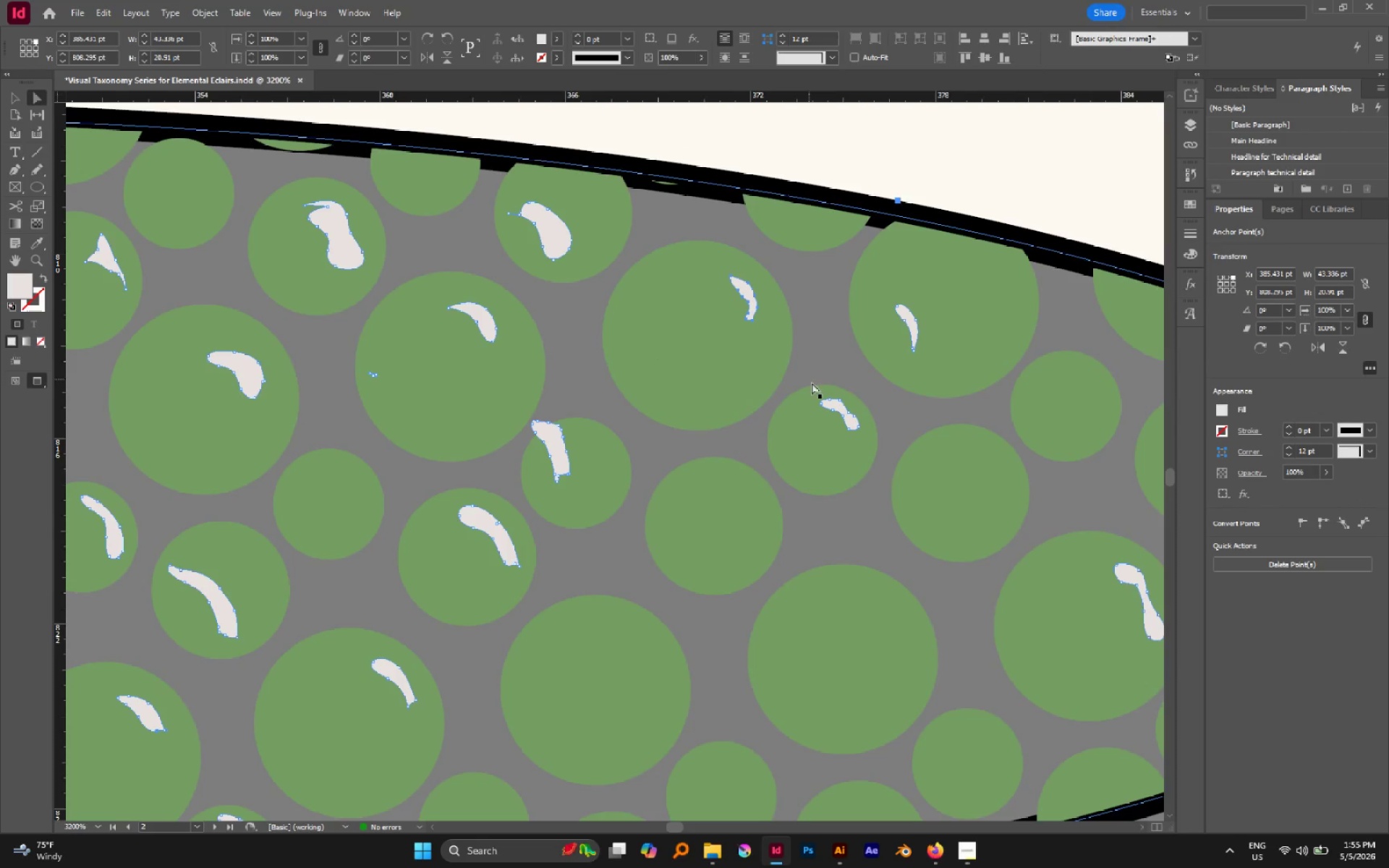 
hold_key(key=AltLeft, duration=3.0)
left_click([842, 399])
 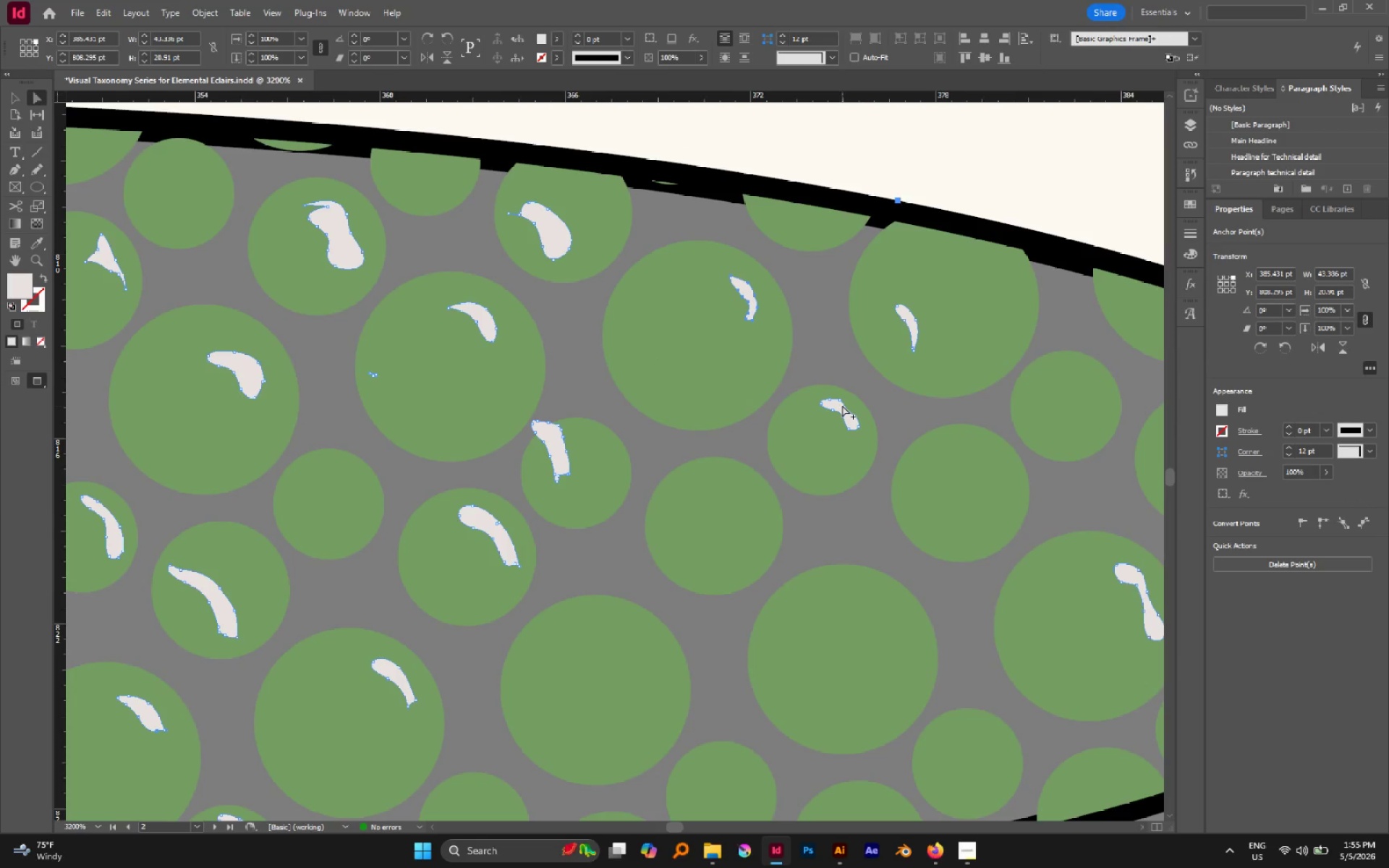 
left_click([842, 404])
 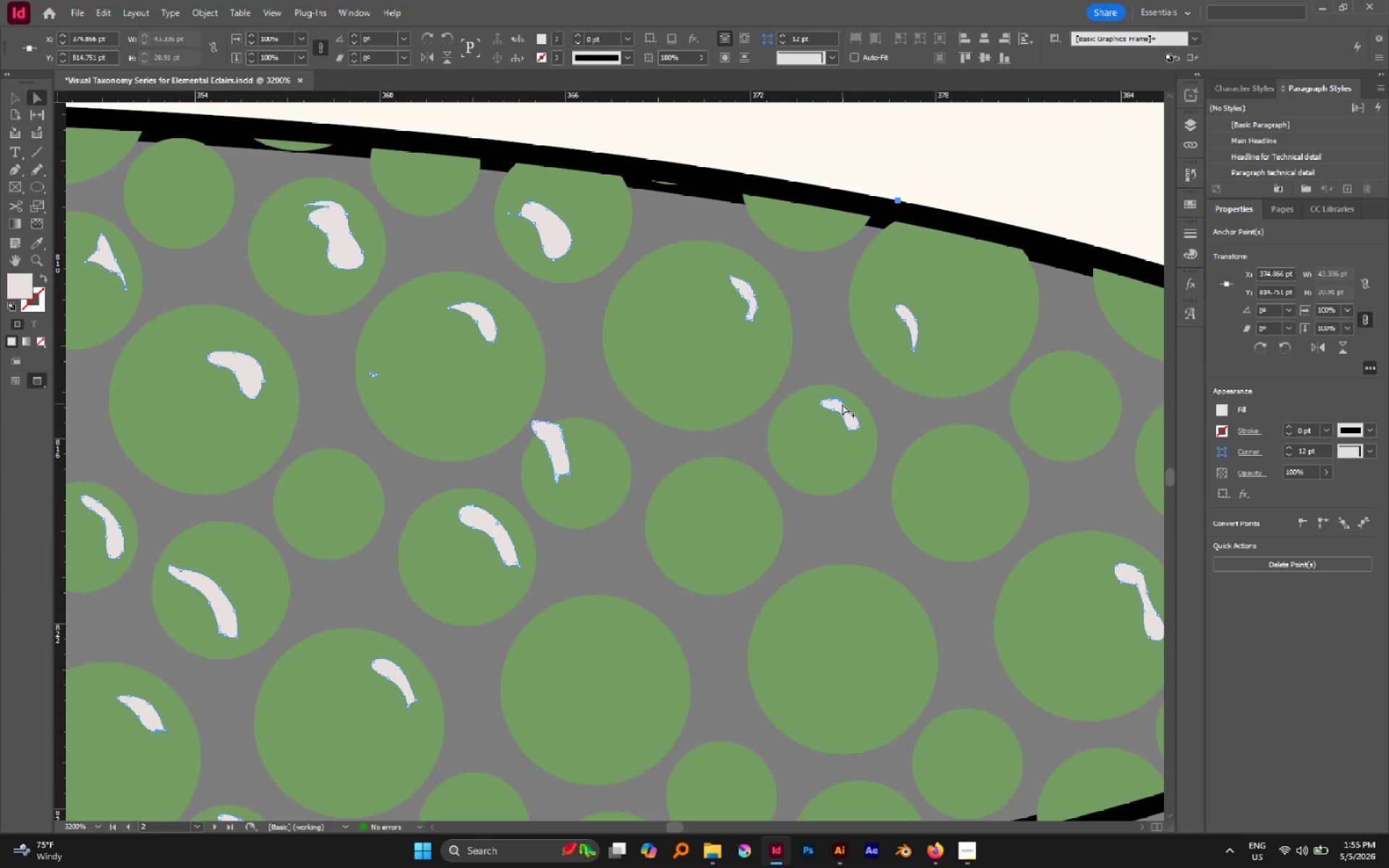 
left_click([842, 404])
 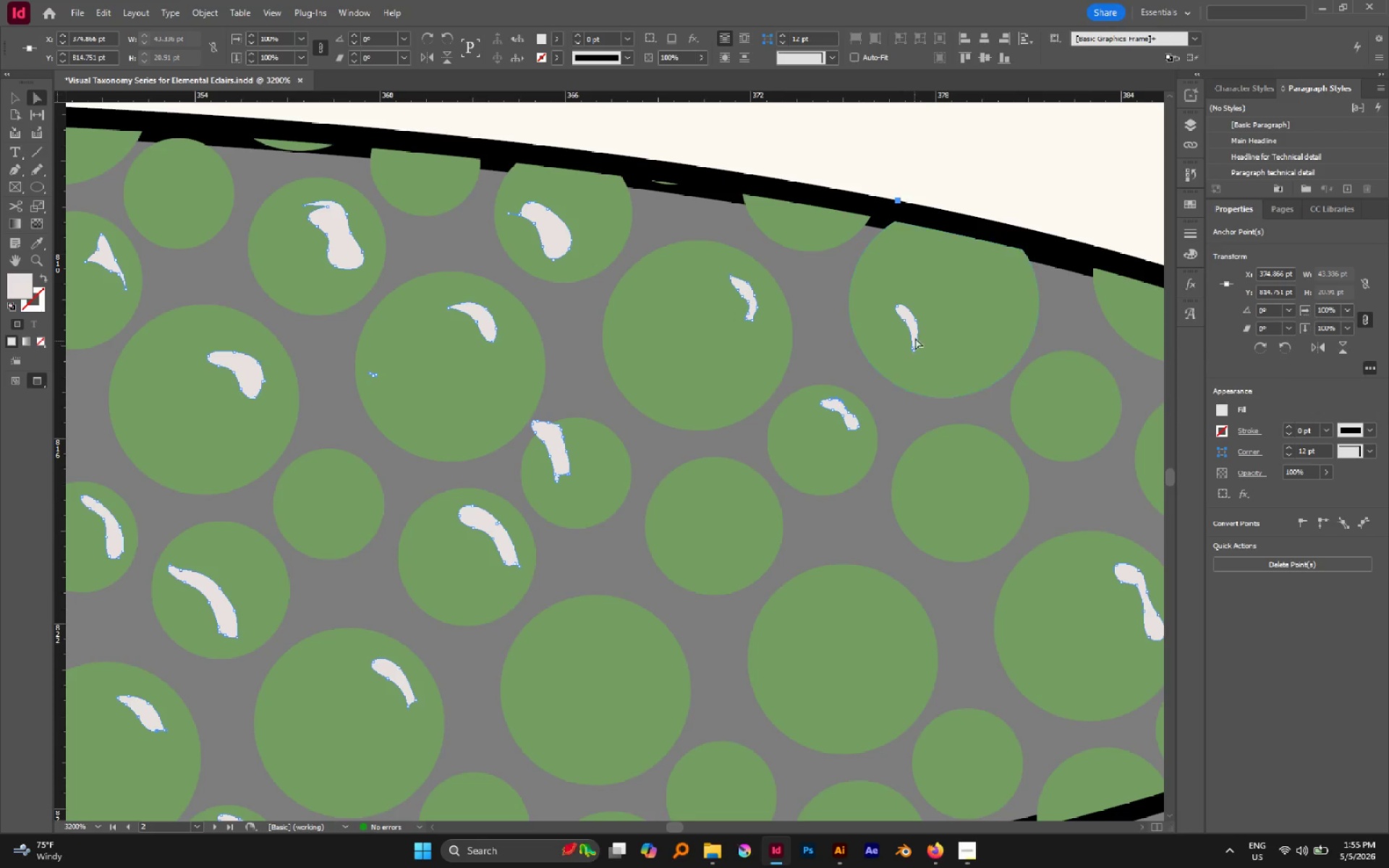 
hold_key(key=AltLeft, duration=1.03)
left_click([915, 319])
 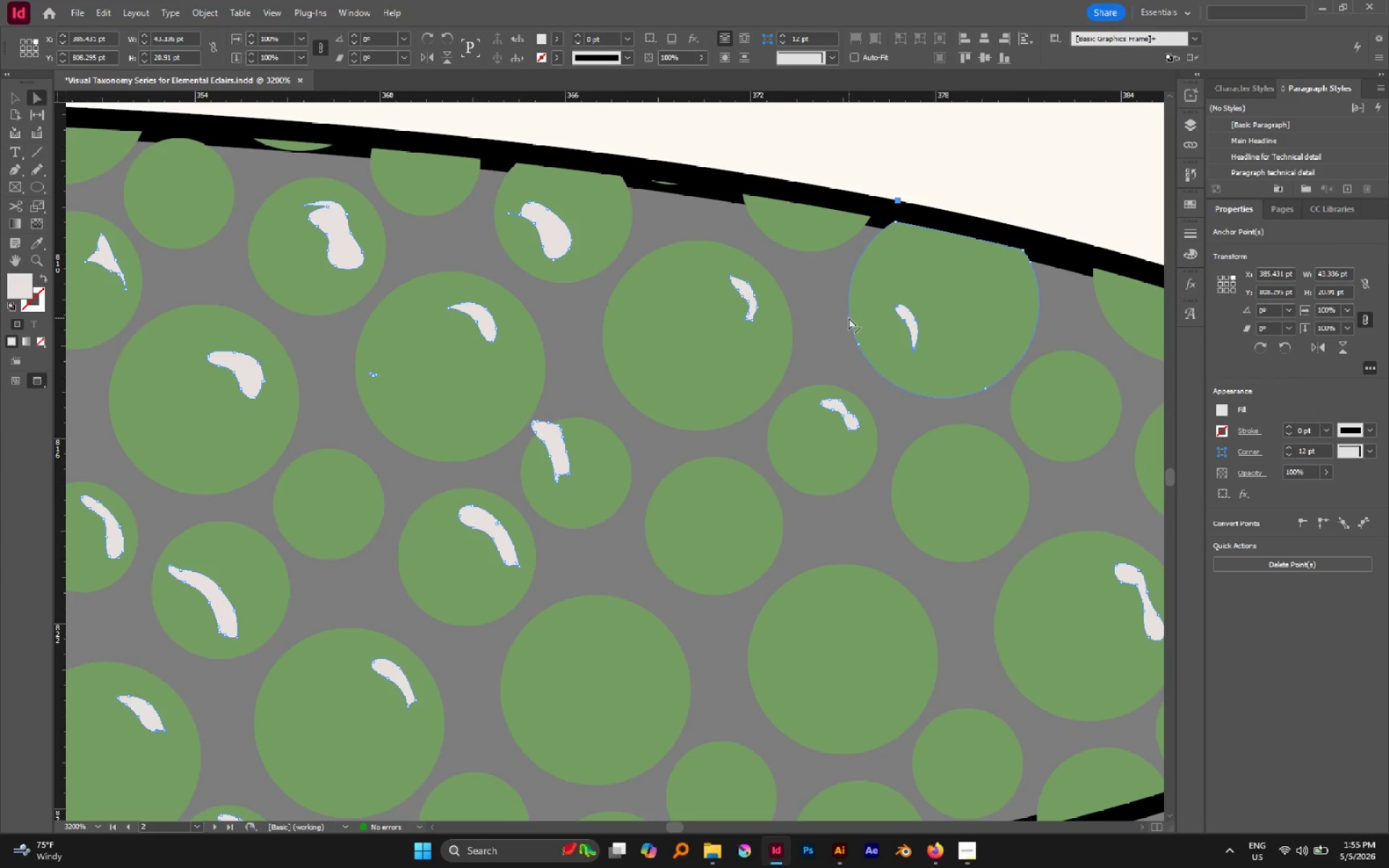 
hold_key(key=Space, duration=0.52)
 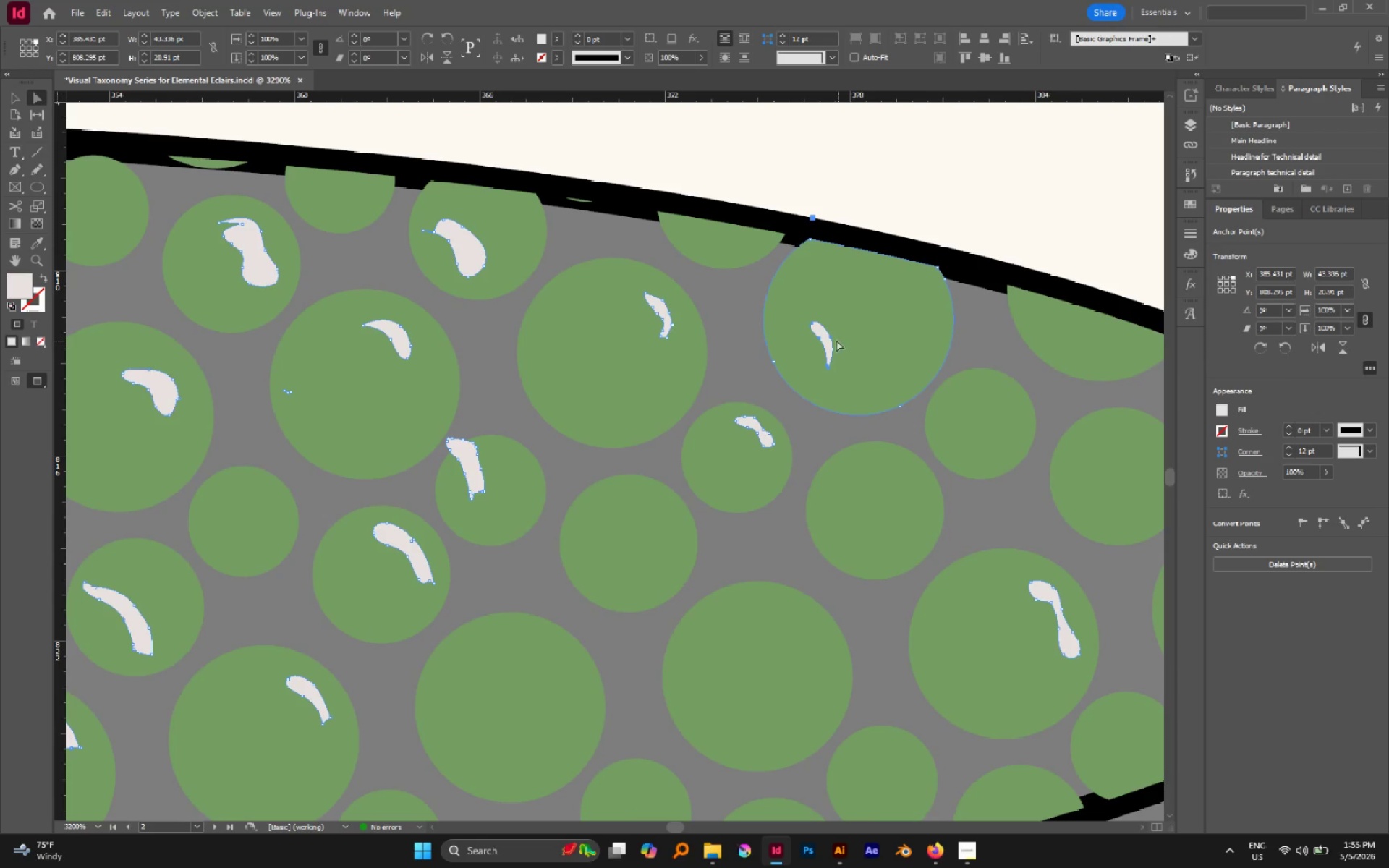 
left_click_drag(start_coordinate=[853, 339], to_coordinate=[768, 357])
 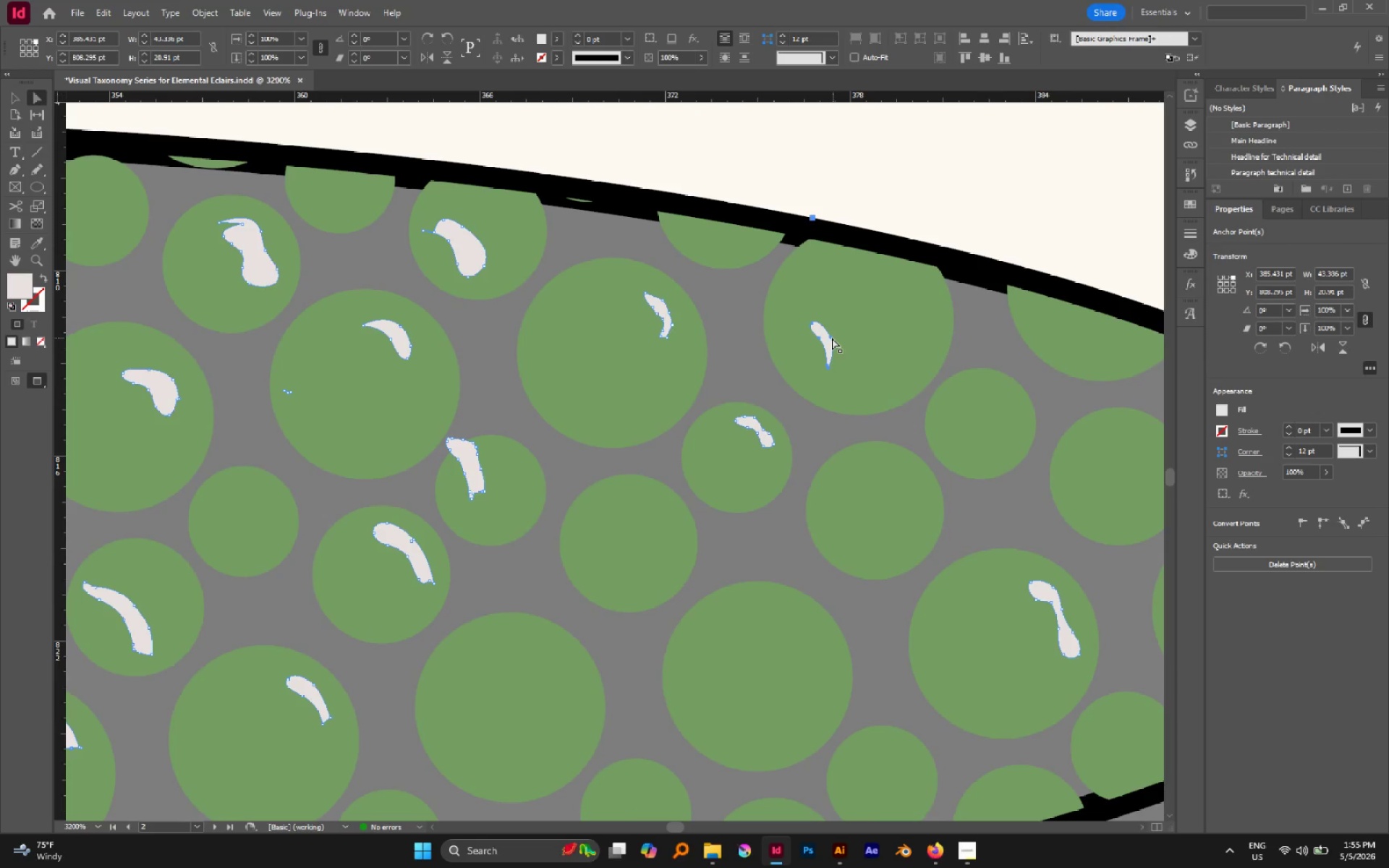 
left_click_drag(start_coordinate=[830, 338], to_coordinate=[914, 296])
 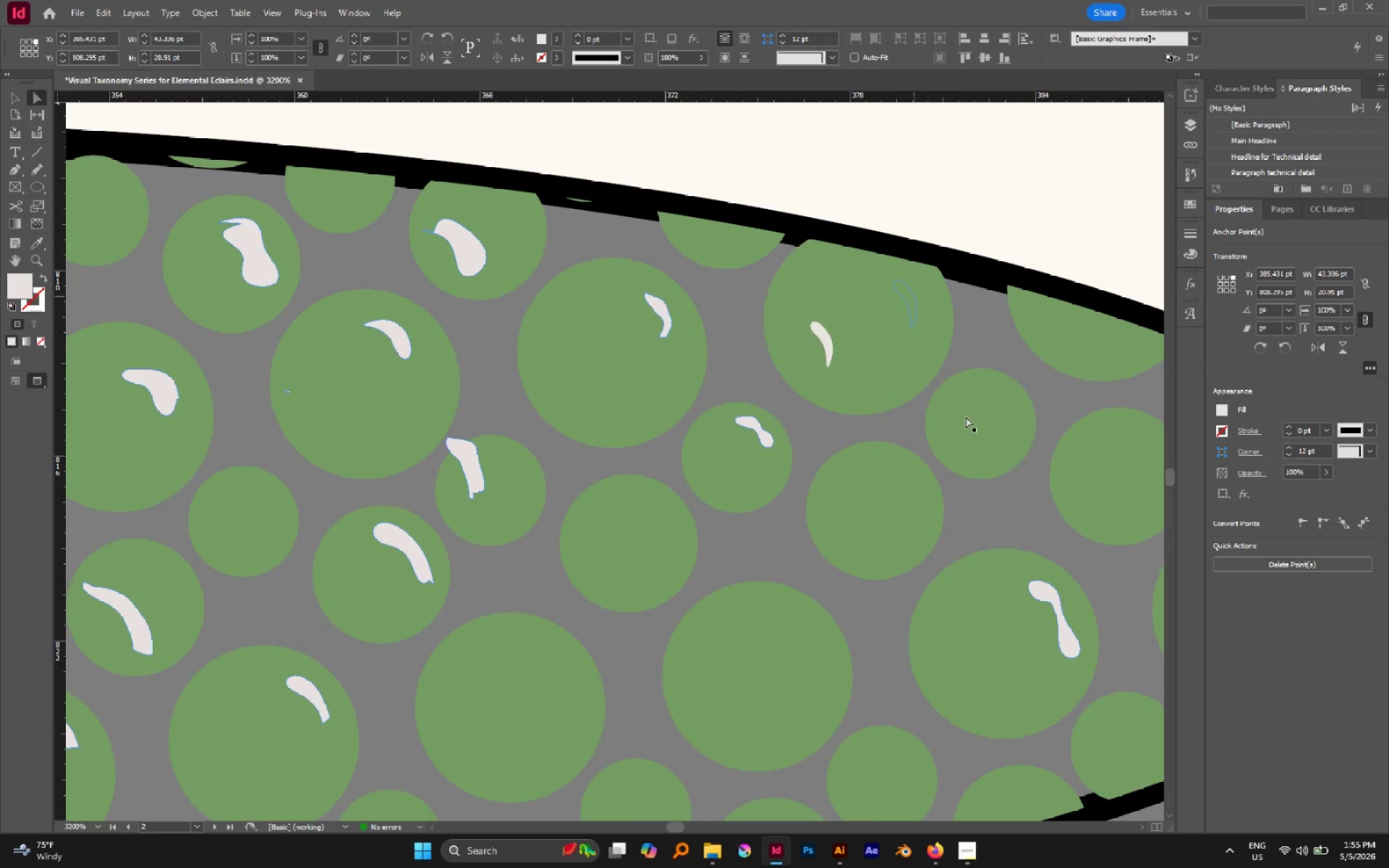 
hold_key(key=Space, duration=0.33)
 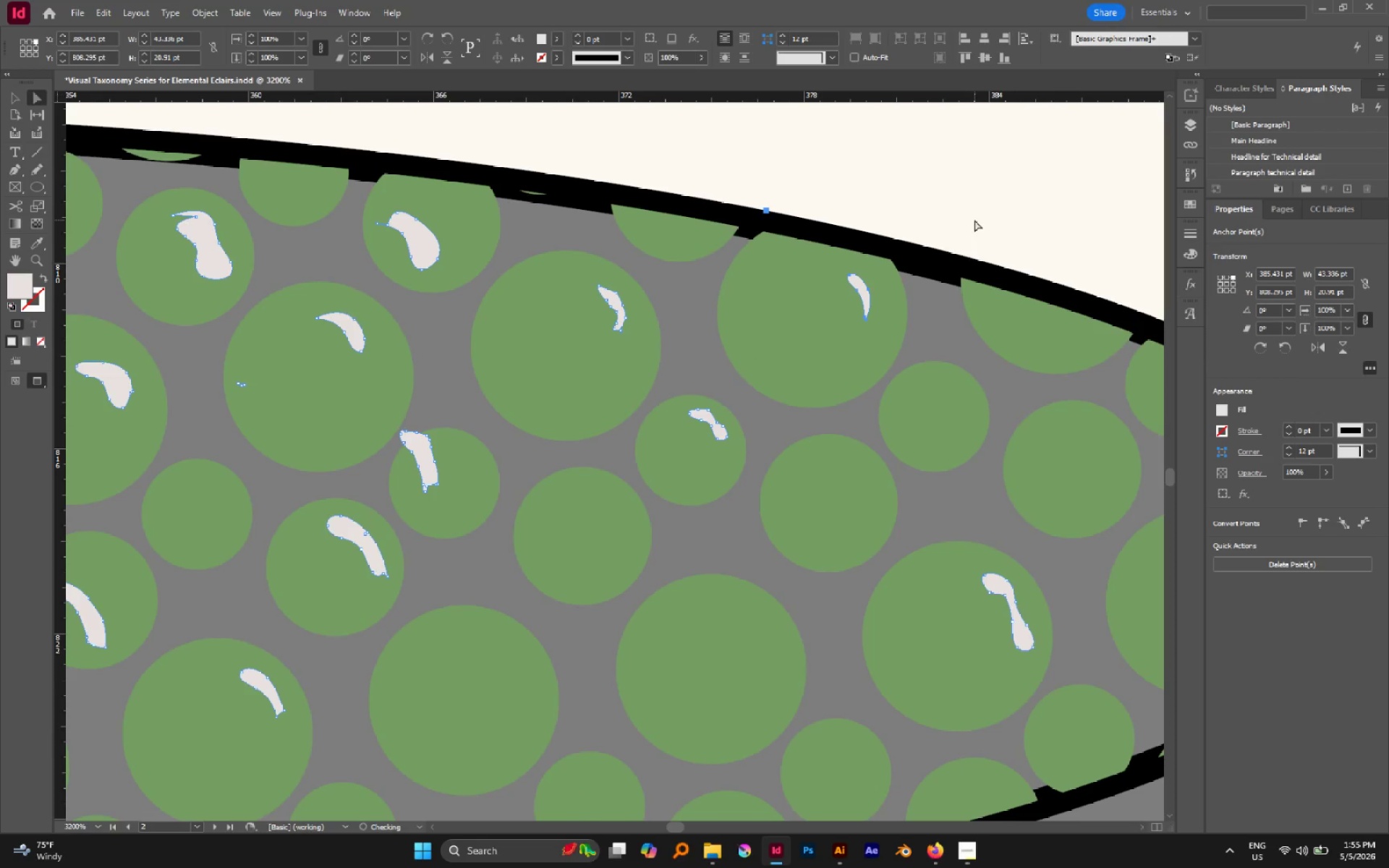 
left_click_drag(start_coordinate=[989, 463], to_coordinate=[943, 456])
 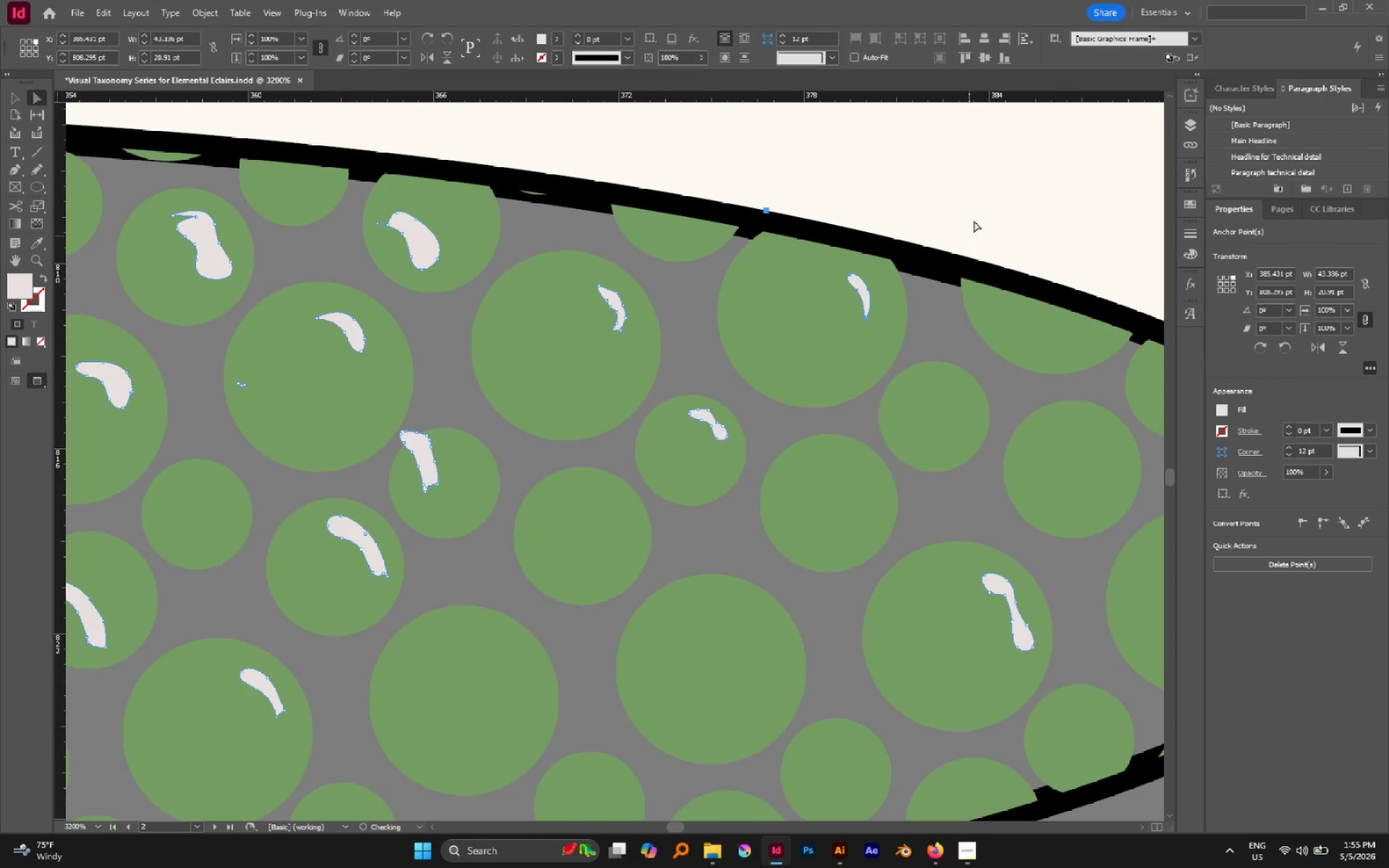 
left_click([974, 220])
 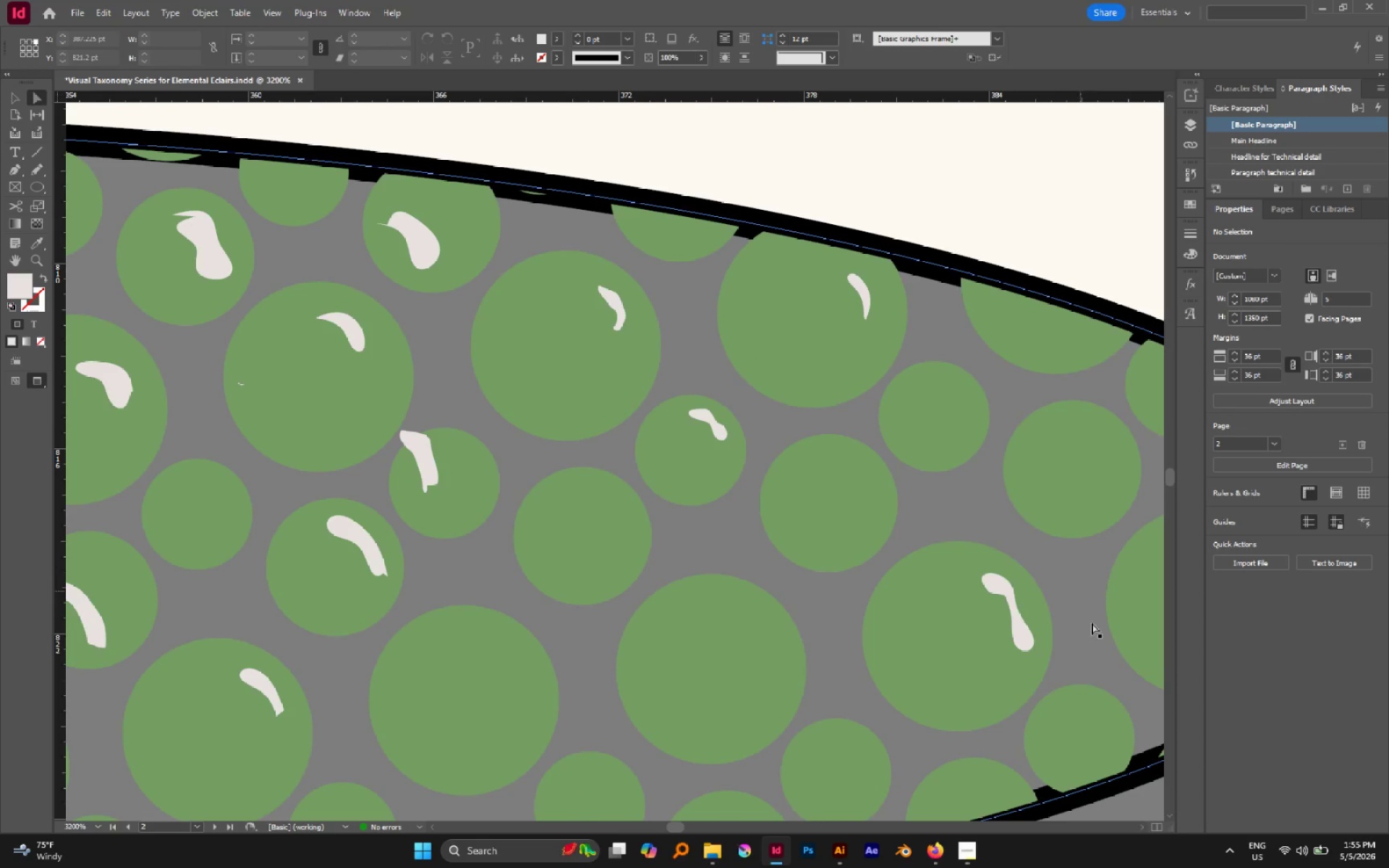 
key(Alt+AltLeft)
 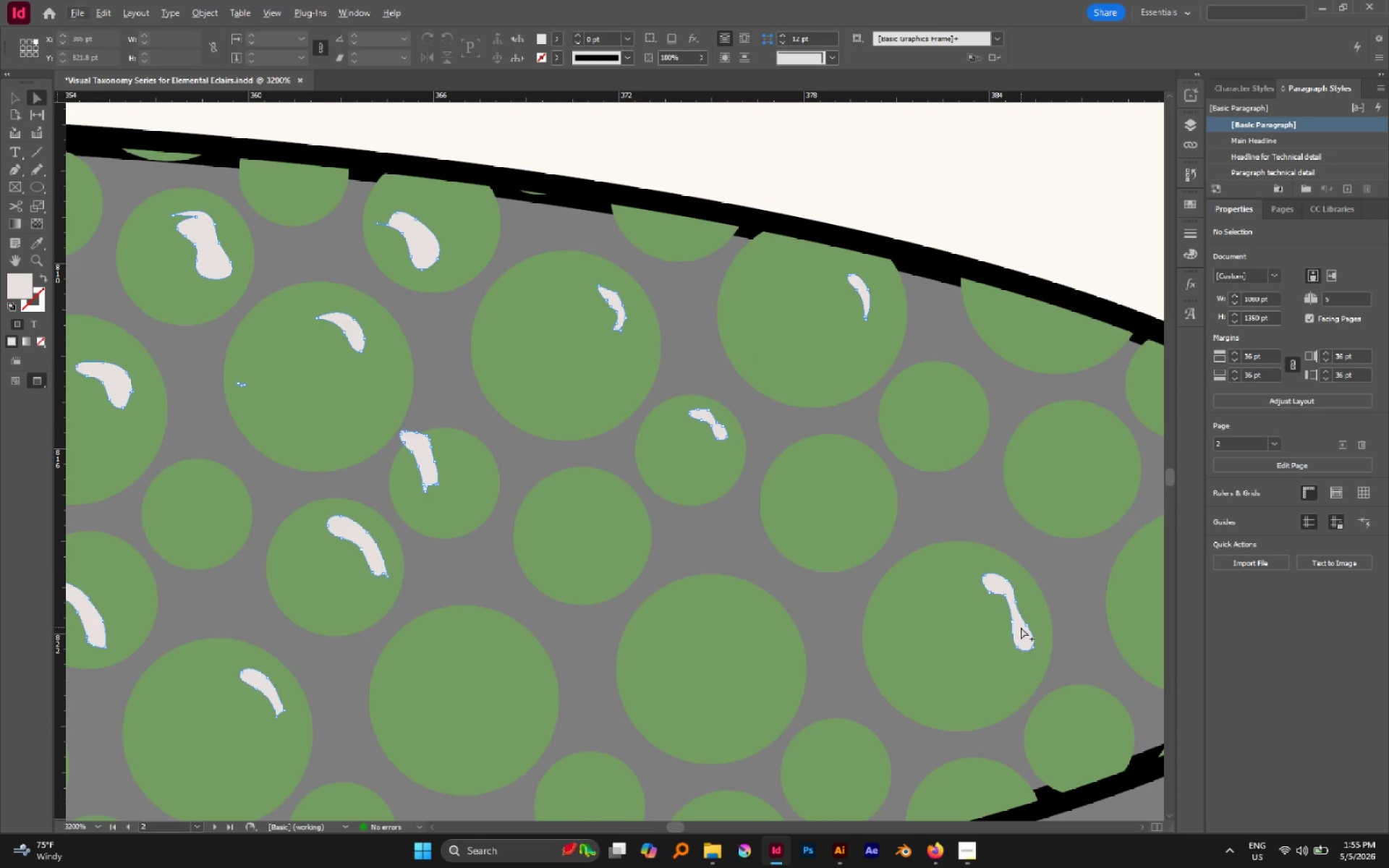 
hold_key(key=AltLeft, duration=2.62)
left_click([1021, 627])
 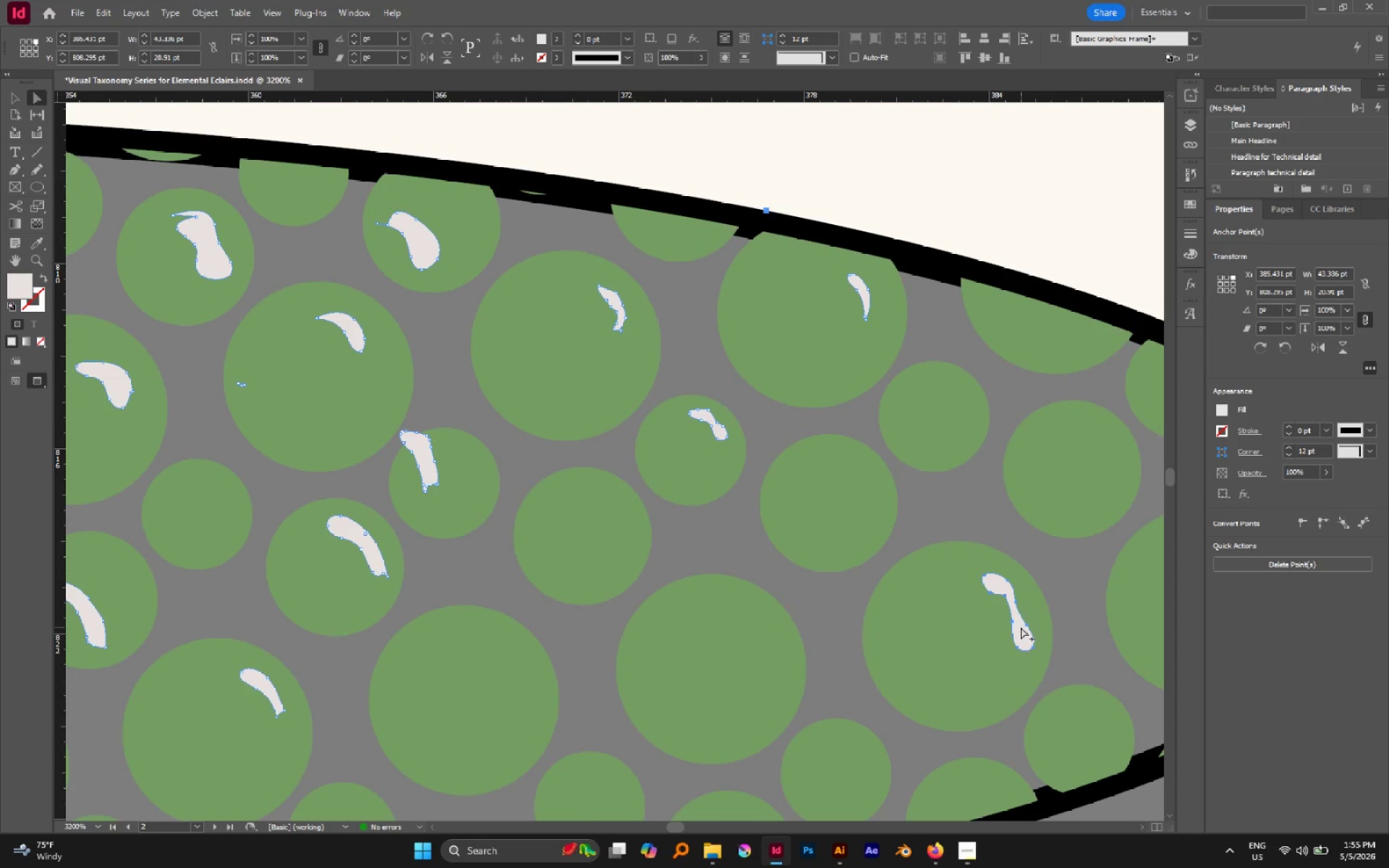 
left_click_drag(start_coordinate=[1021, 627], to_coordinate=[778, 654])
 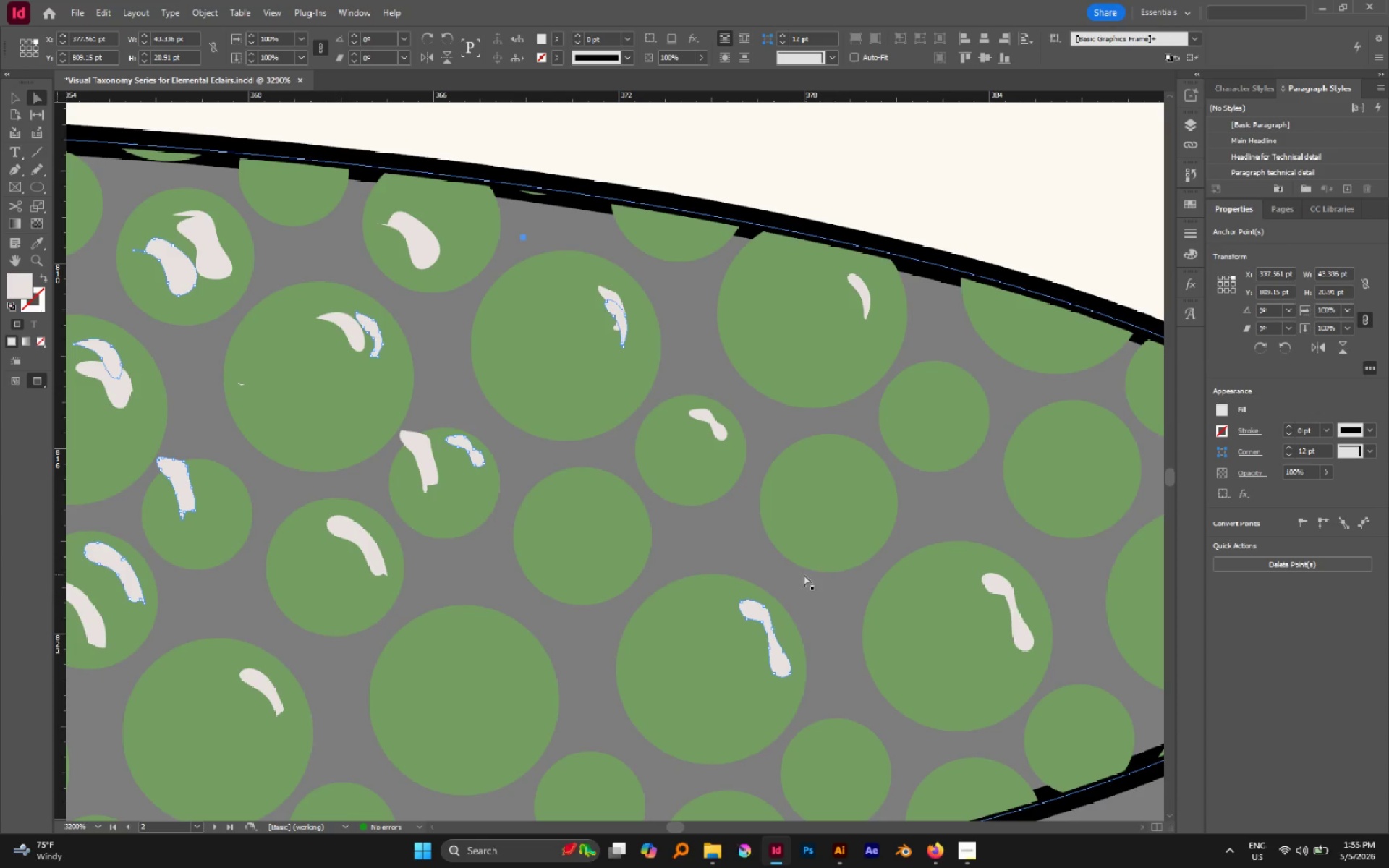 
key(Control+Z)
 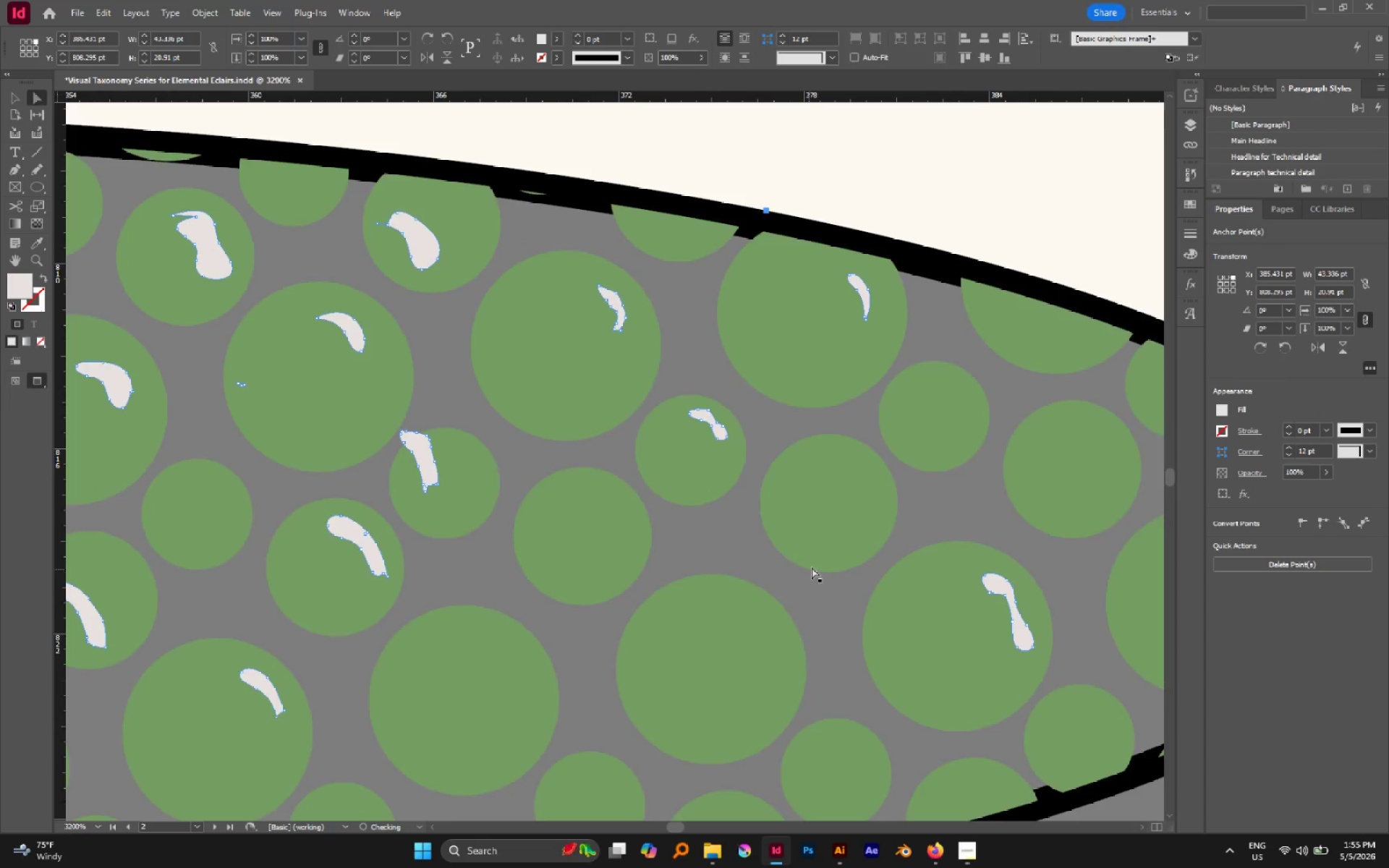 
scroll: coordinate [811, 567], scroll_direction: down, amount: 4.0
 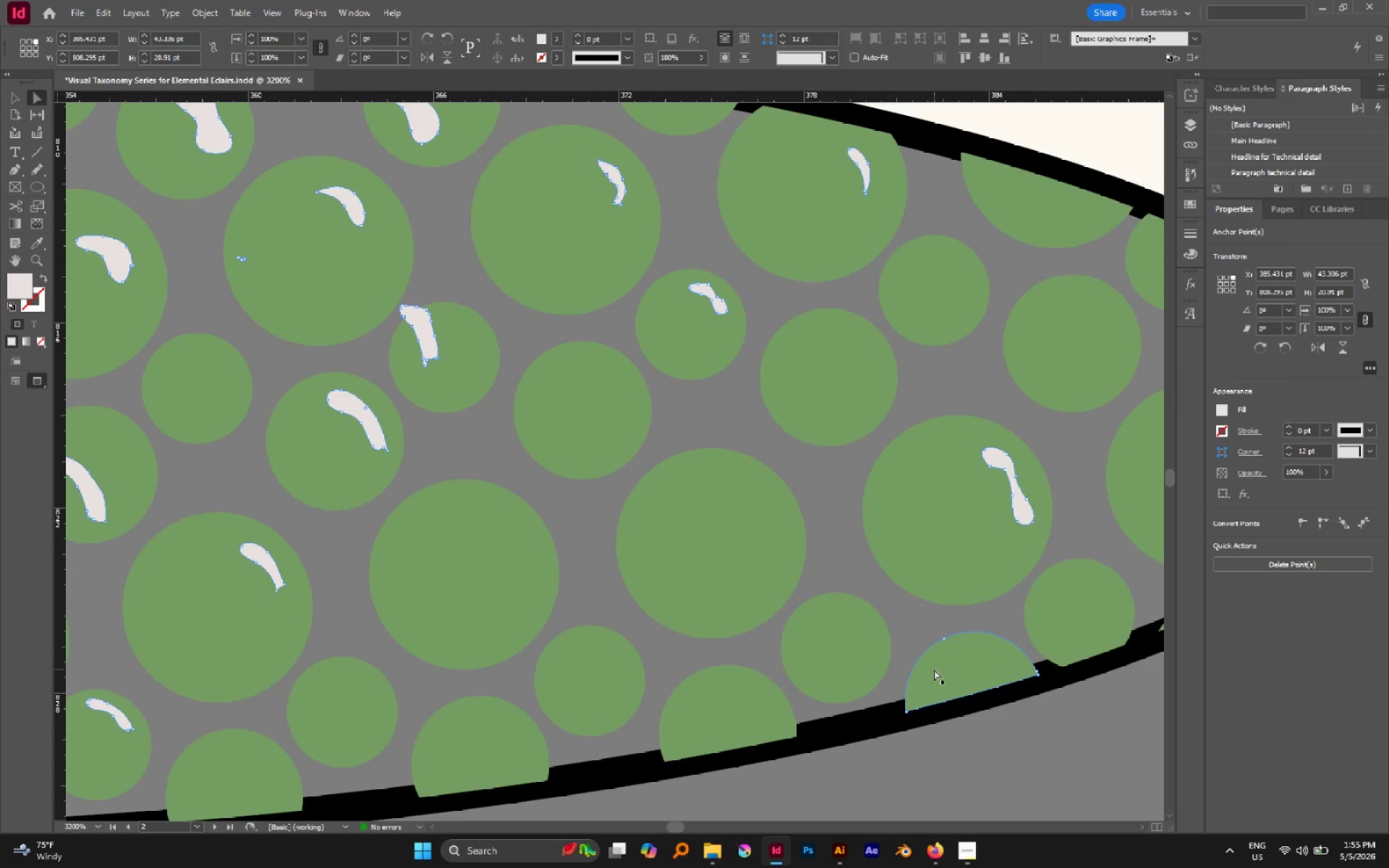 
key(N)
 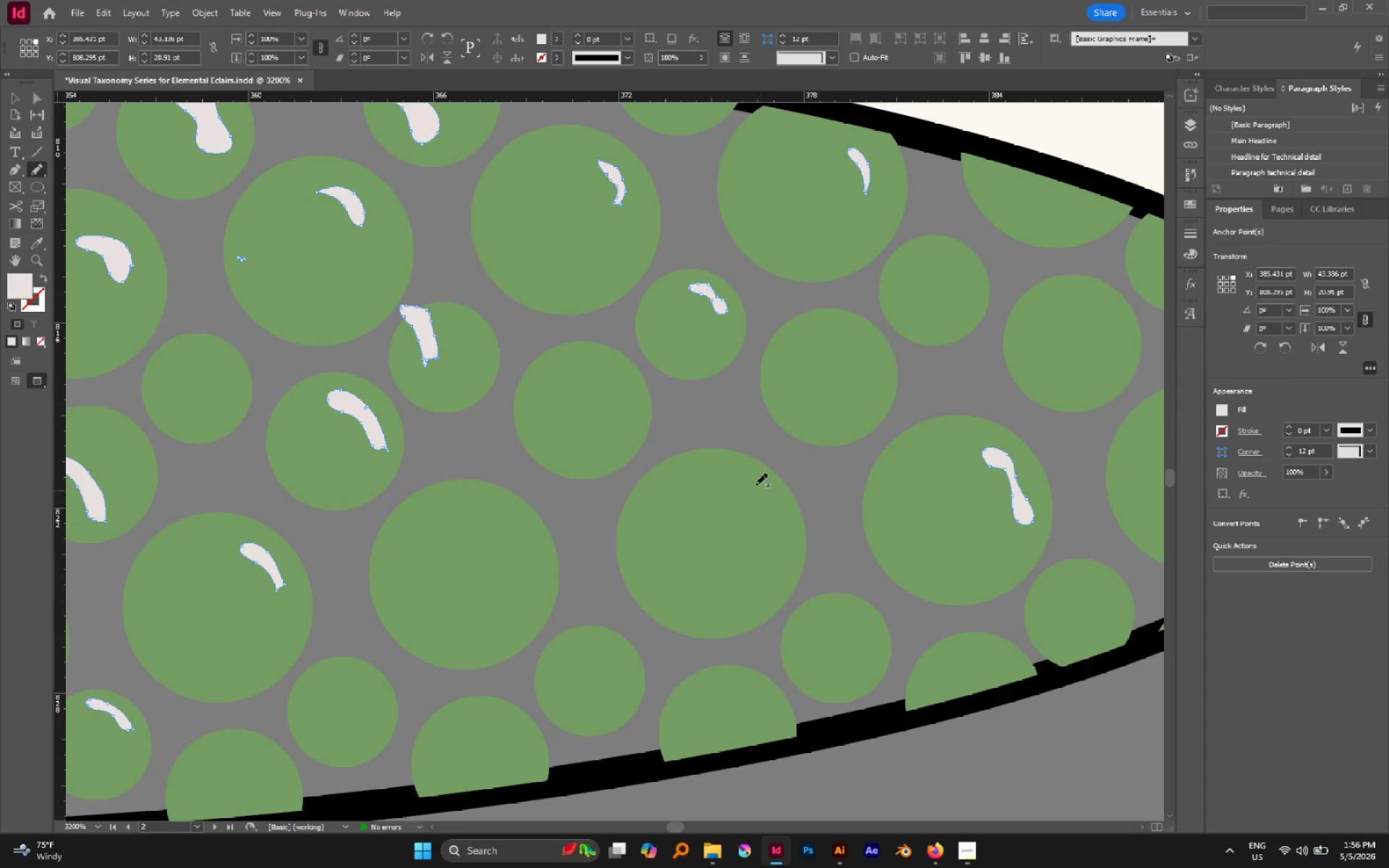 
left_click_drag(start_coordinate=[747, 477], to_coordinate=[742, 484])
 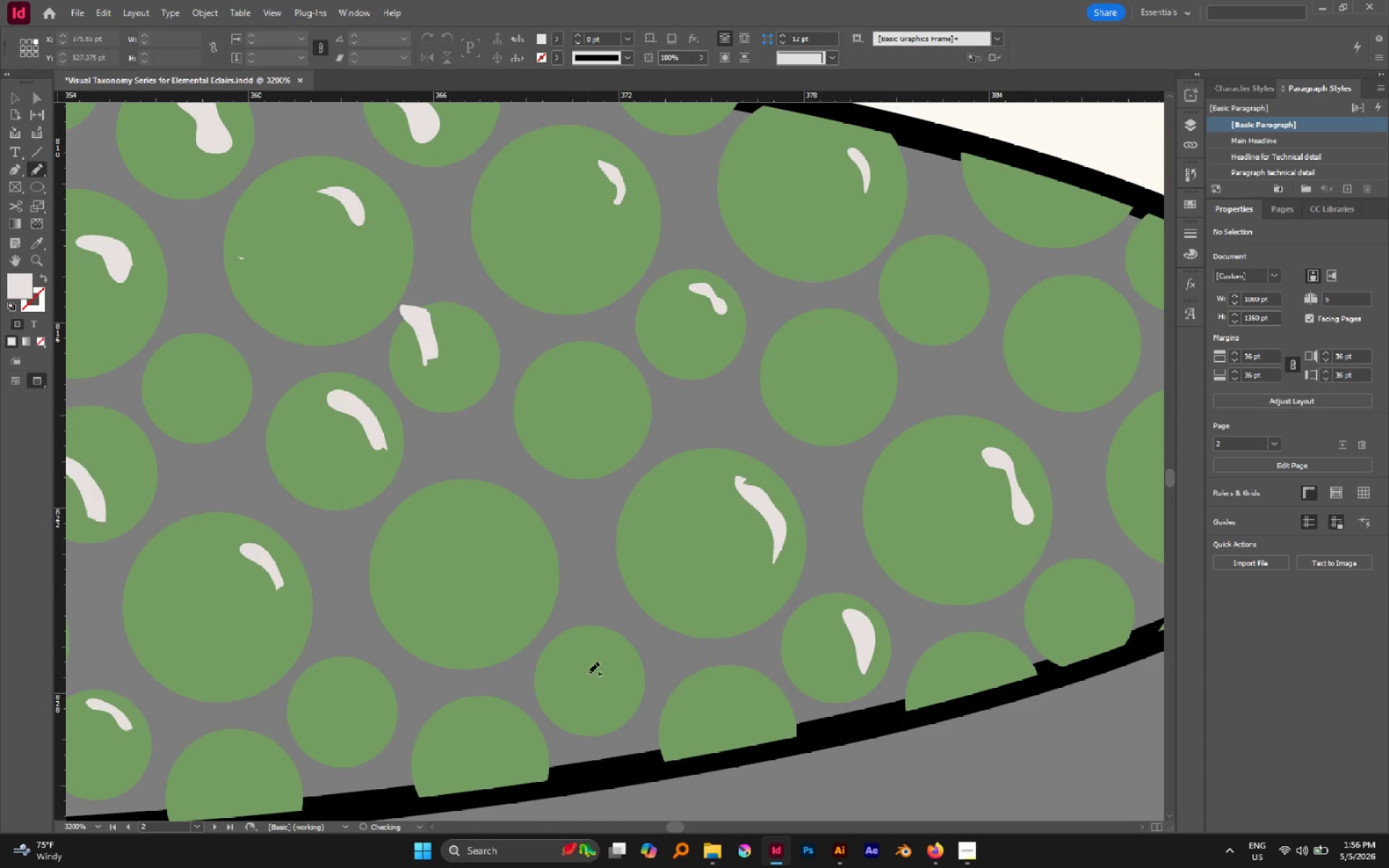 
left_click_drag(start_coordinate=[763, 697], to_coordinate=[755, 693])
 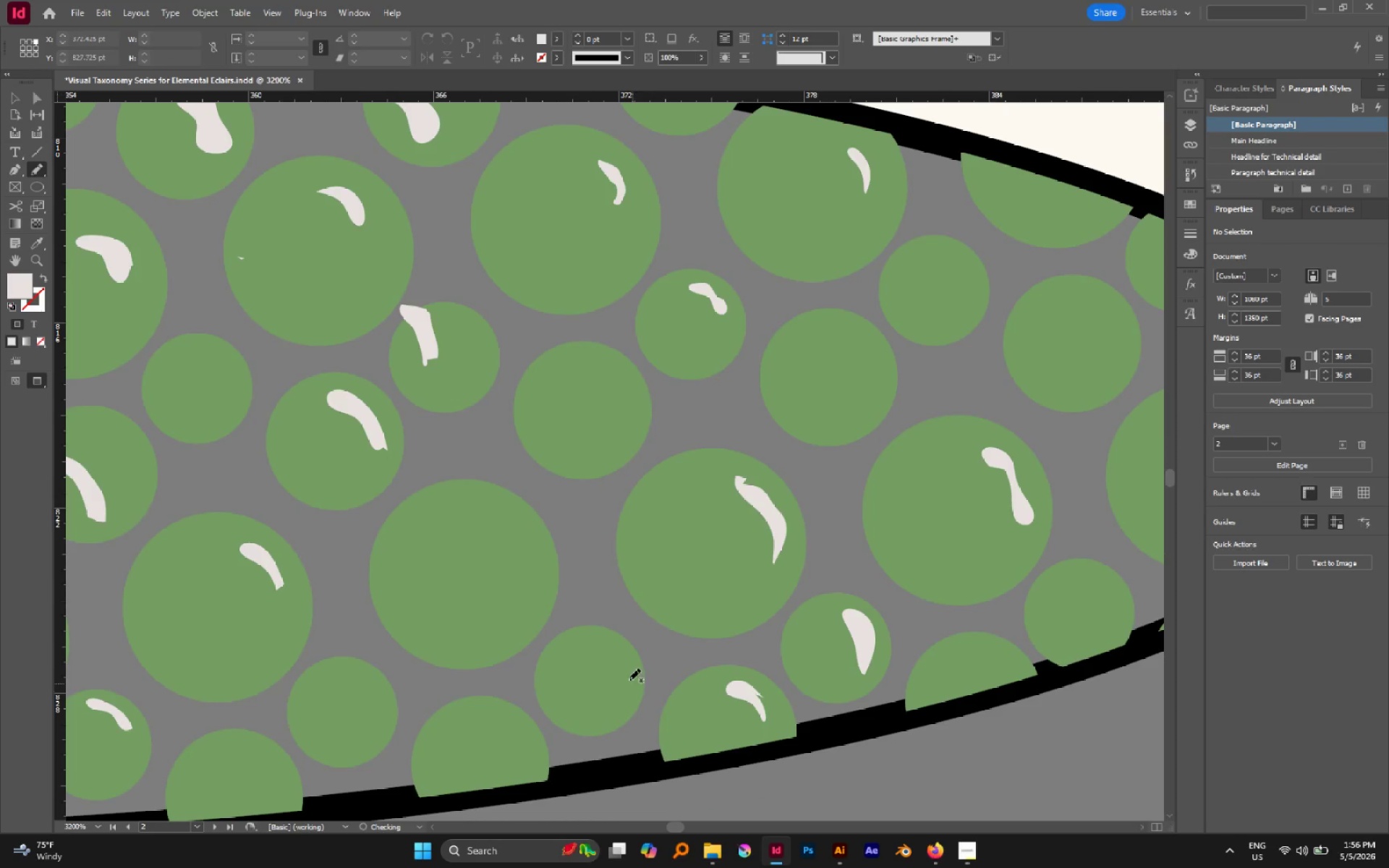 
left_click_drag(start_coordinate=[623, 678], to_coordinate=[630, 686])
 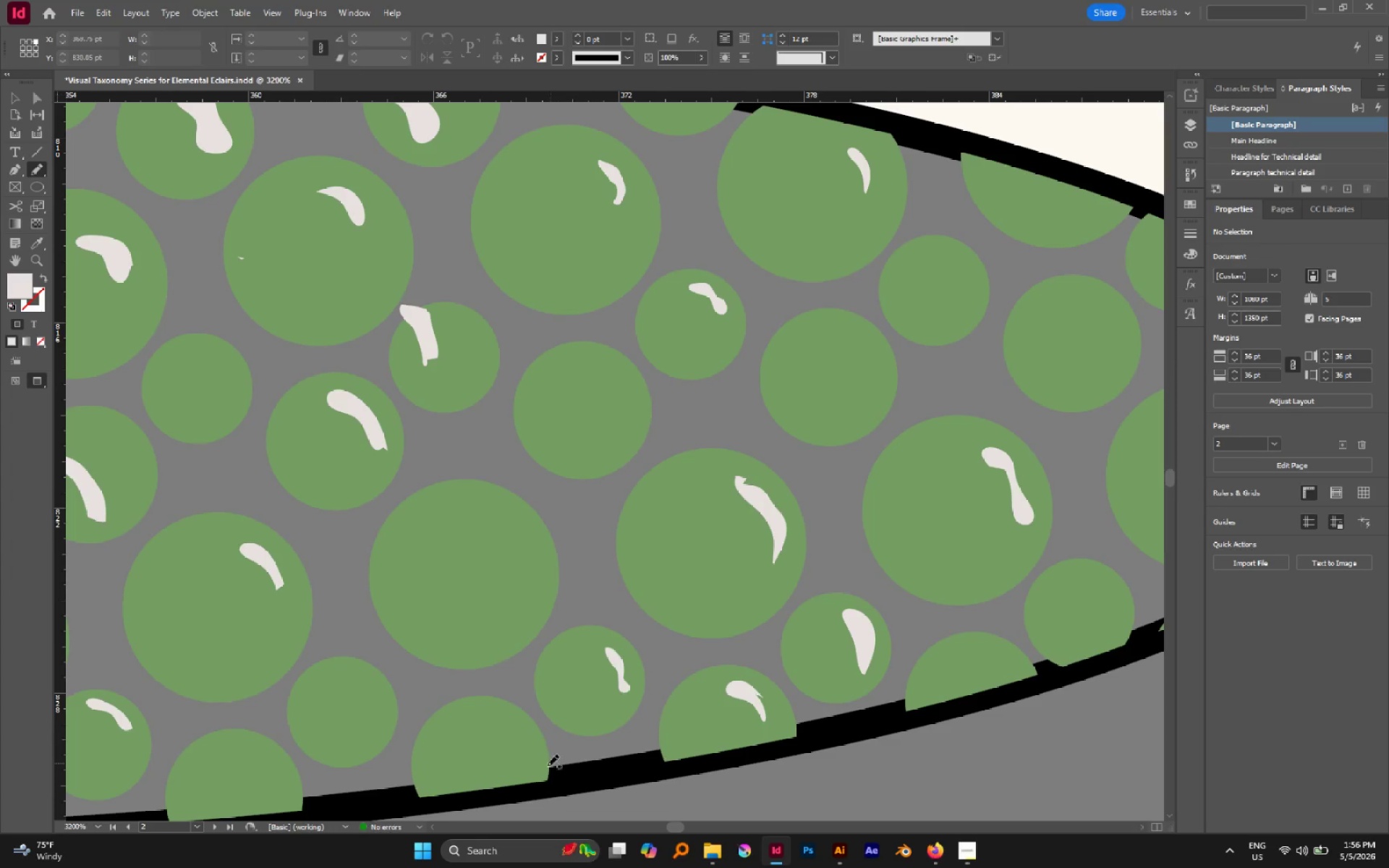 
left_click_drag(start_coordinate=[535, 765], to_coordinate=[530, 765])
 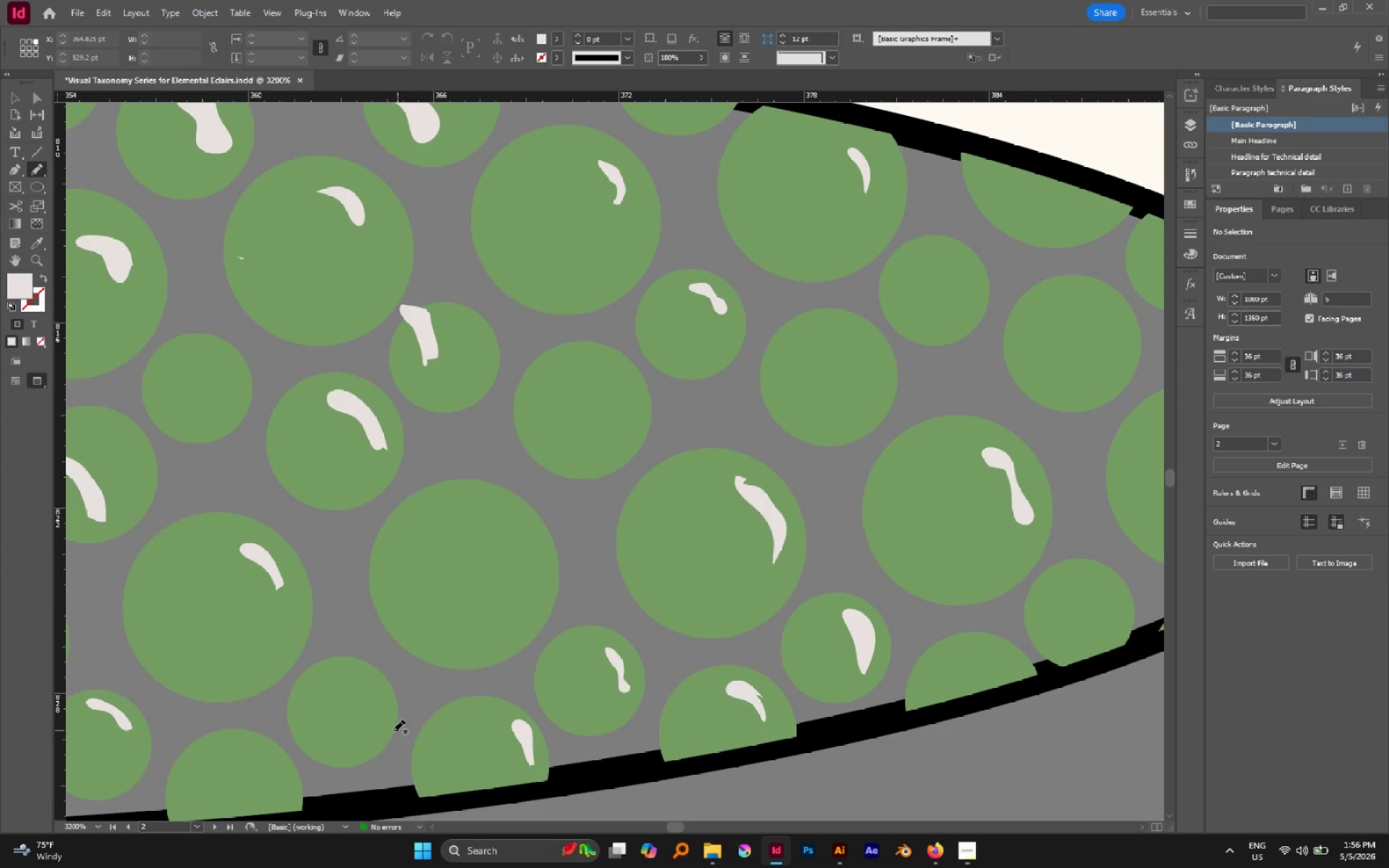 
left_click_drag(start_coordinate=[384, 731], to_coordinate=[380, 731])
 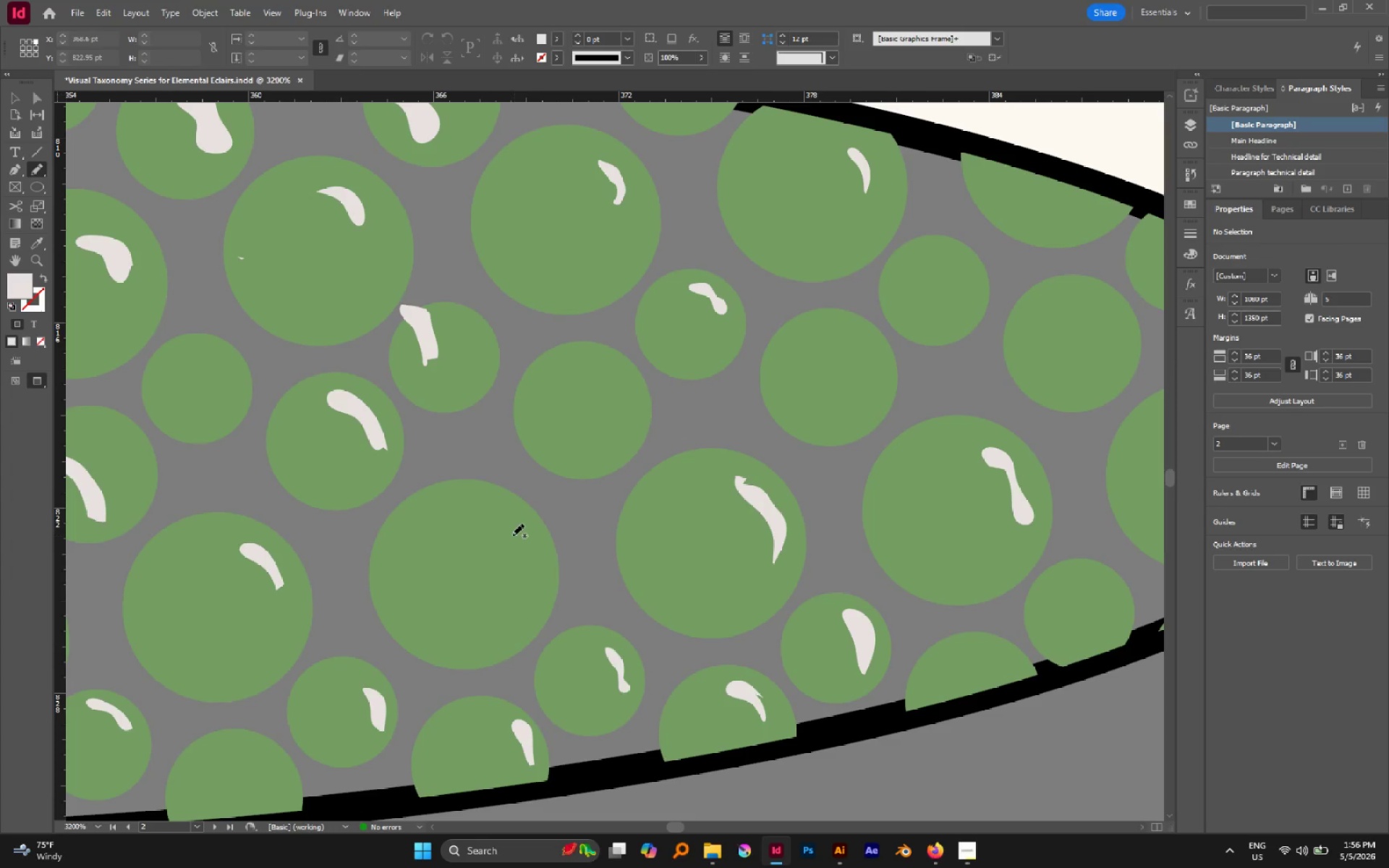 
left_click_drag(start_coordinate=[501, 515], to_coordinate=[511, 518])
 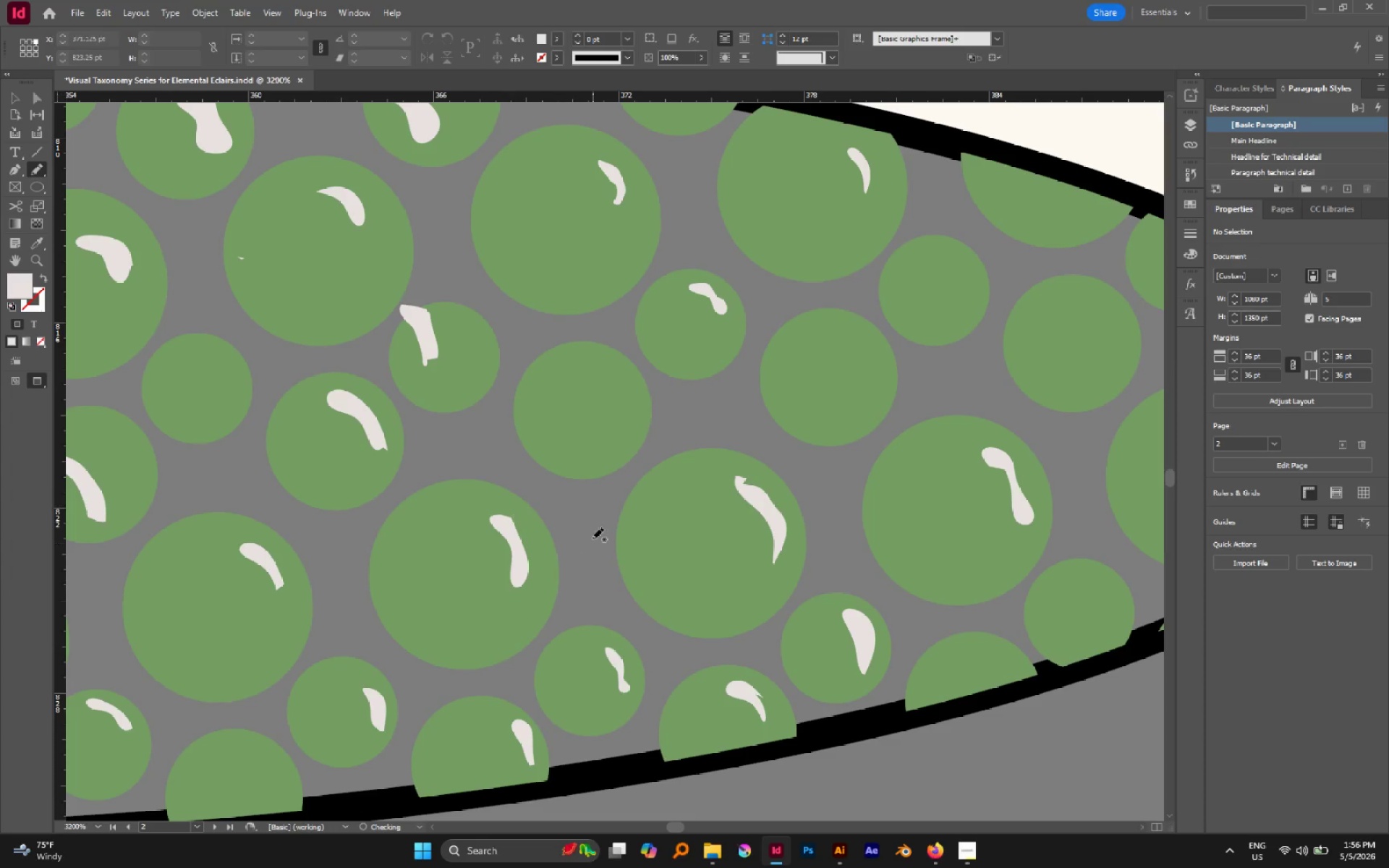 
hold_key(key=Space, duration=0.69)
 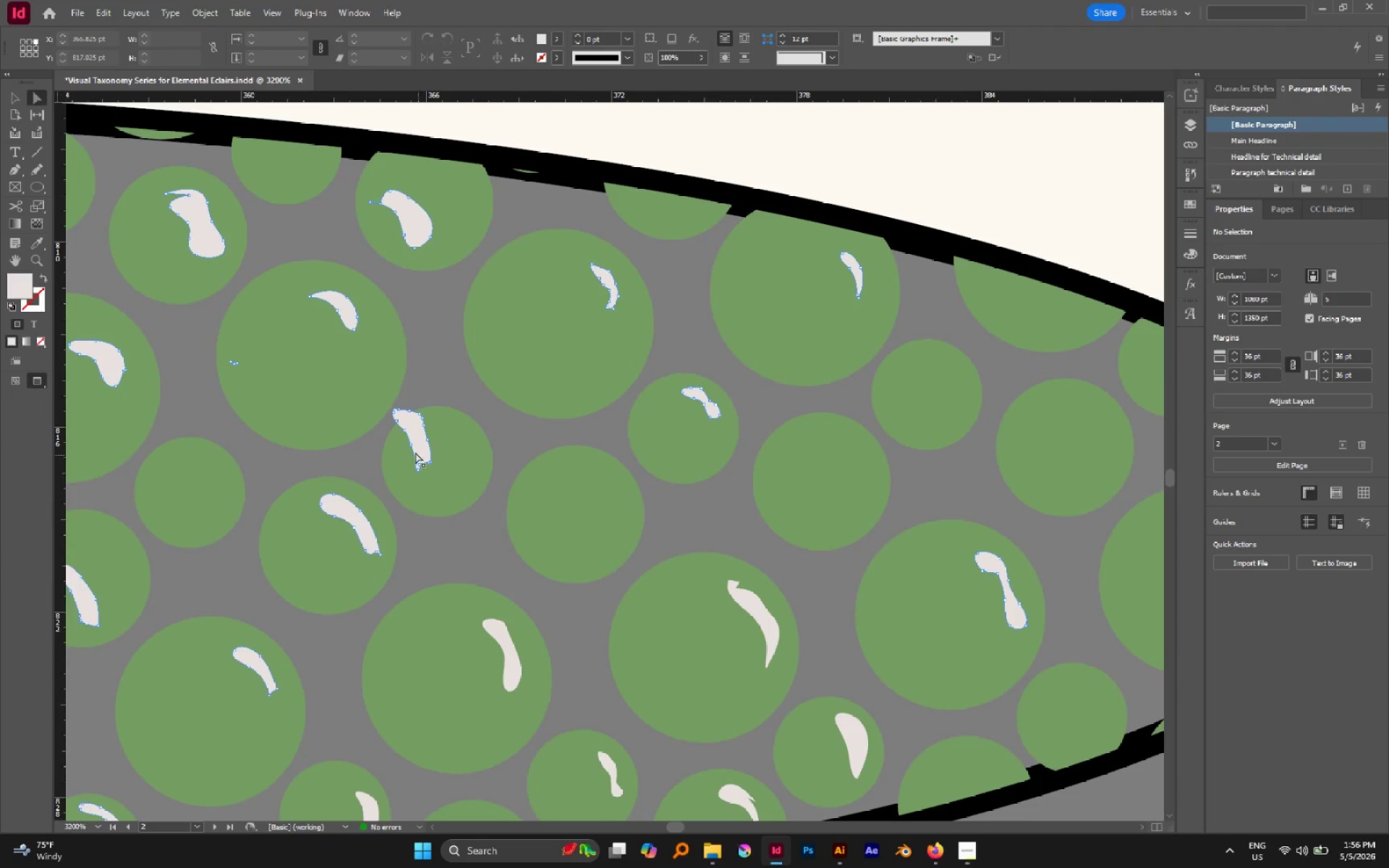 
left_click_drag(start_coordinate=[592, 553], to_coordinate=[585, 658])
 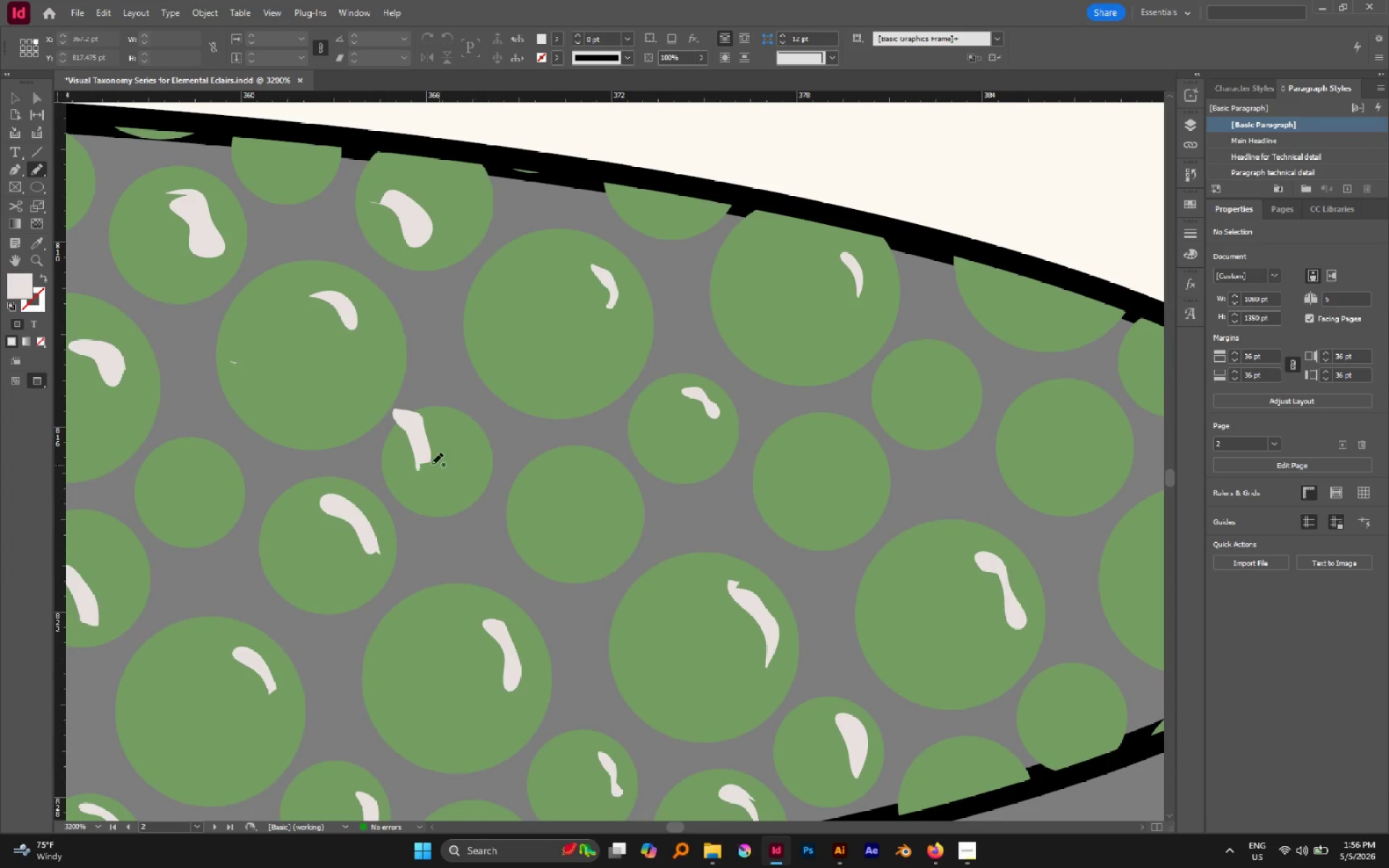 
key(A)
 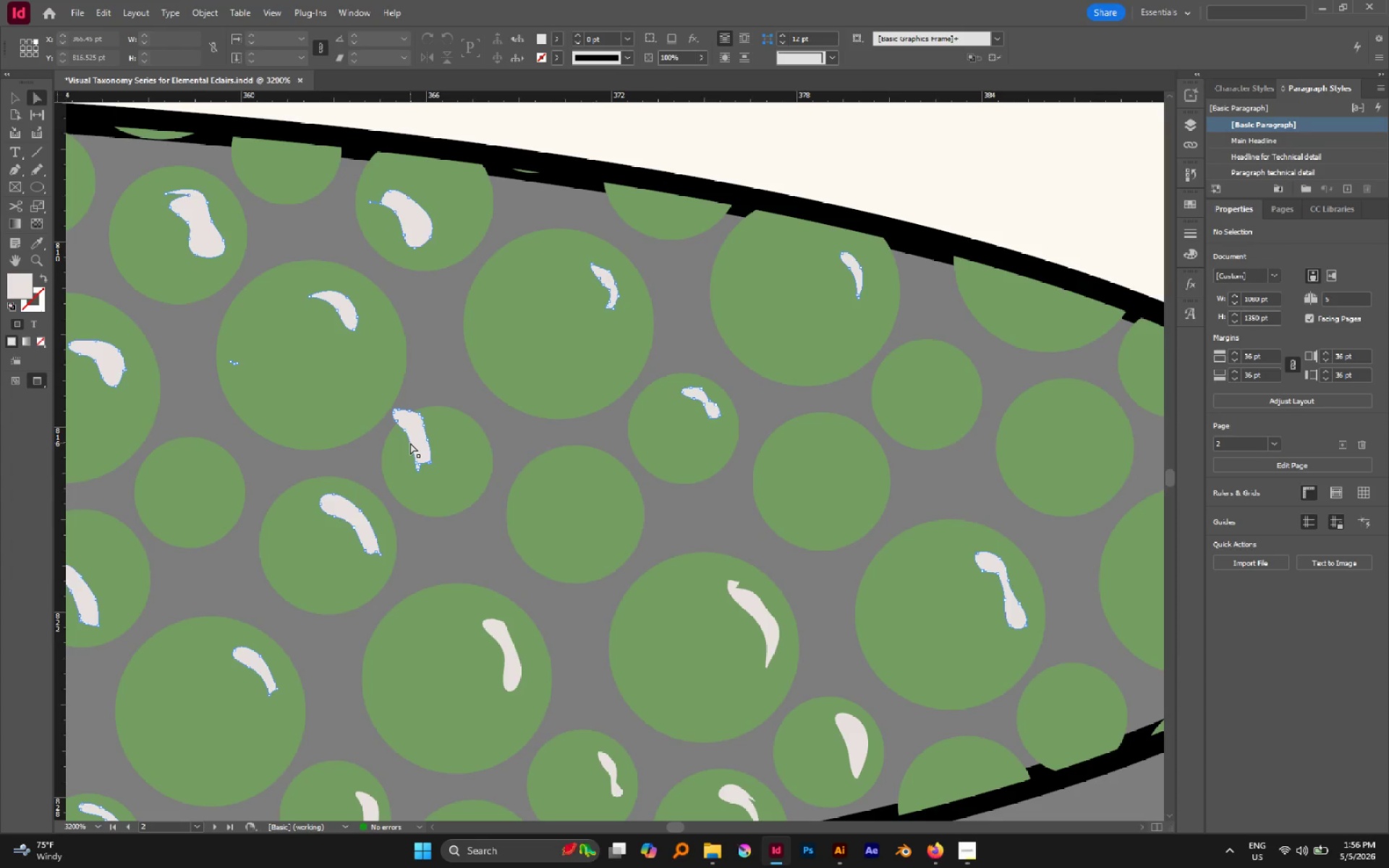 
hold_key(key=AltLeft, duration=0.81)
left_click([409, 447])
 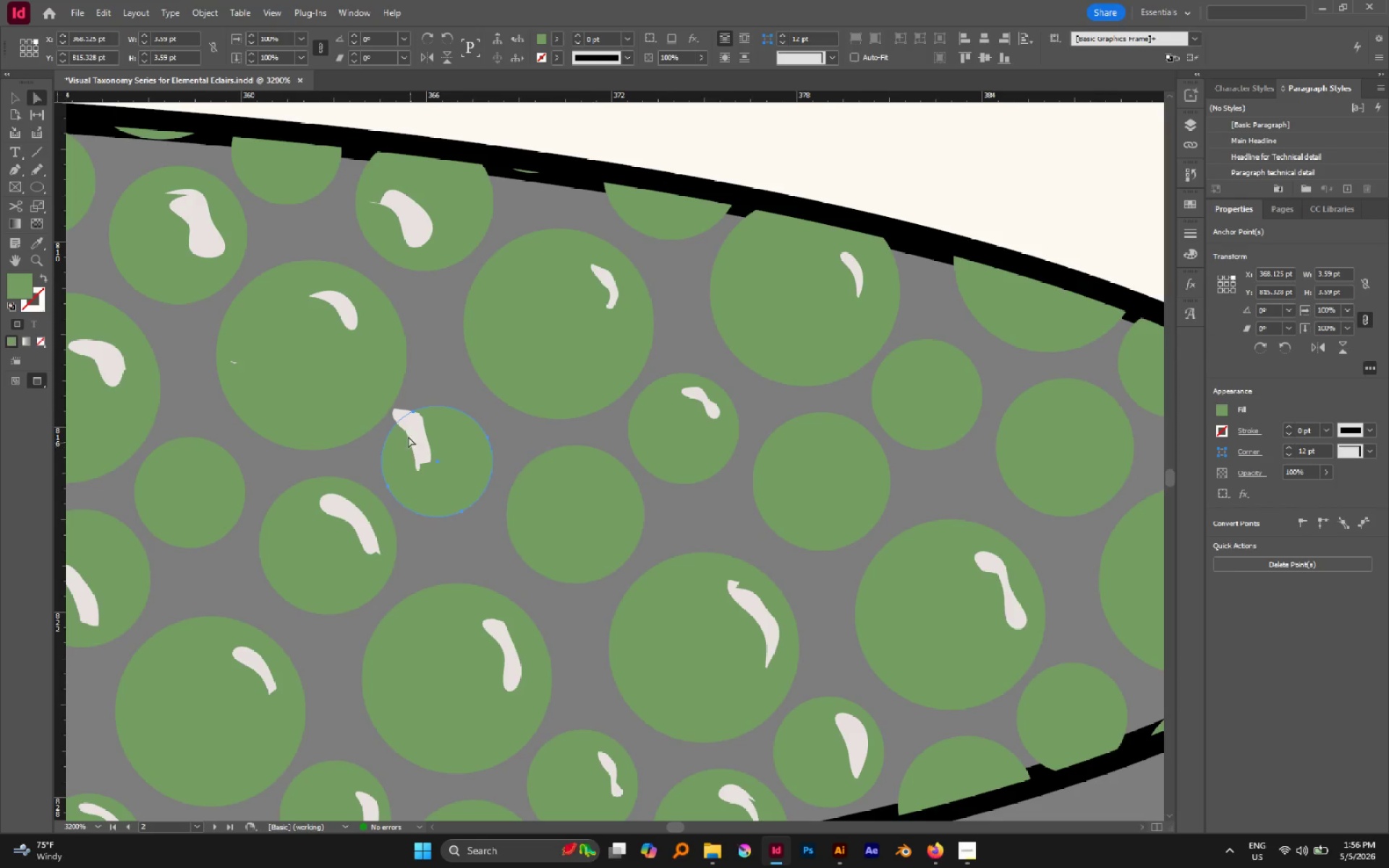 
hold_key(key=AltLeft, duration=0.72)
left_click([402, 408])
 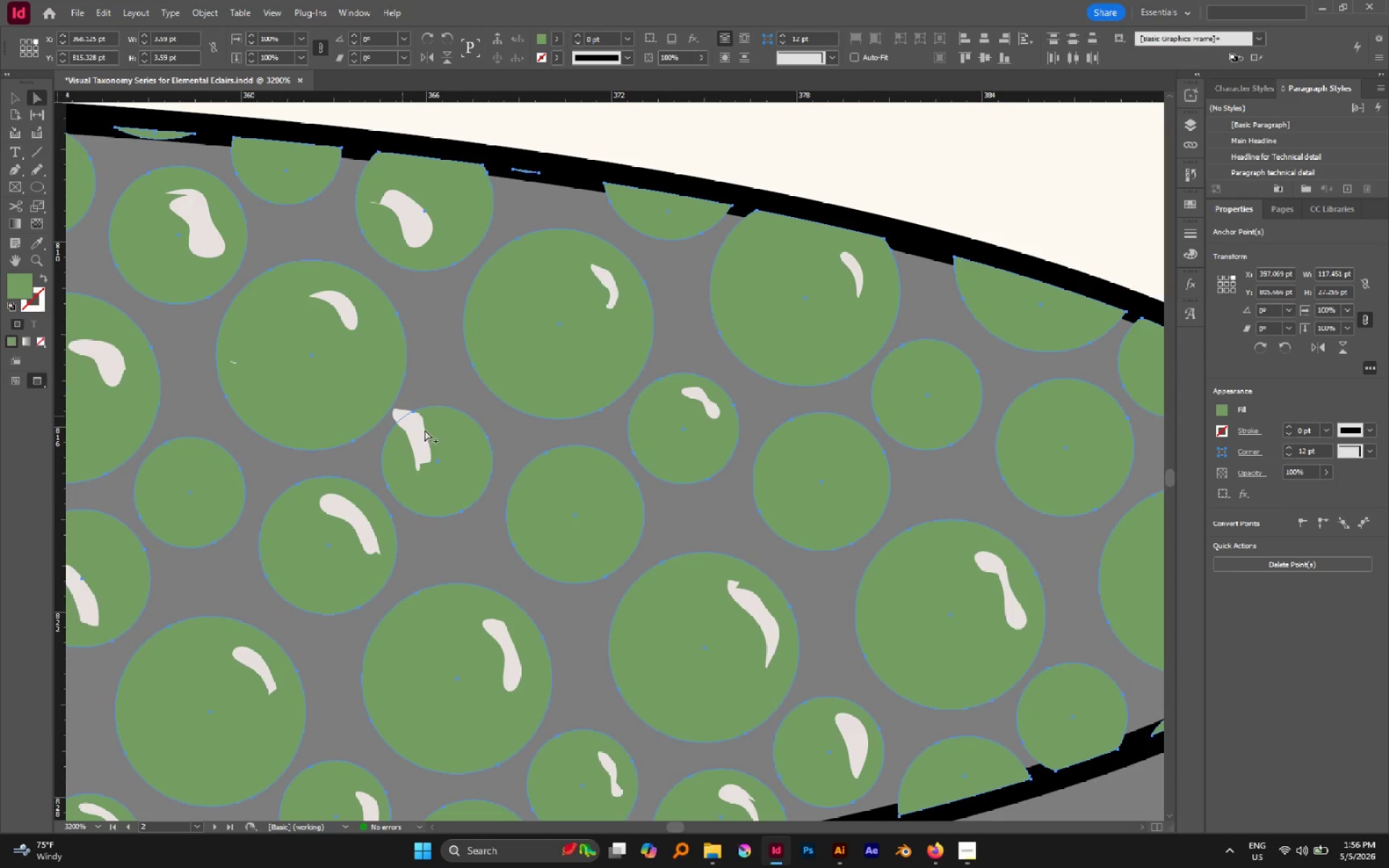 
left_click([461, 359])
 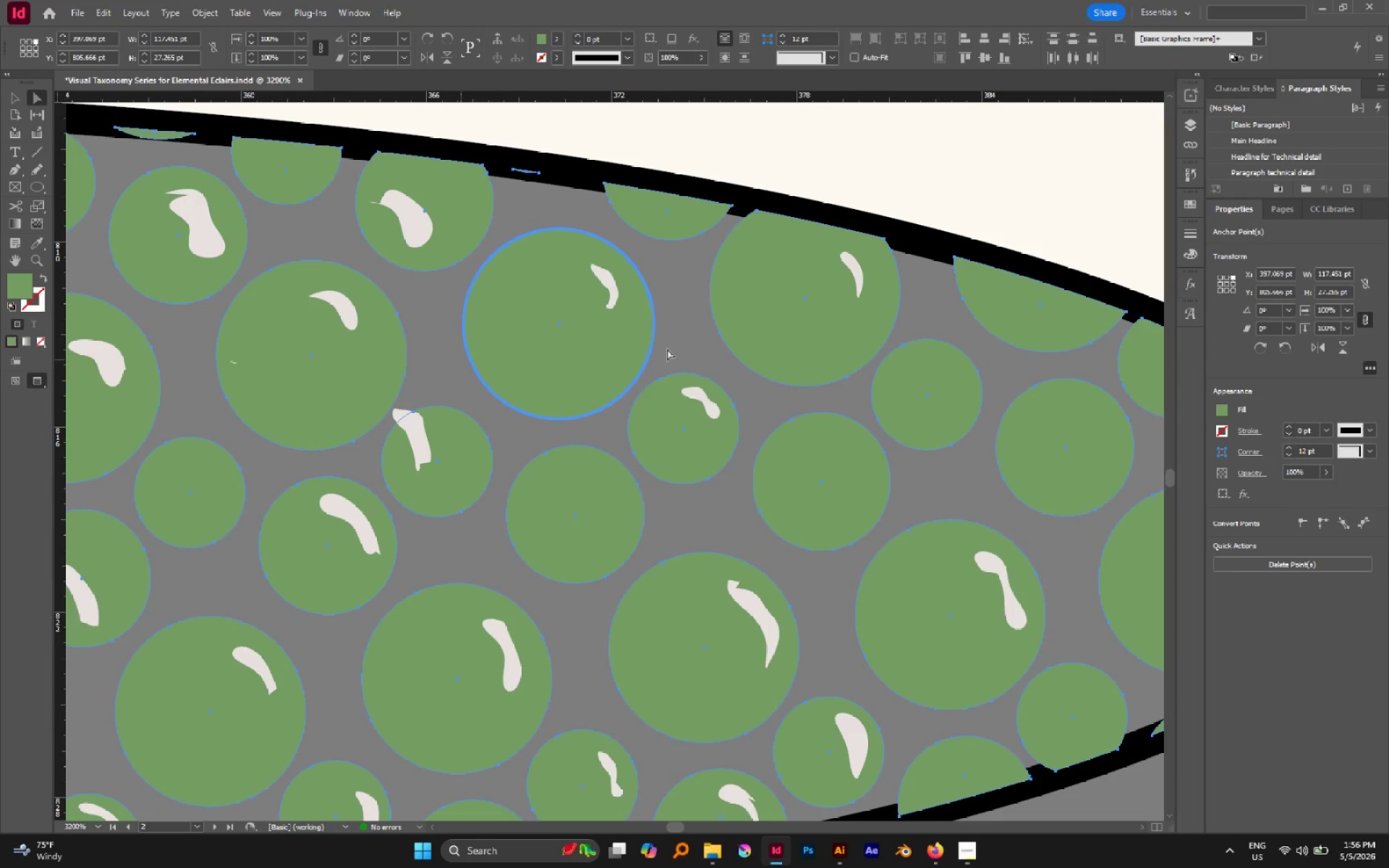 
left_click([870, 124])
 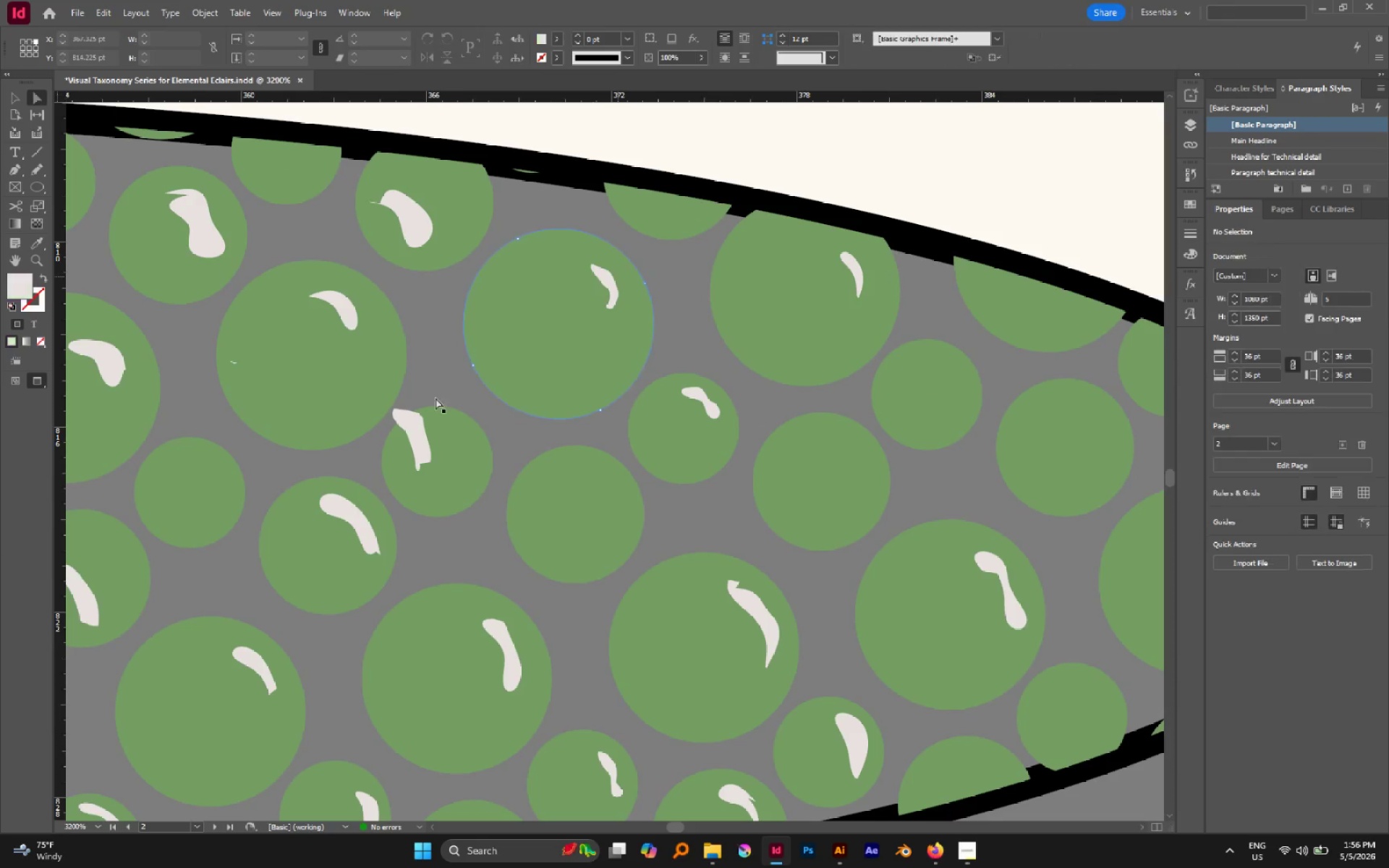 
hold_key(key=AltLeft, duration=1.42)
left_click([409, 413])
 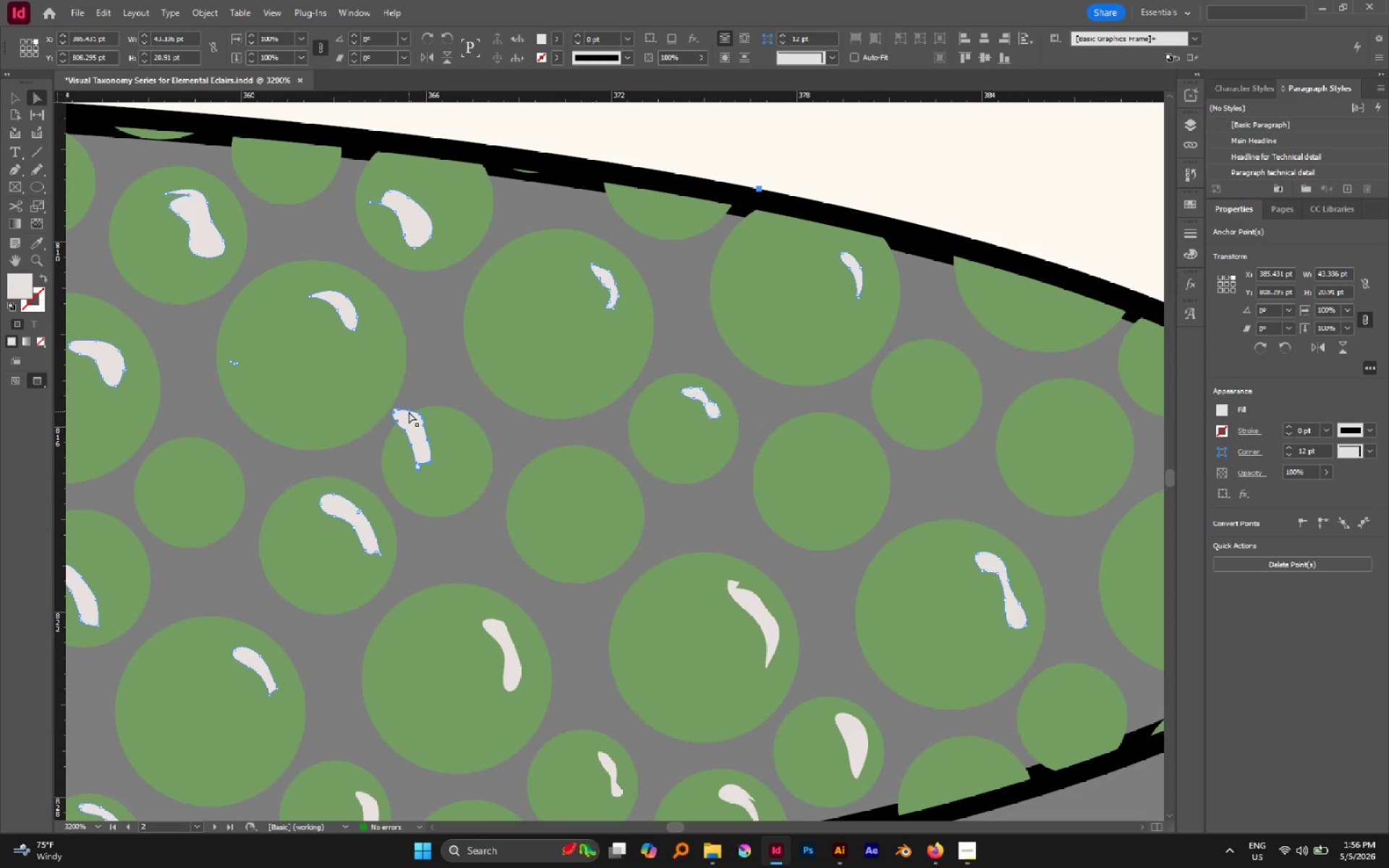 
left_click_drag(start_coordinate=[409, 412], to_coordinate=[456, 427])
 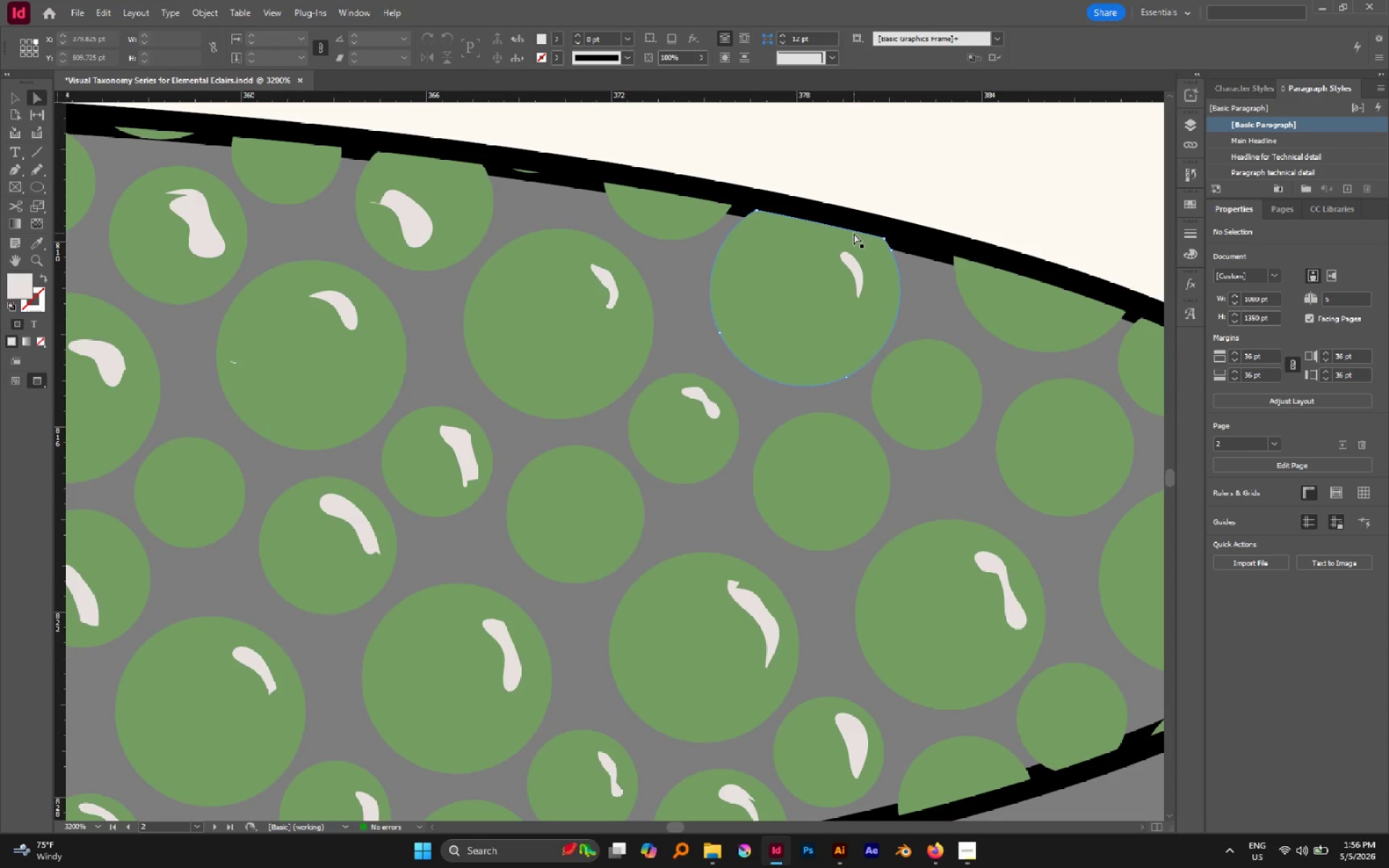 
key(N)
 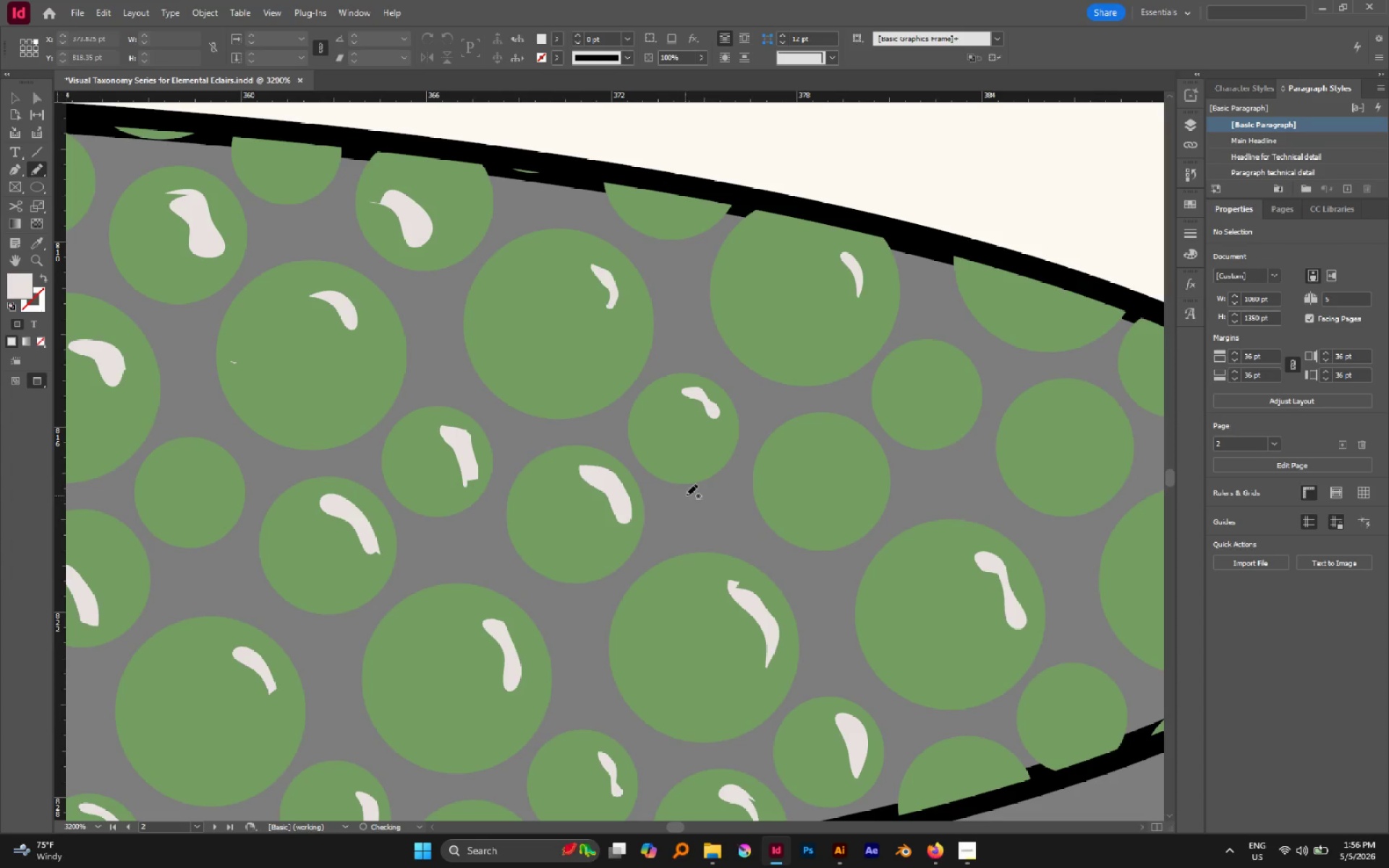 
wait(5.09)
 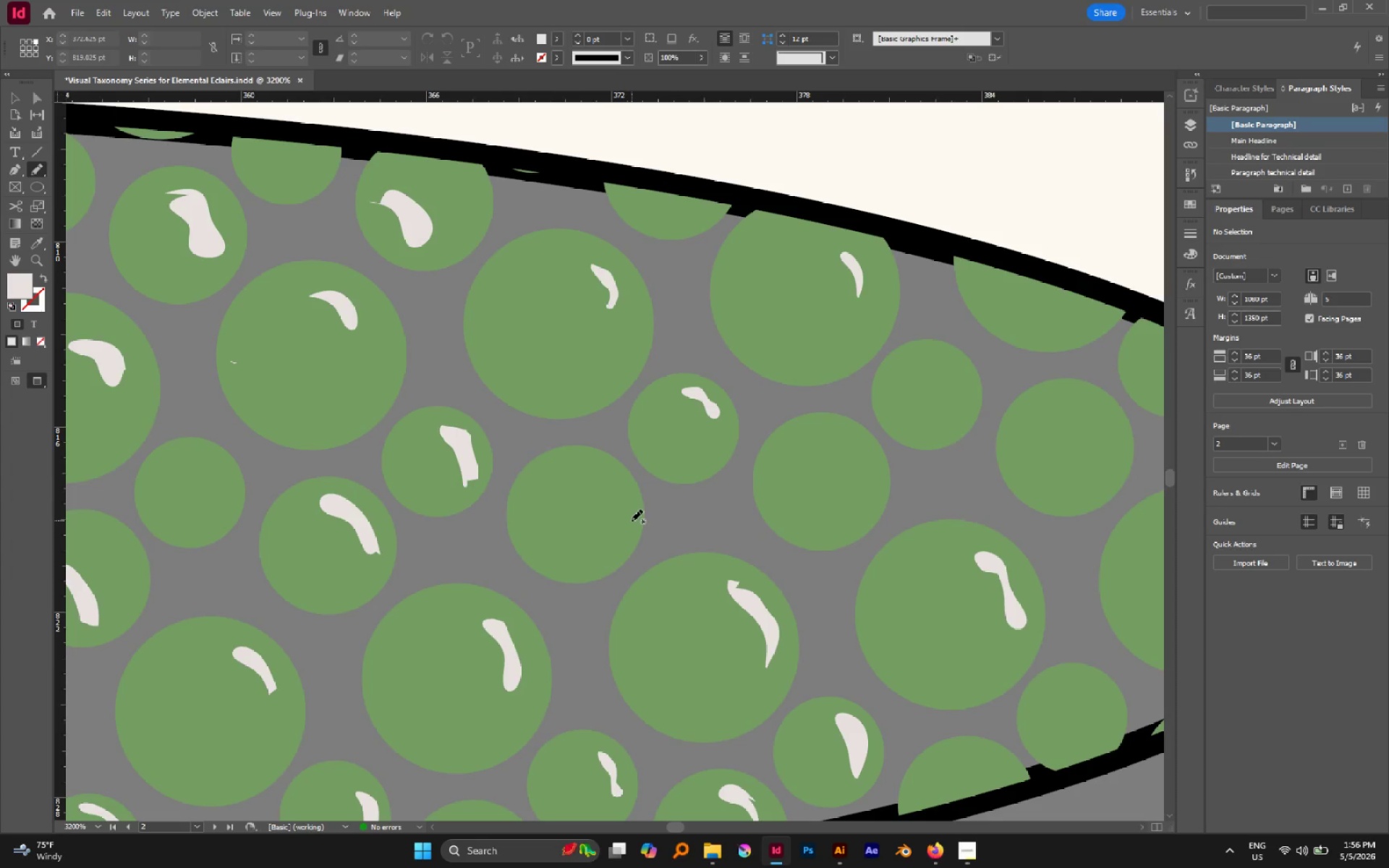 
left_click_drag(start_coordinate=[872, 485], to_coordinate=[868, 489])
 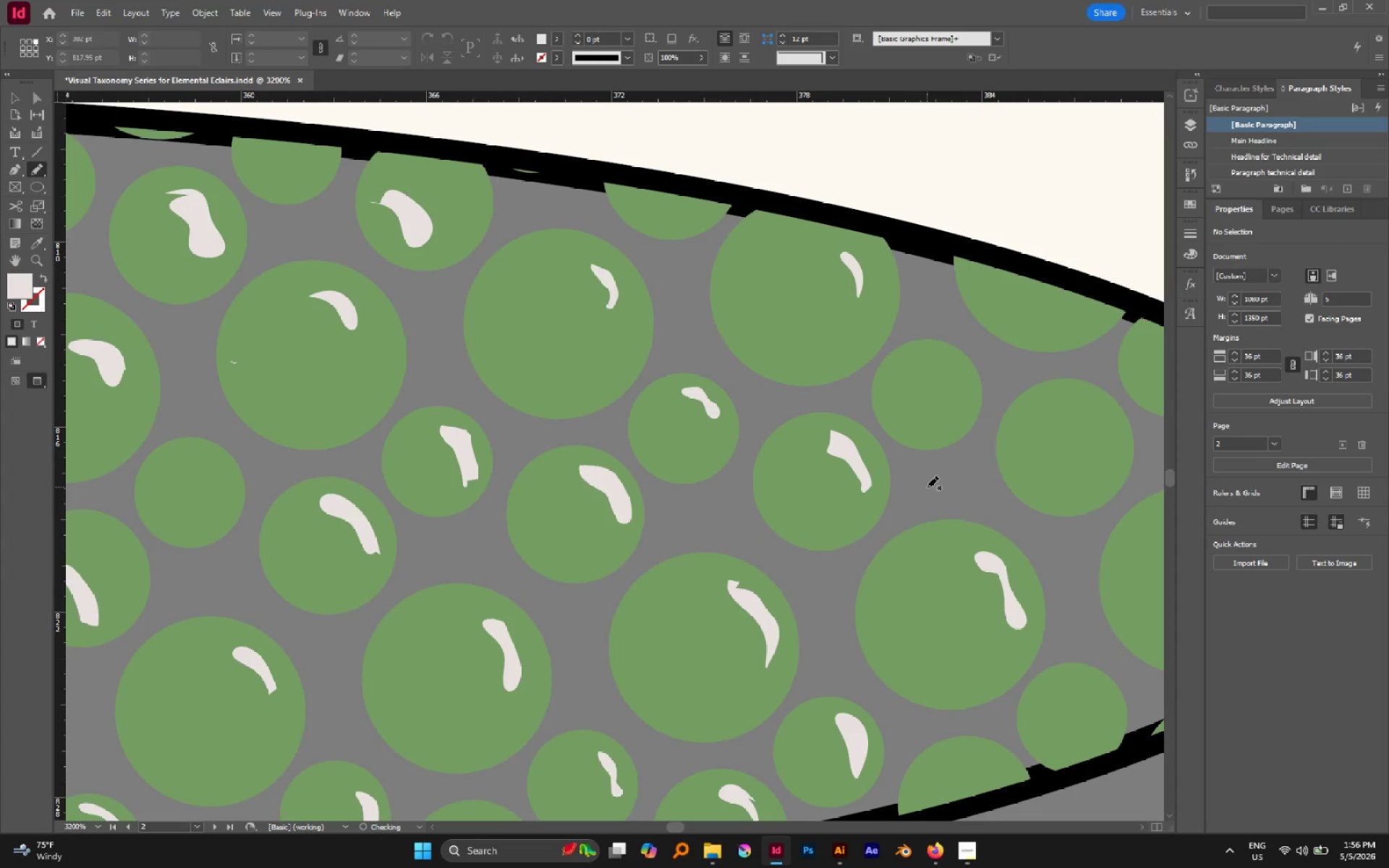 
hold_key(key=Space, duration=0.47)
 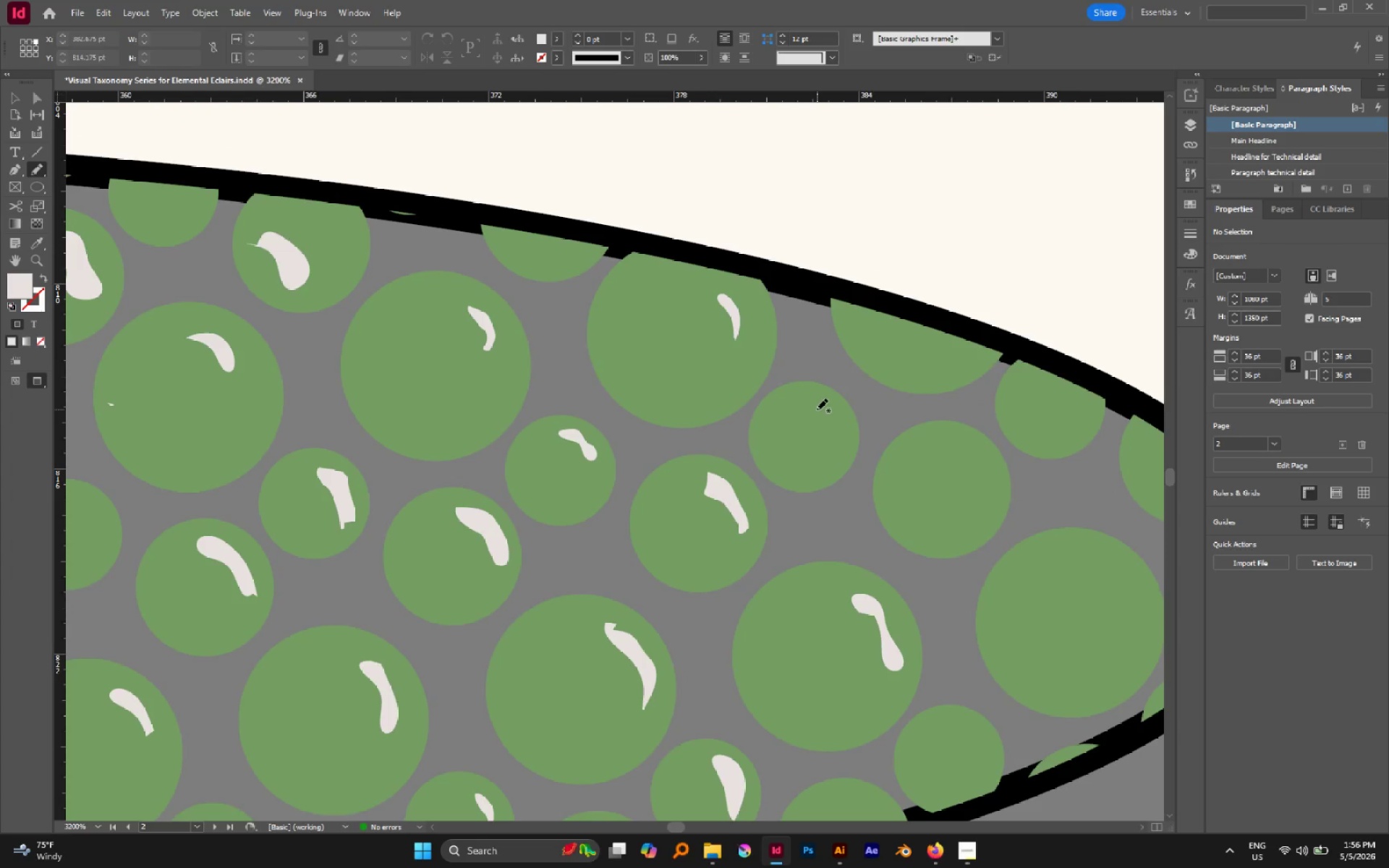 
left_click_drag(start_coordinate=[922, 494], to_coordinate=[799, 537])
 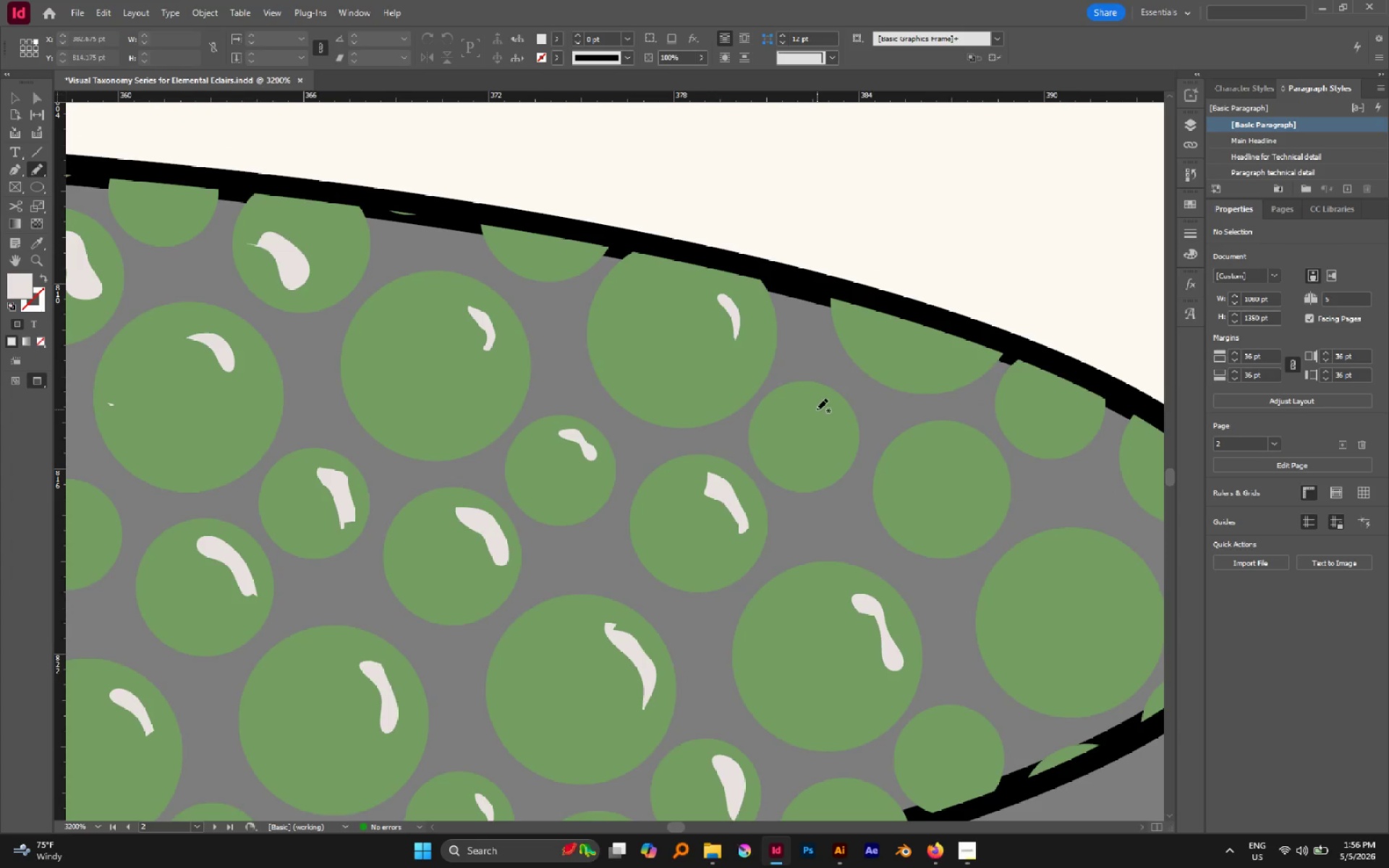 
left_click_drag(start_coordinate=[817, 409], to_coordinate=[822, 408])
 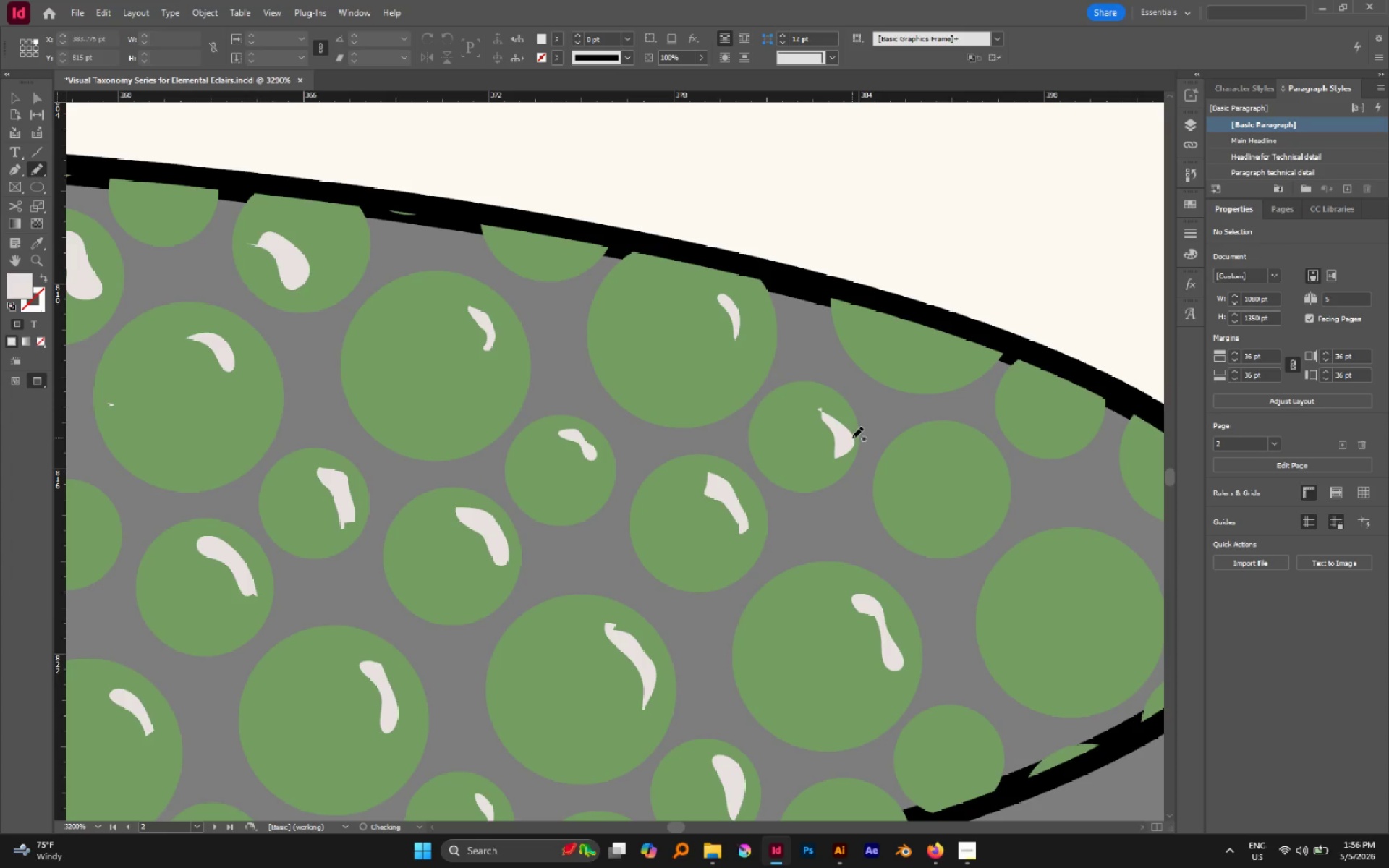 
hold_key(key=AltLeft, duration=0.44)
scroll: coordinate [841, 437], scroll_direction: down, amount: 2.0
 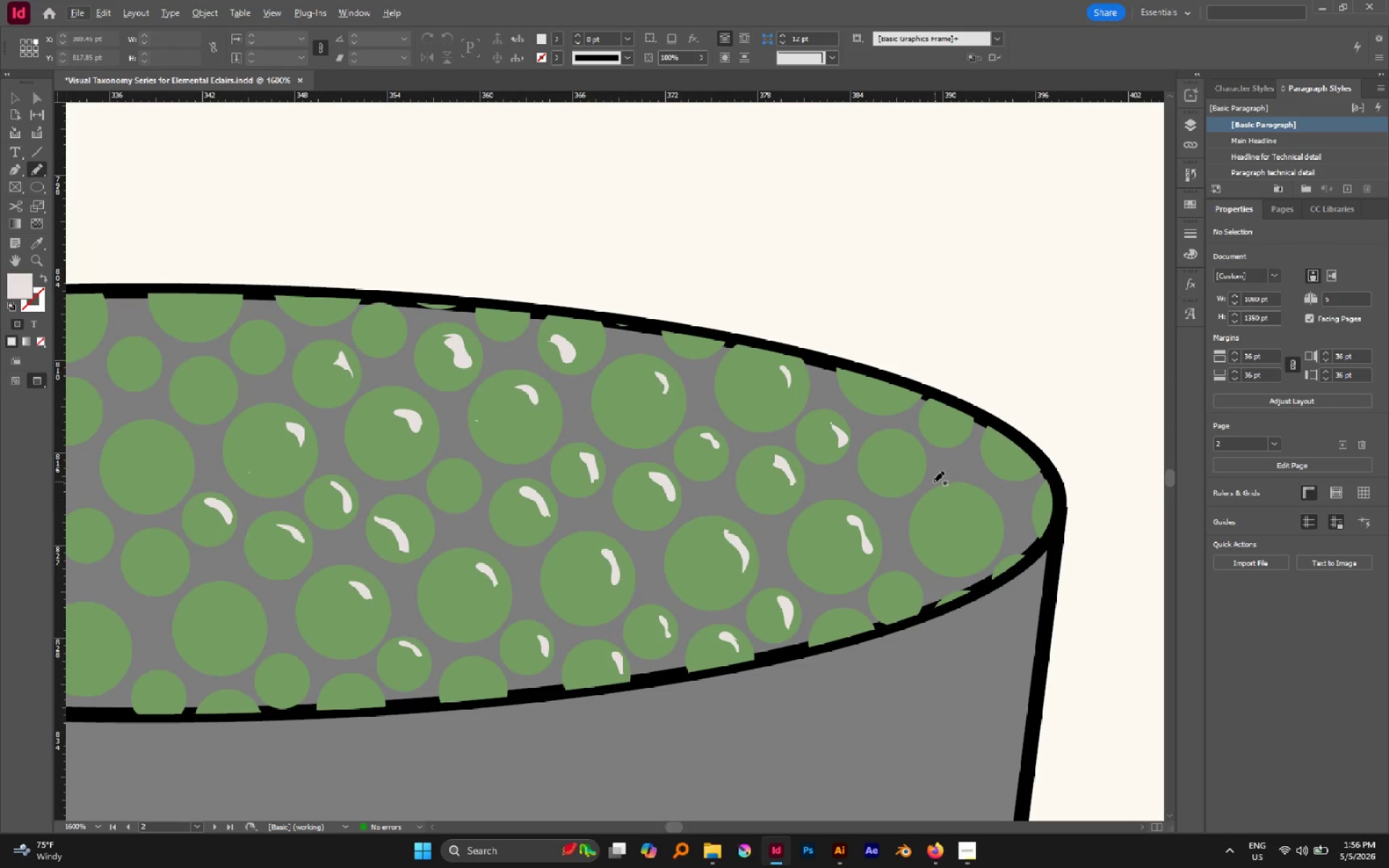 
hold_key(key=AltLeft, duration=0.5)
scroll: coordinate [922, 479], scroll_direction: up, amount: 2.0
 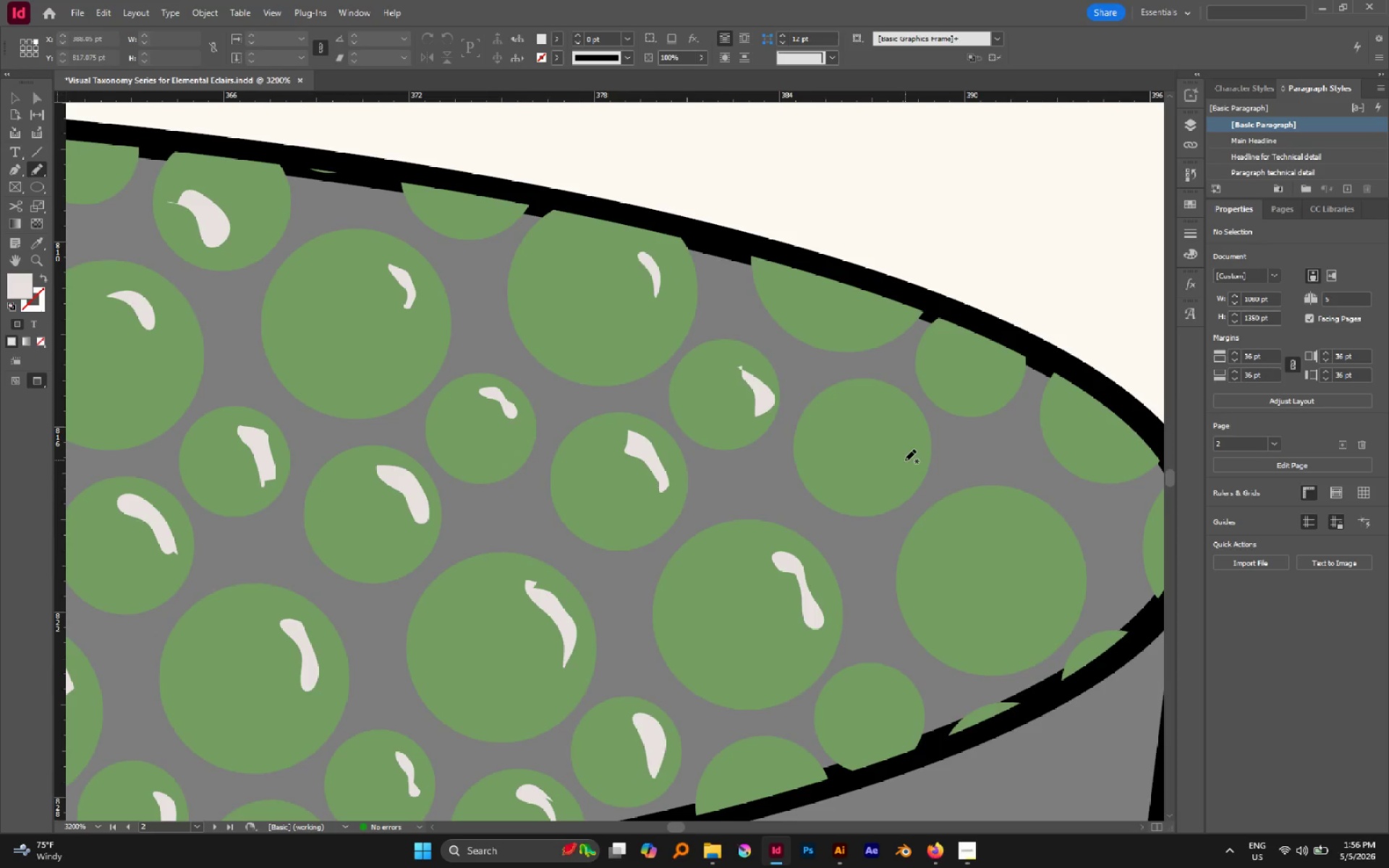 
left_click_drag(start_coordinate=[905, 460], to_coordinate=[899, 460])
 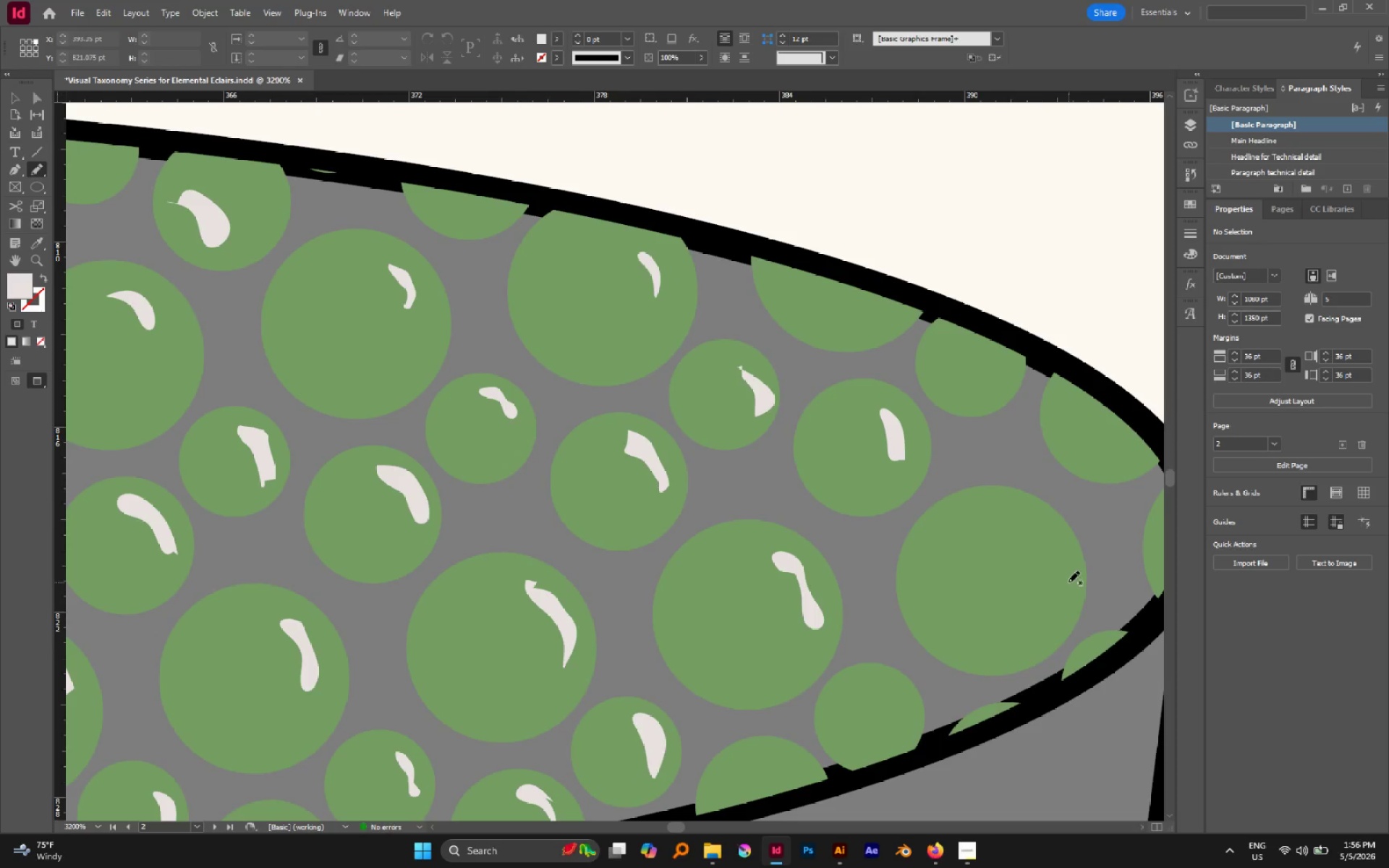 
left_click_drag(start_coordinate=[1060, 553], to_coordinate=[1055, 567])
 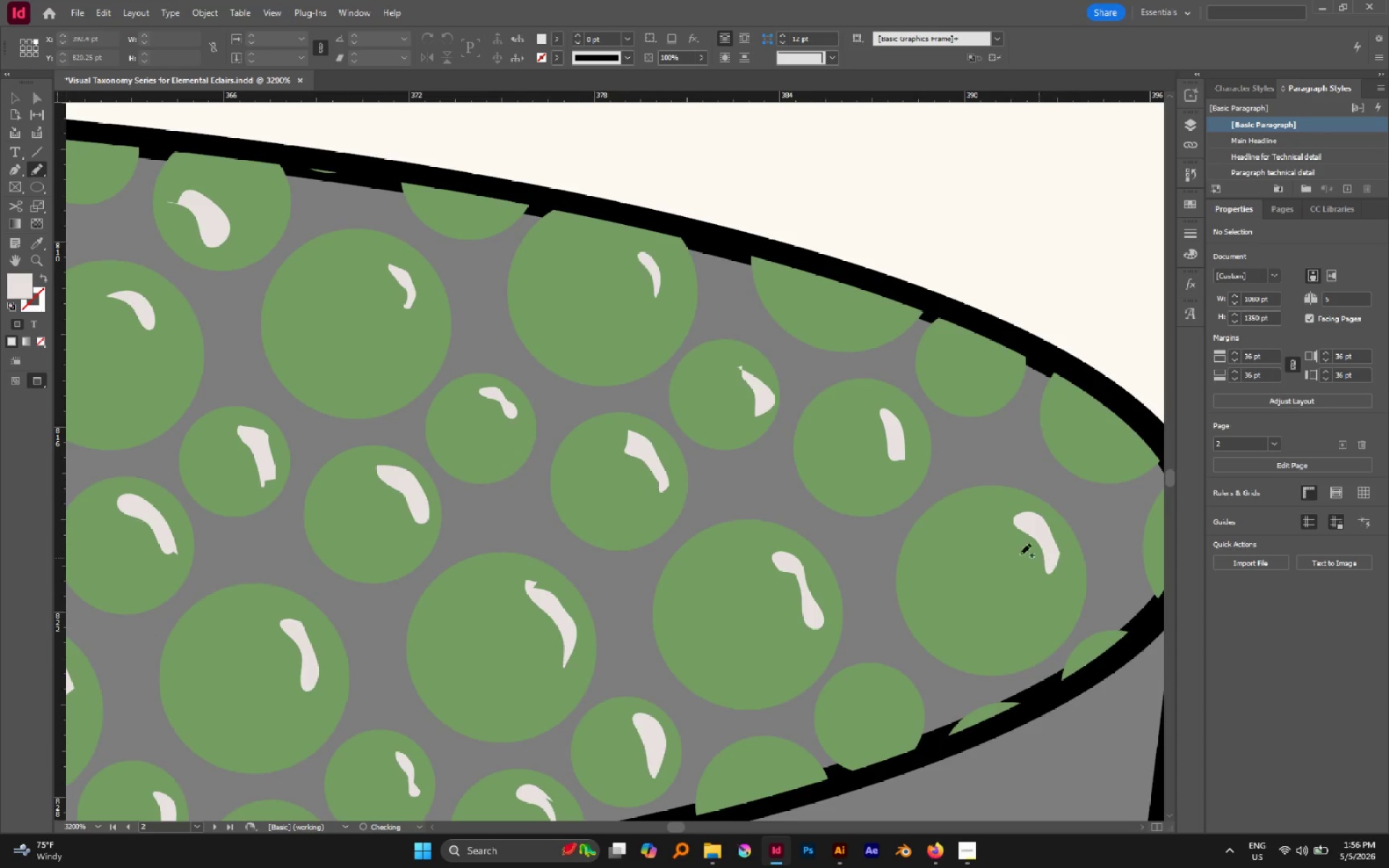 
hold_key(key=AltLeft, duration=1.25)
scroll: coordinate [956, 534], scroll_direction: down, amount: 5.0
 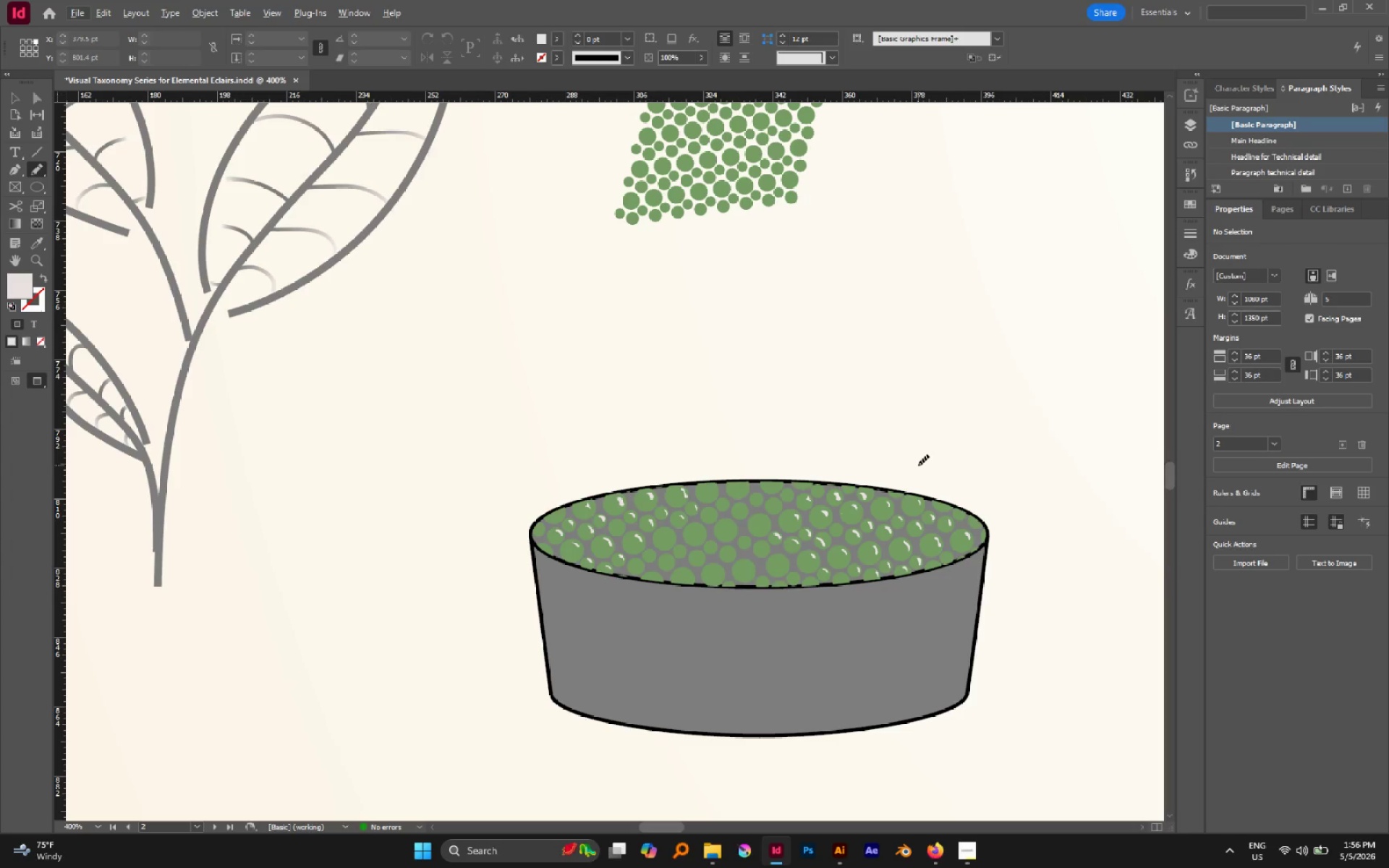 
hold_key(key=AltLeft, duration=1.12)
scroll: coordinate [660, 537], scroll_direction: up, amount: 5.0
 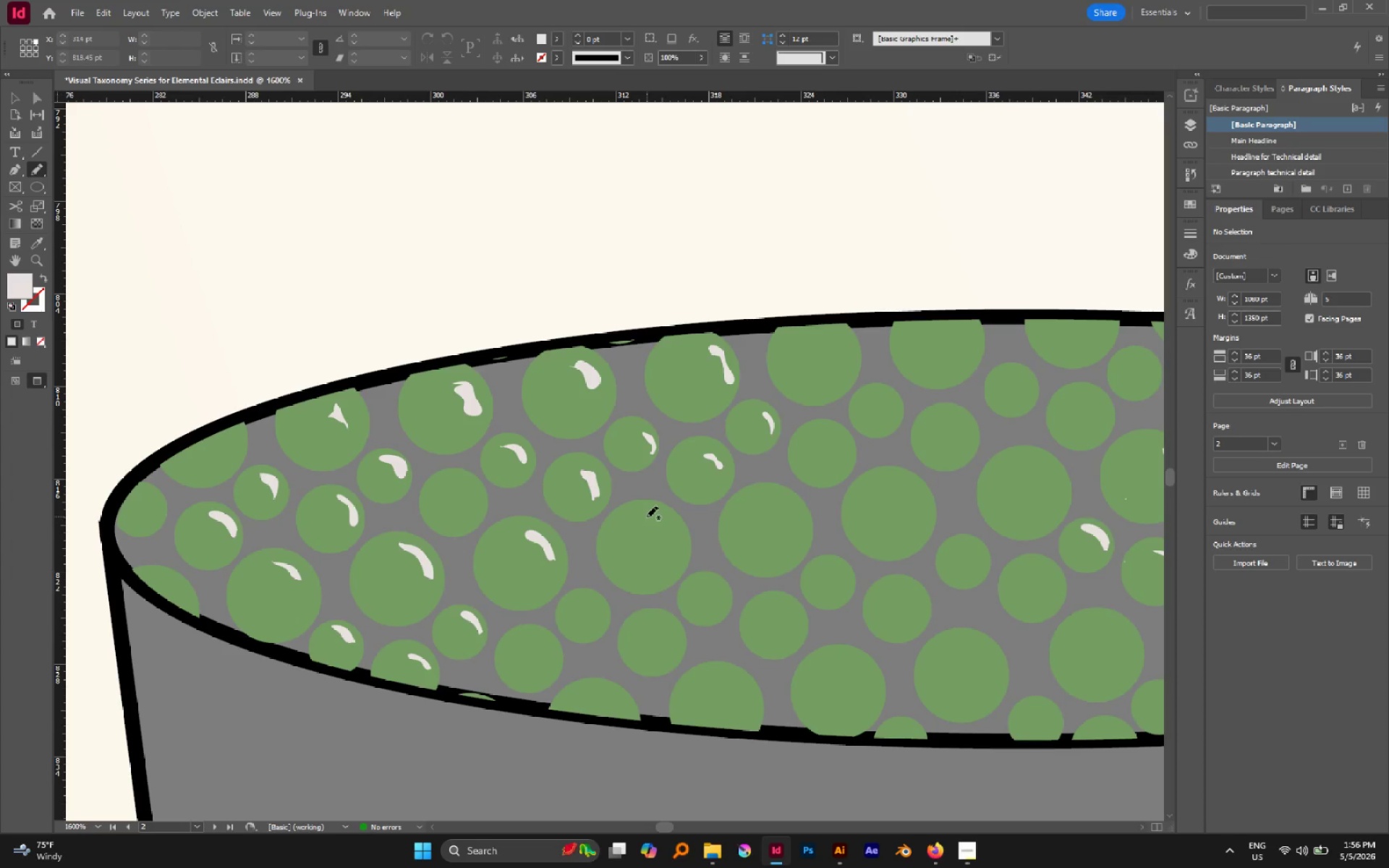 
left_click_drag(start_coordinate=[647, 516], to_coordinate=[652, 516])
 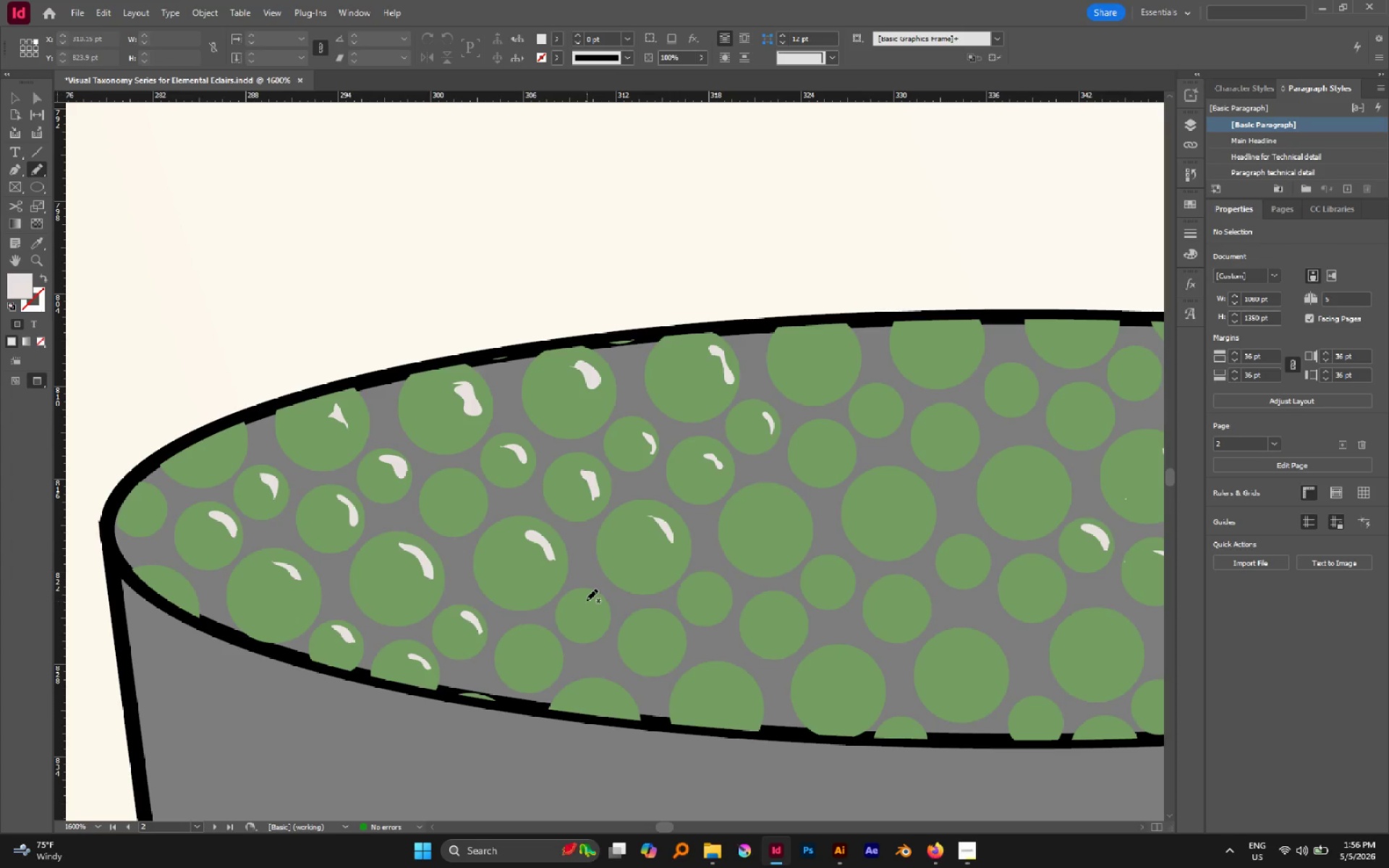 
hold_key(key=AltLeft, duration=0.52)
scroll: coordinate [585, 618], scroll_direction: up, amount: 2.0
 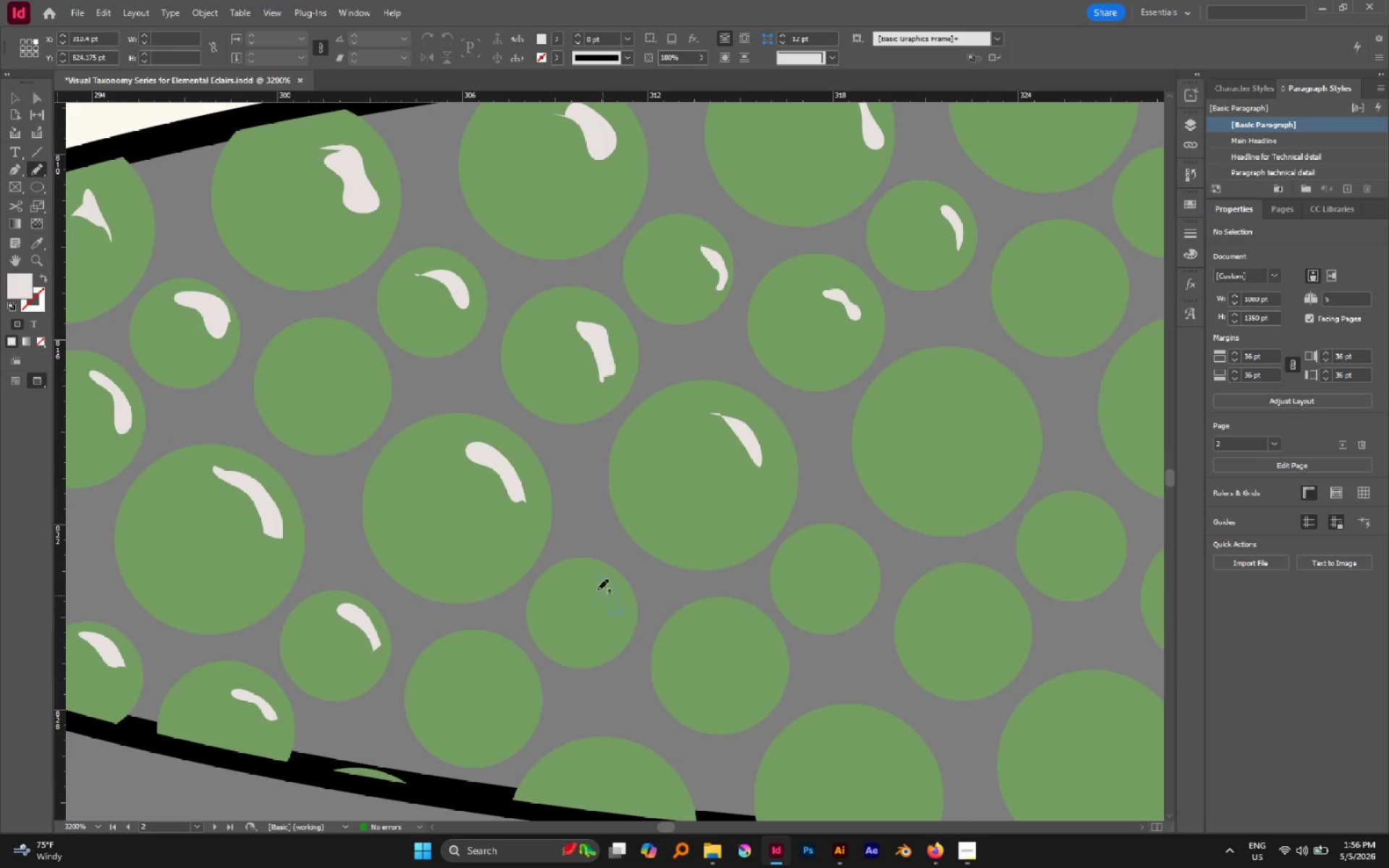 
left_click_drag(start_coordinate=[484, 660], to_coordinate=[490, 659])
 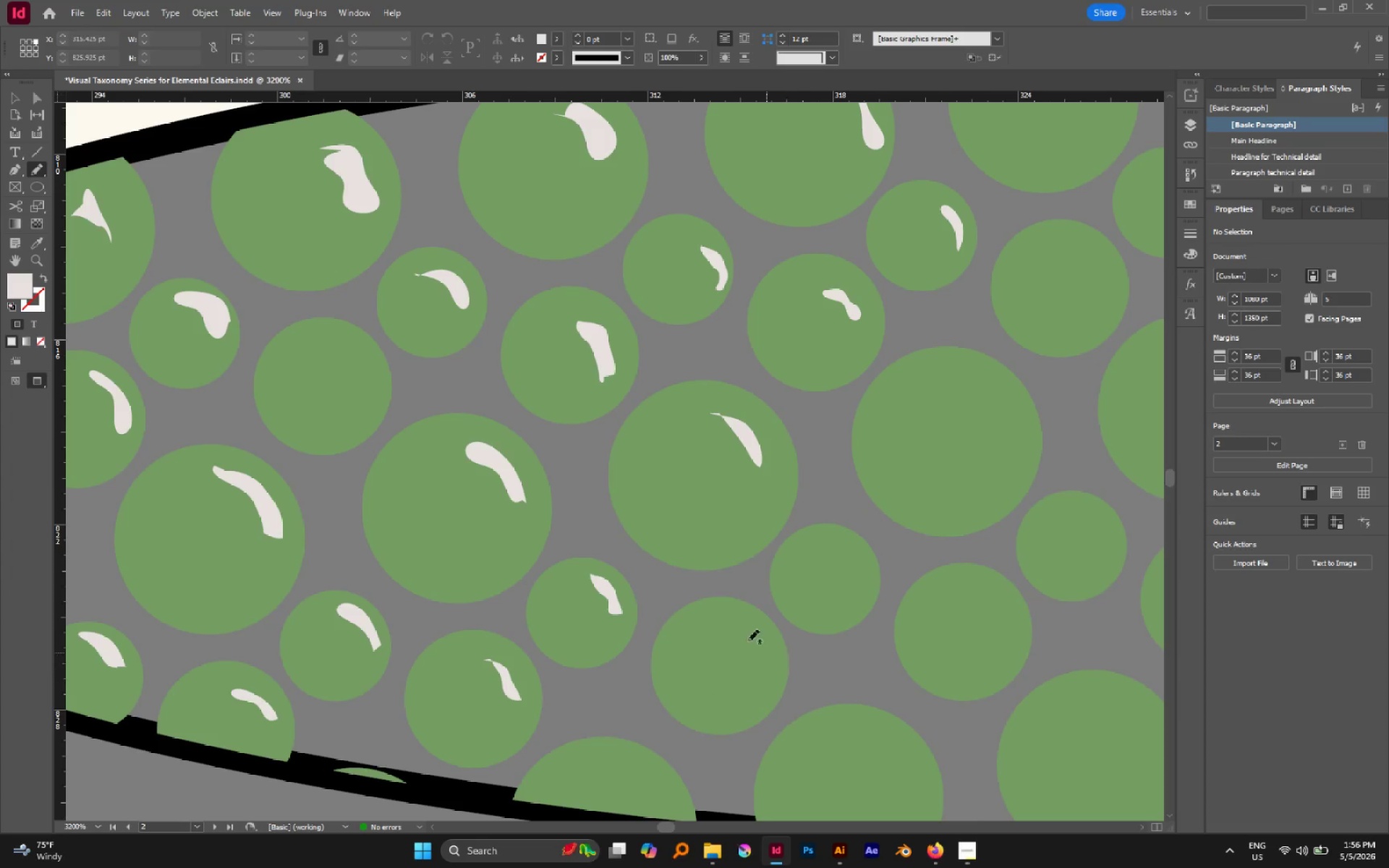 
left_click_drag(start_coordinate=[738, 626], to_coordinate=[740, 630])
 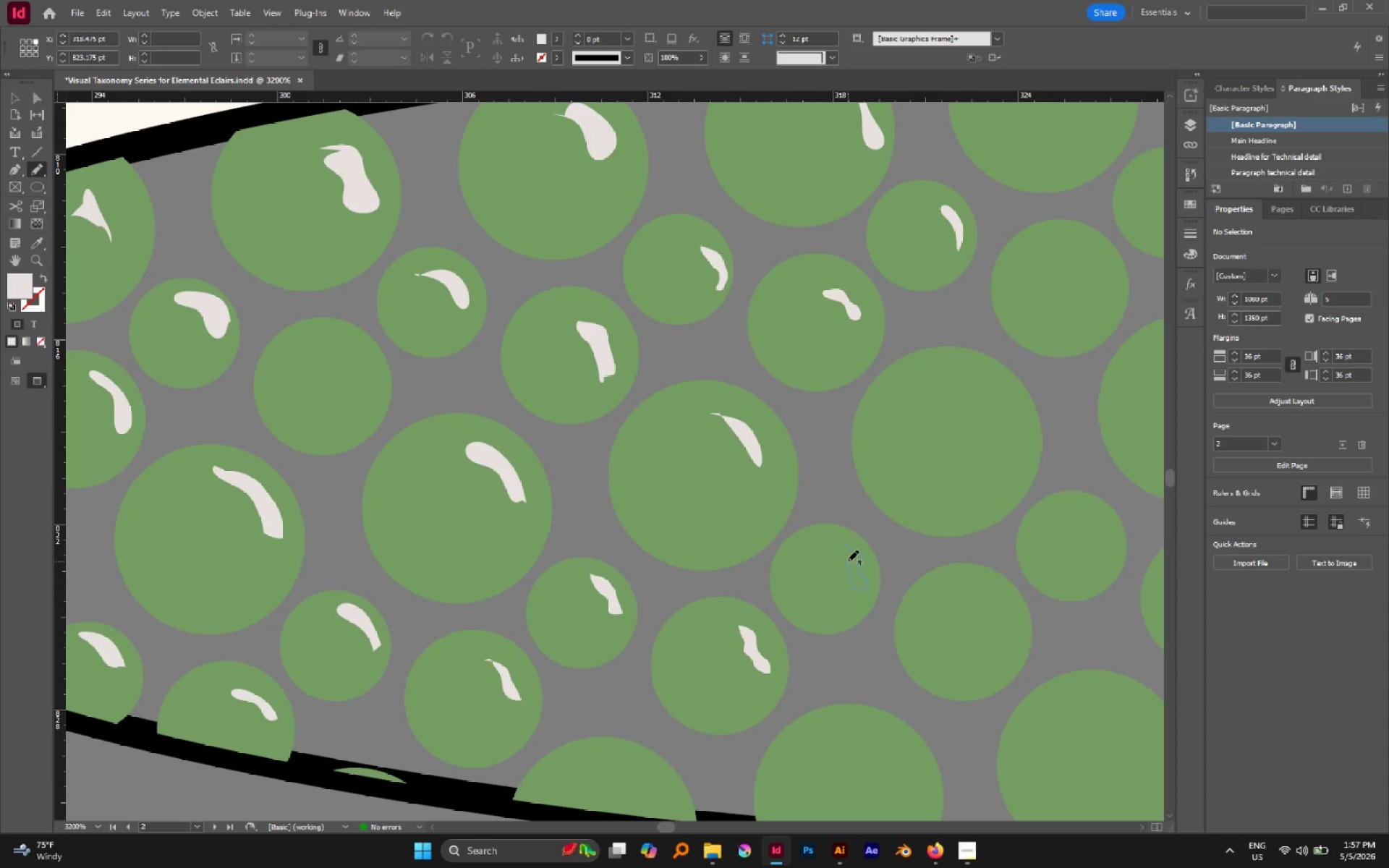 
hold_key(key=Space, duration=0.58)
 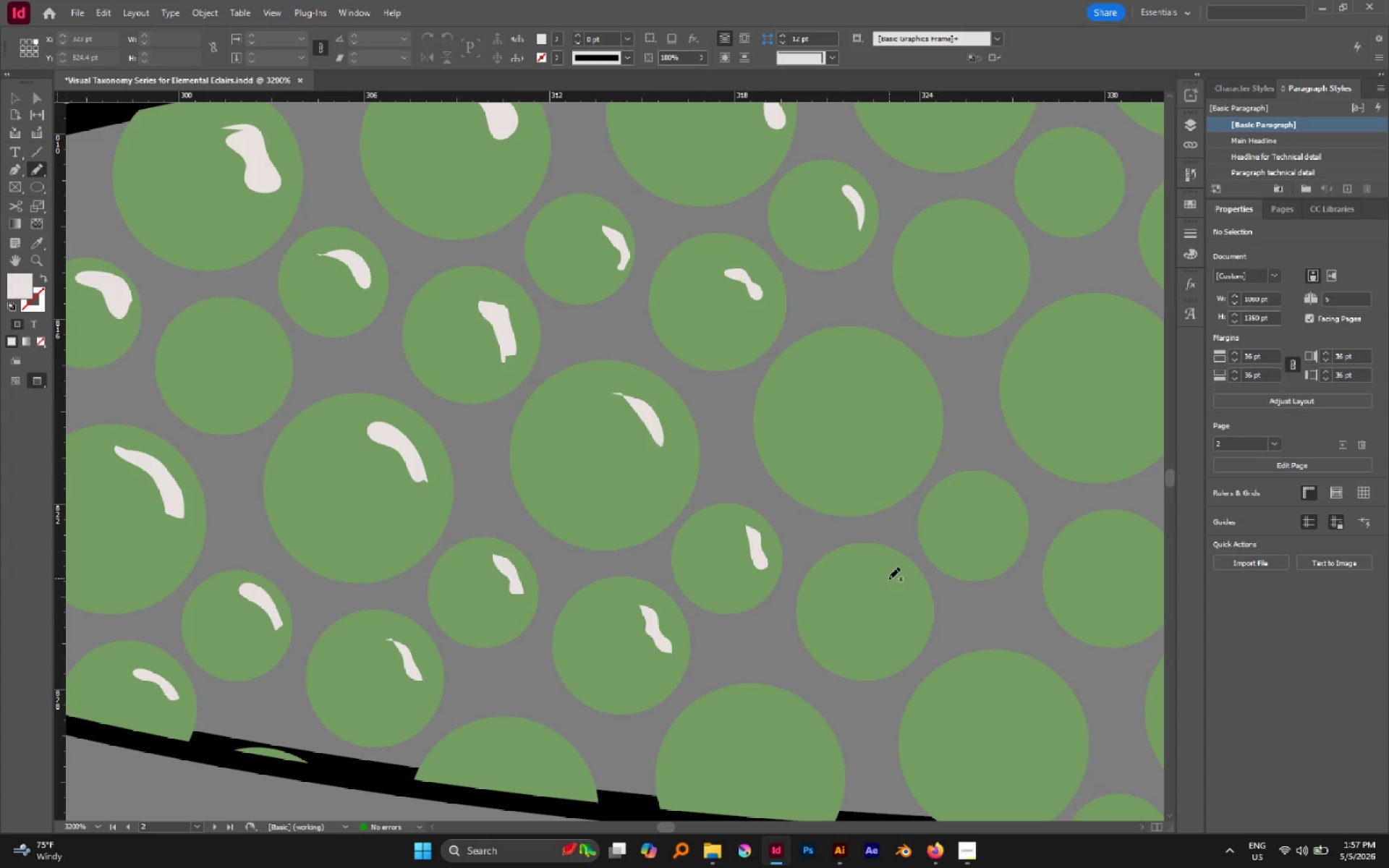 
left_click_drag(start_coordinate=[1015, 621], to_coordinate=[917, 601])
 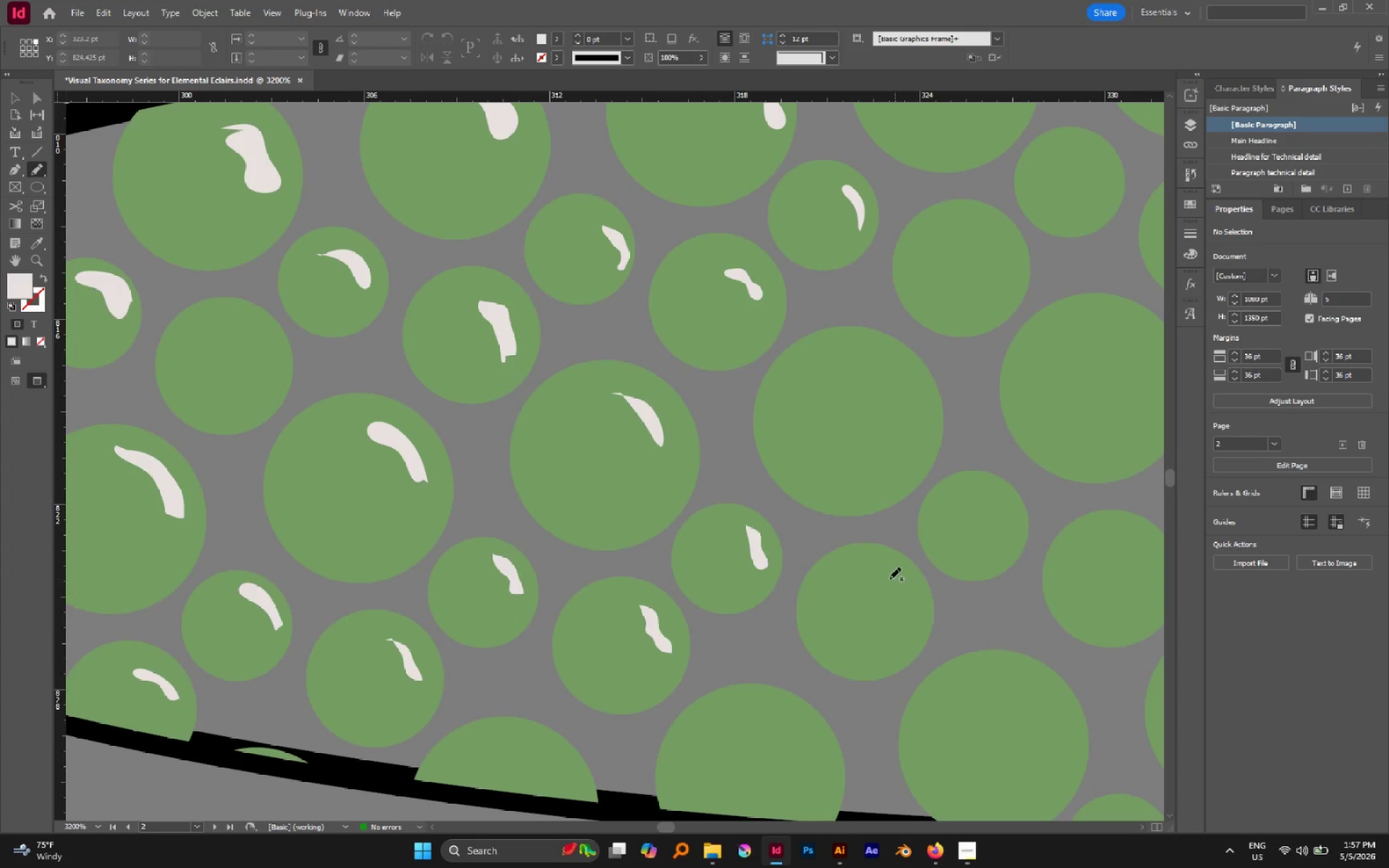 
left_click_drag(start_coordinate=[890, 577], to_coordinate=[891, 569])
 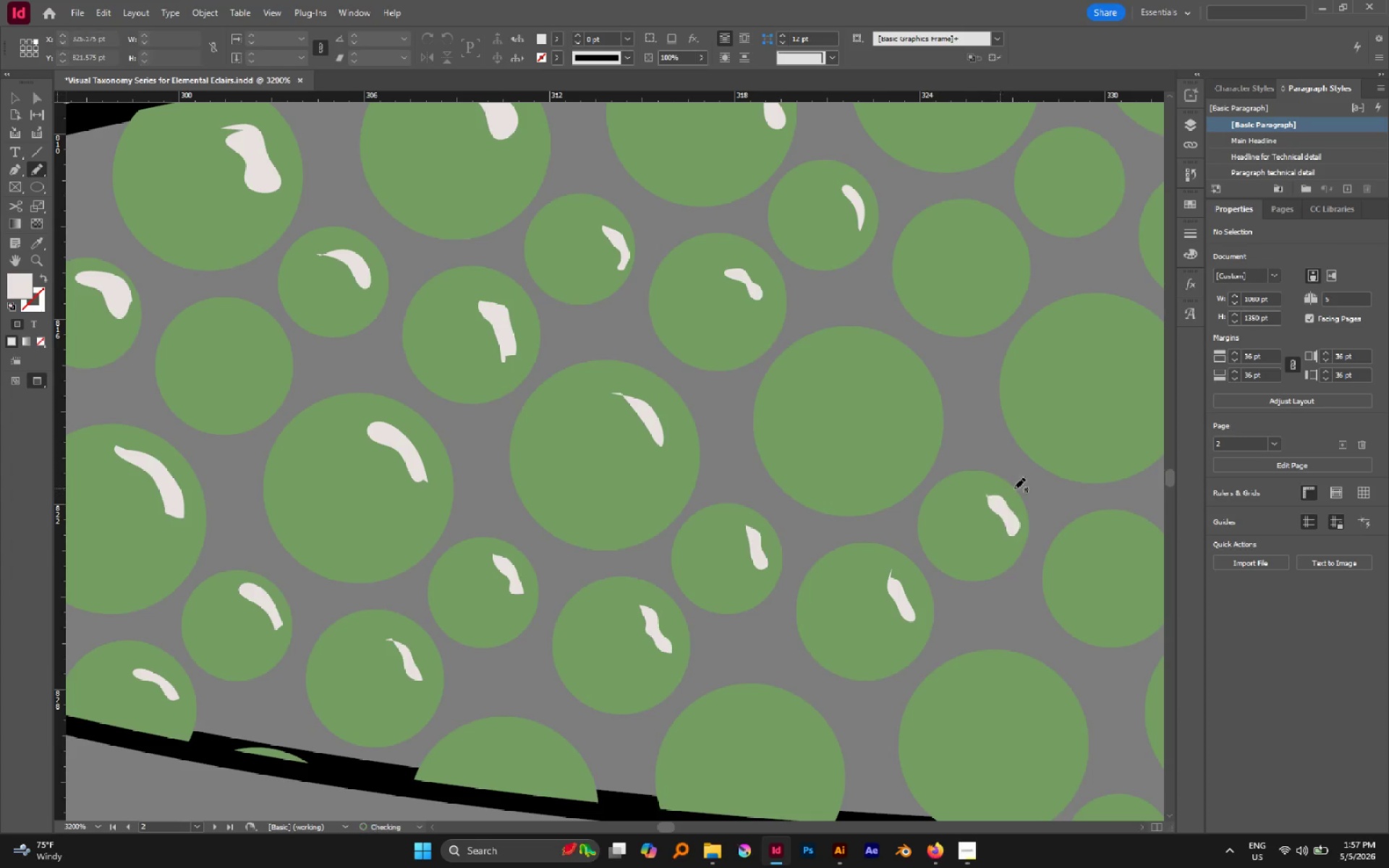 
left_click_drag(start_coordinate=[873, 366], to_coordinate=[883, 369])
 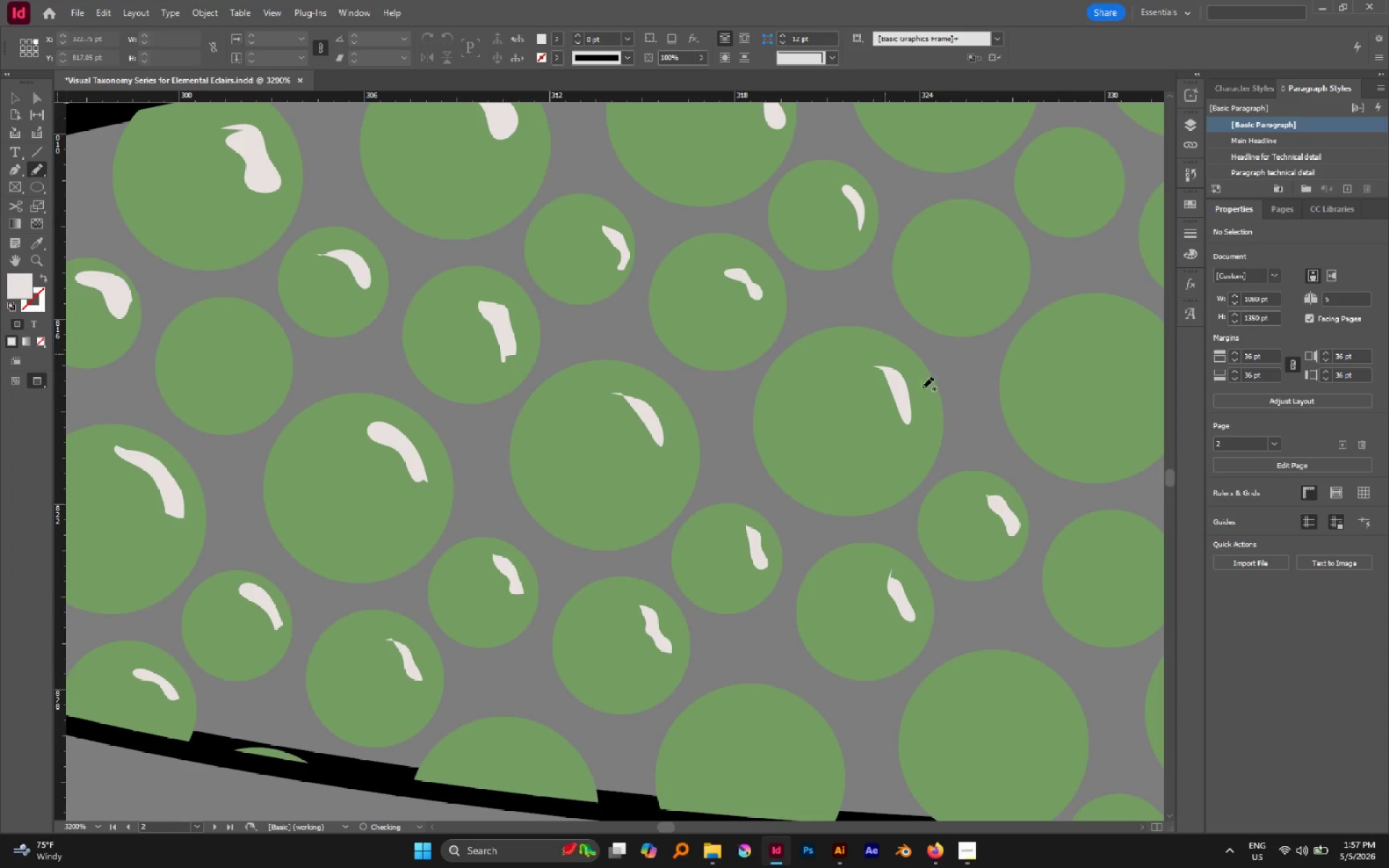 
hold_key(key=Space, duration=0.75)
 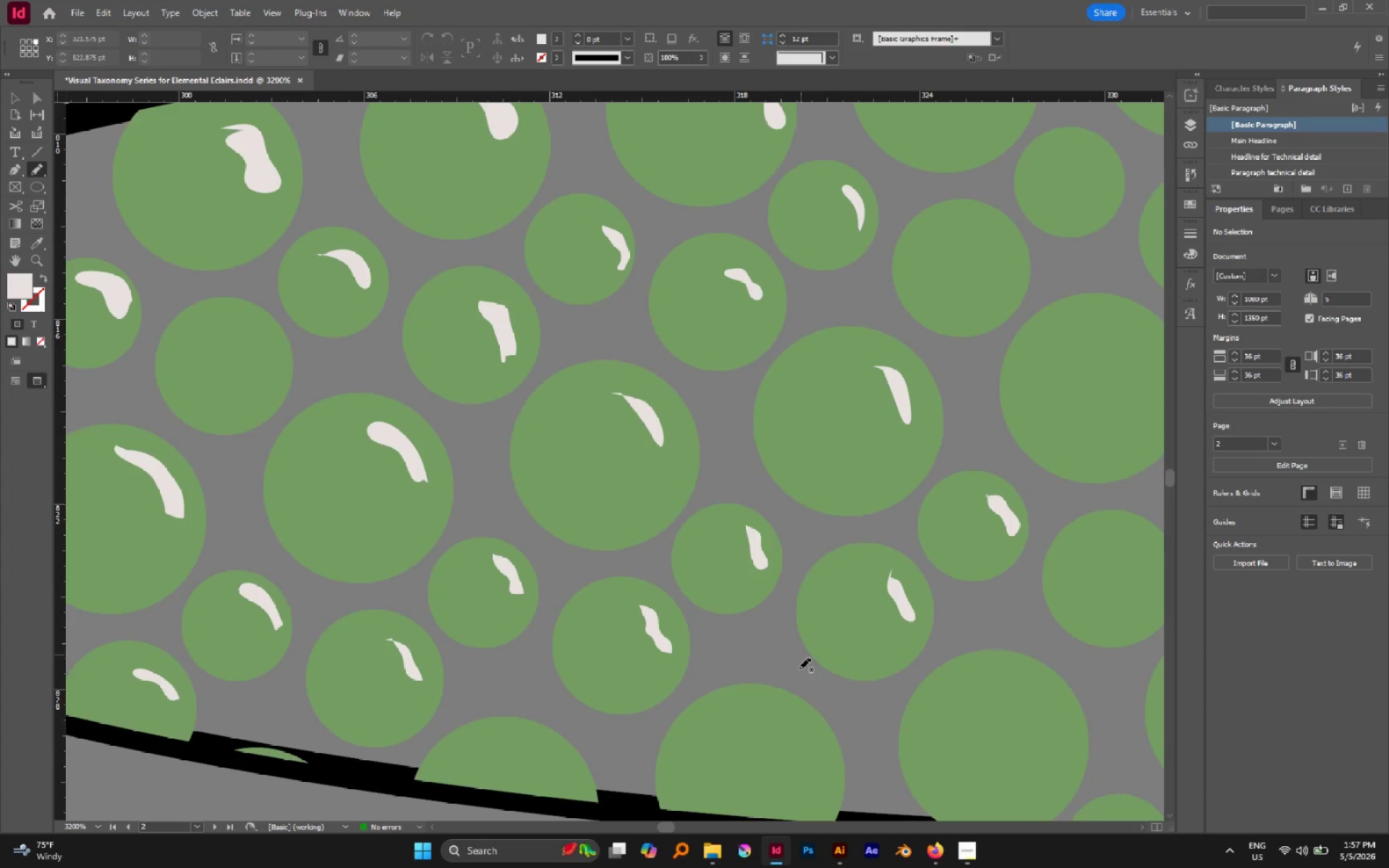 
hold_key(key=AltLeft, duration=0.39)
 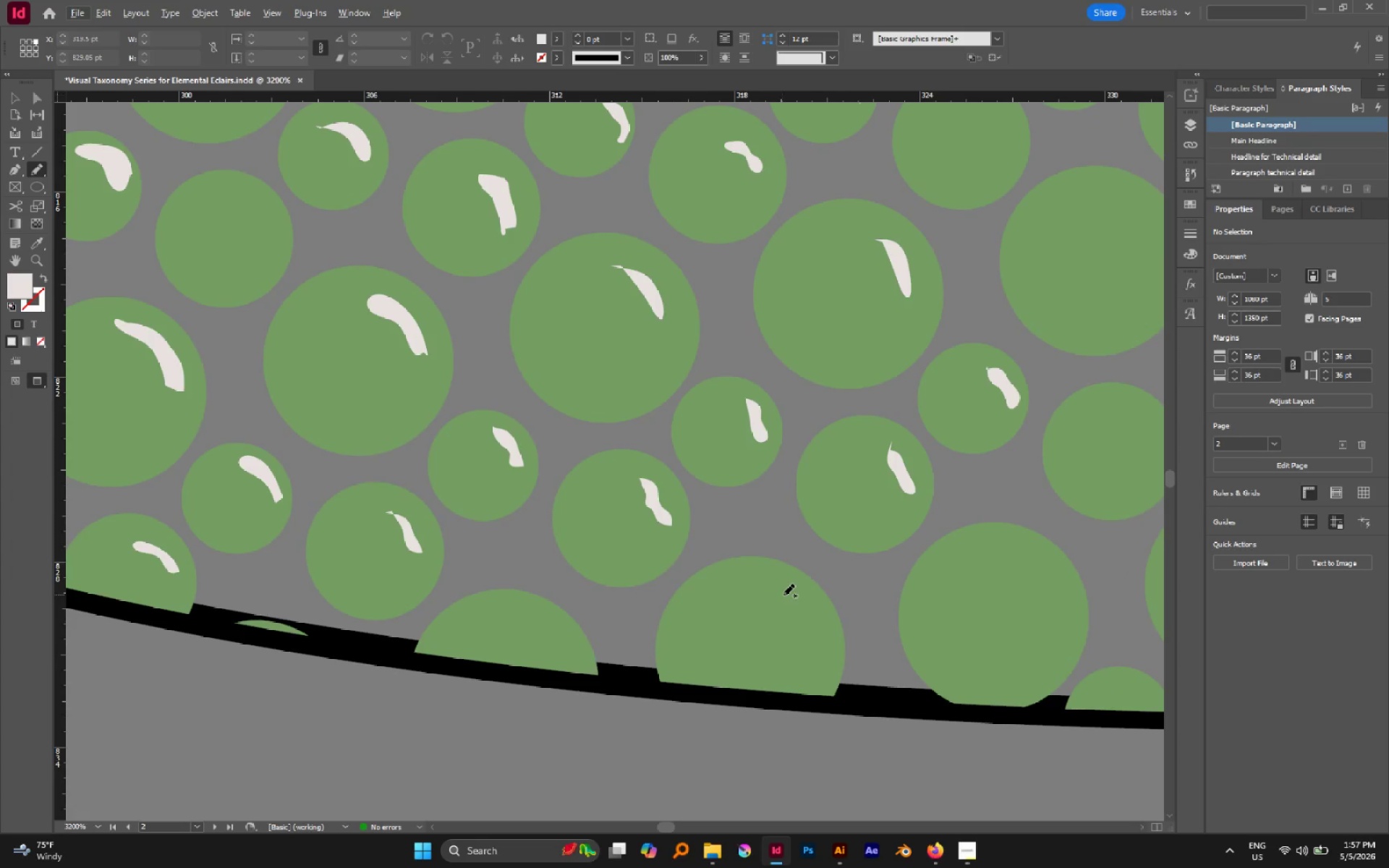 
scroll: coordinate [797, 669], scroll_direction: down, amount: 4.0
 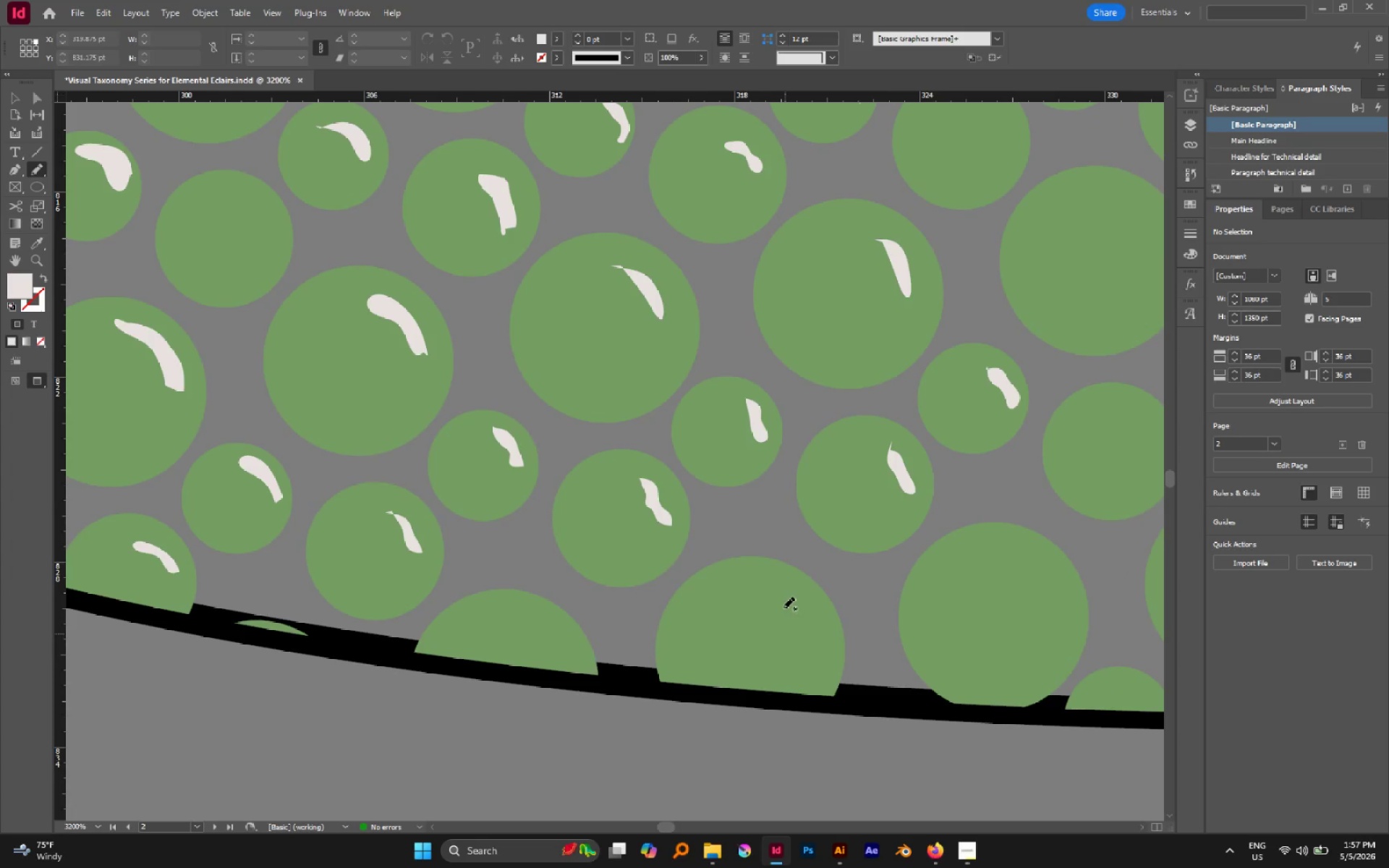 
scroll: coordinate [784, 606], scroll_direction: up, amount: 1.0
 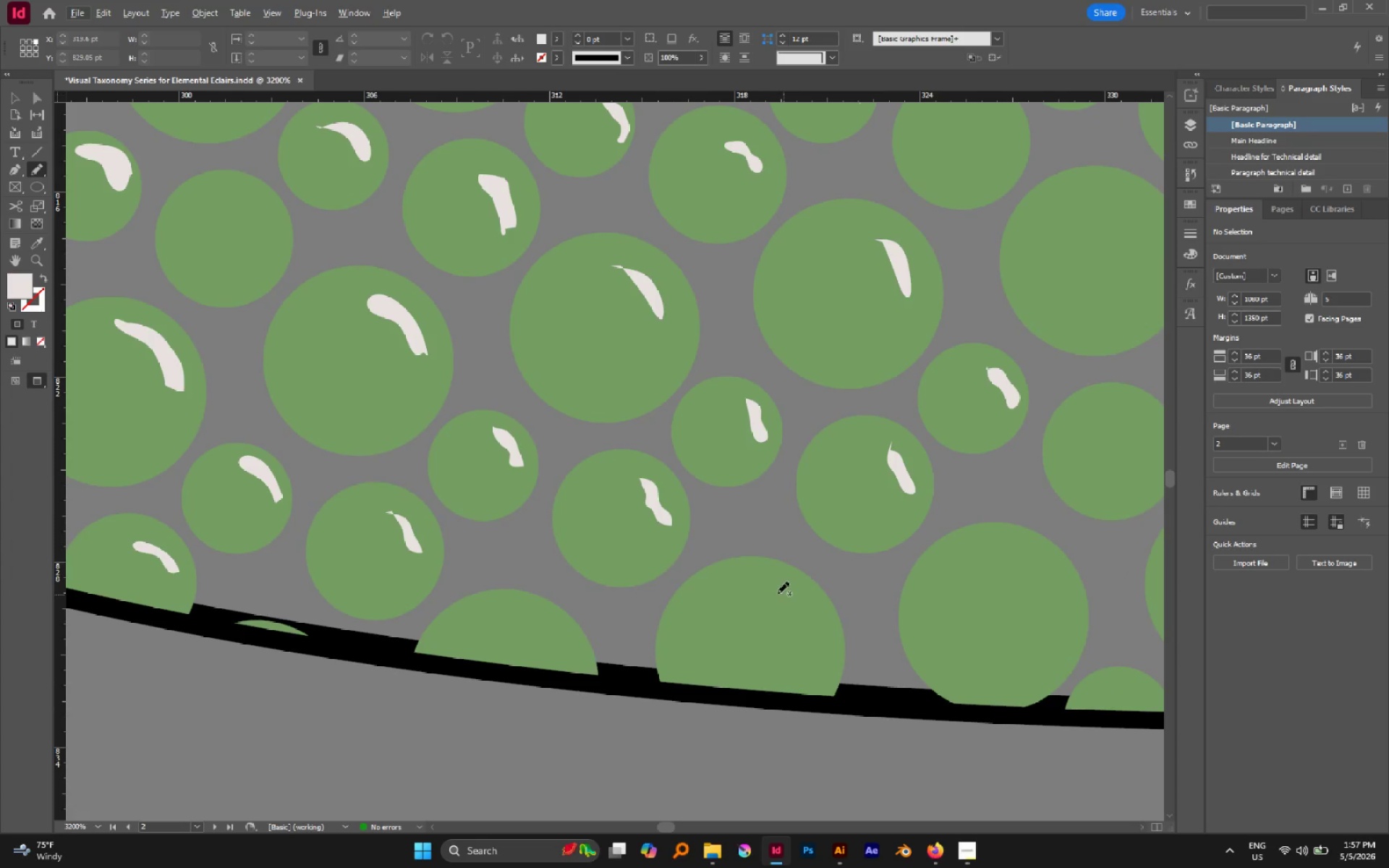 
left_click_drag(start_coordinate=[772, 590], to_coordinate=[775, 582])
 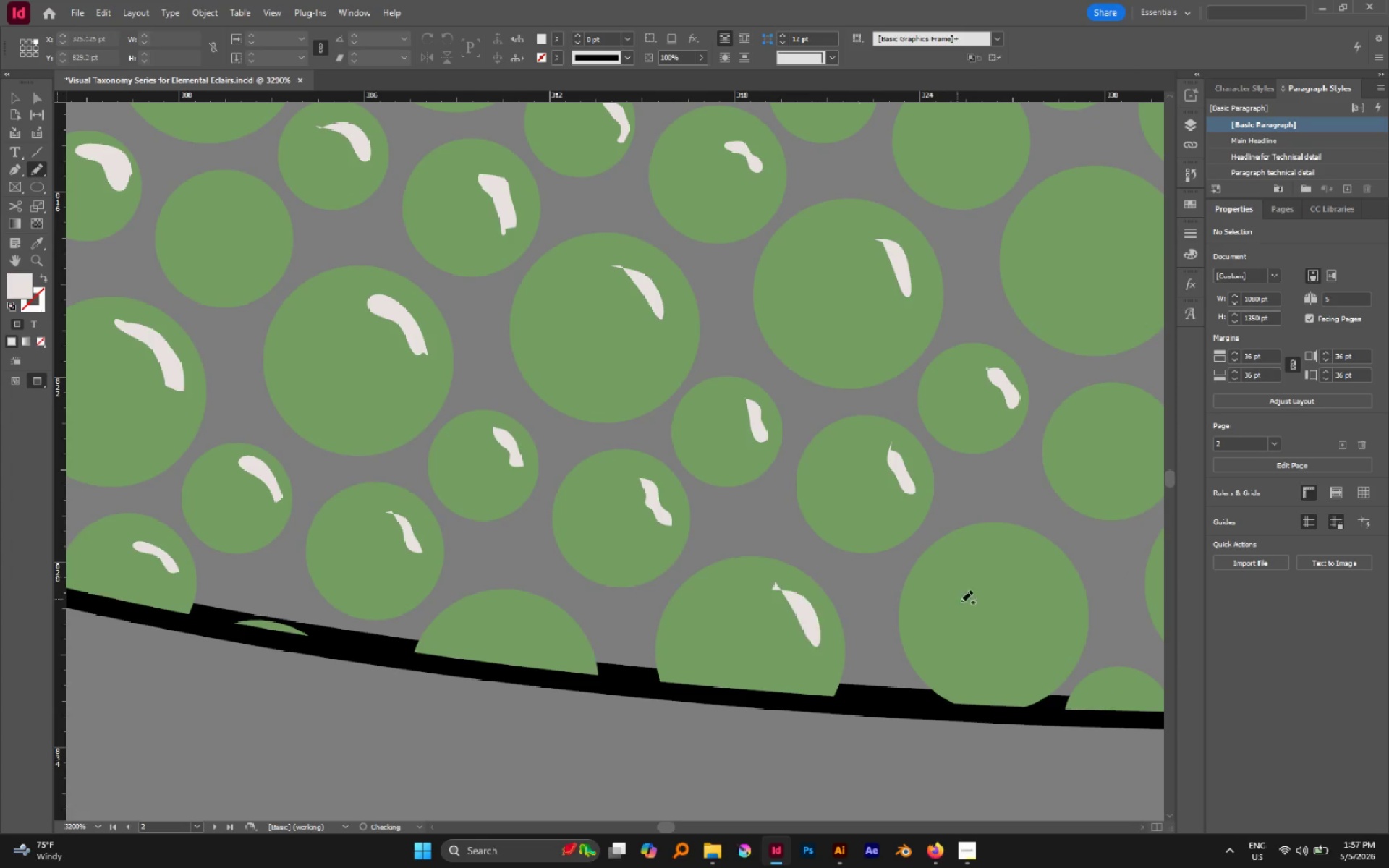 
hold_key(key=Space, duration=0.47)
 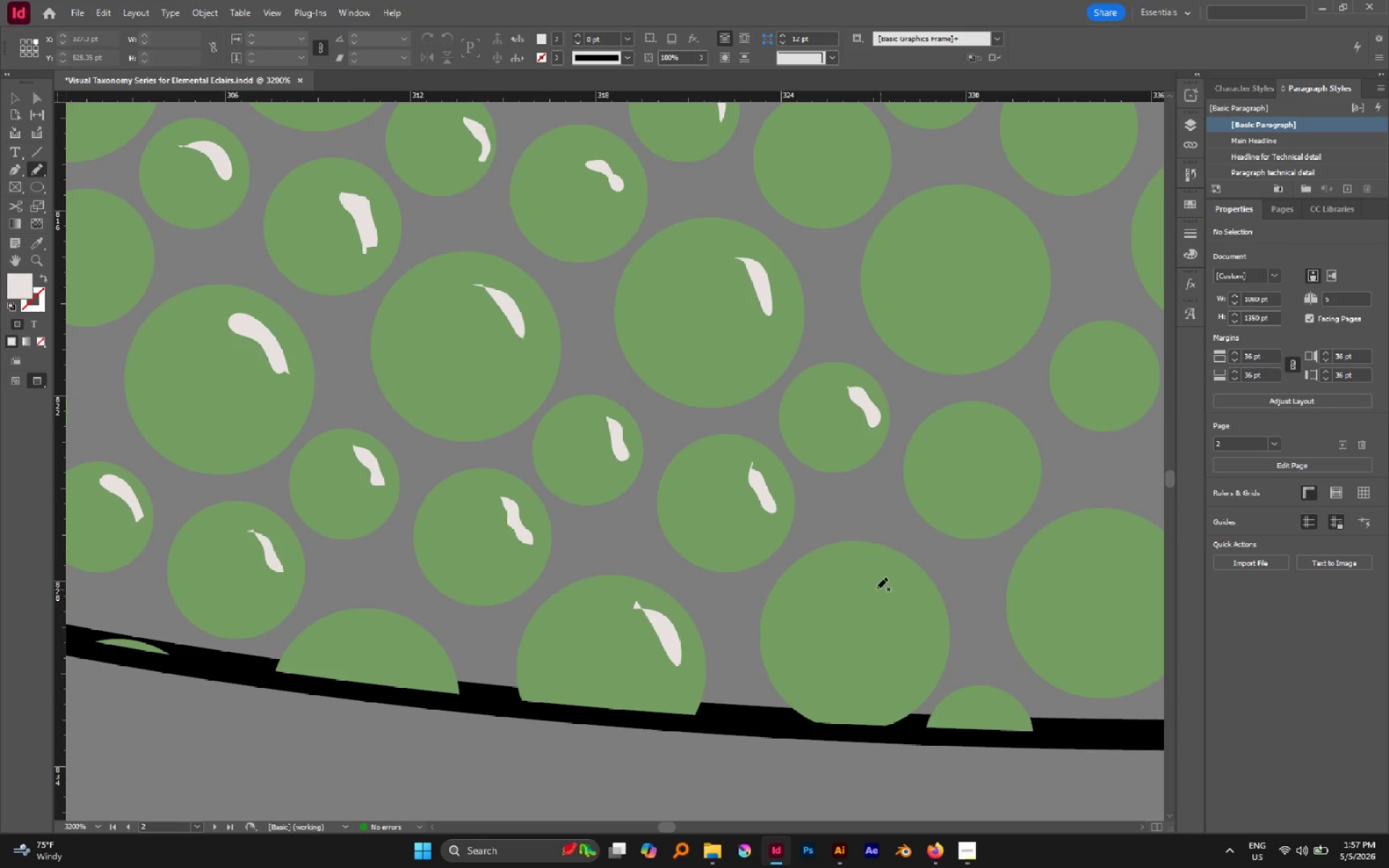 
left_click_drag(start_coordinate=[950, 606], to_coordinate=[812, 626])
 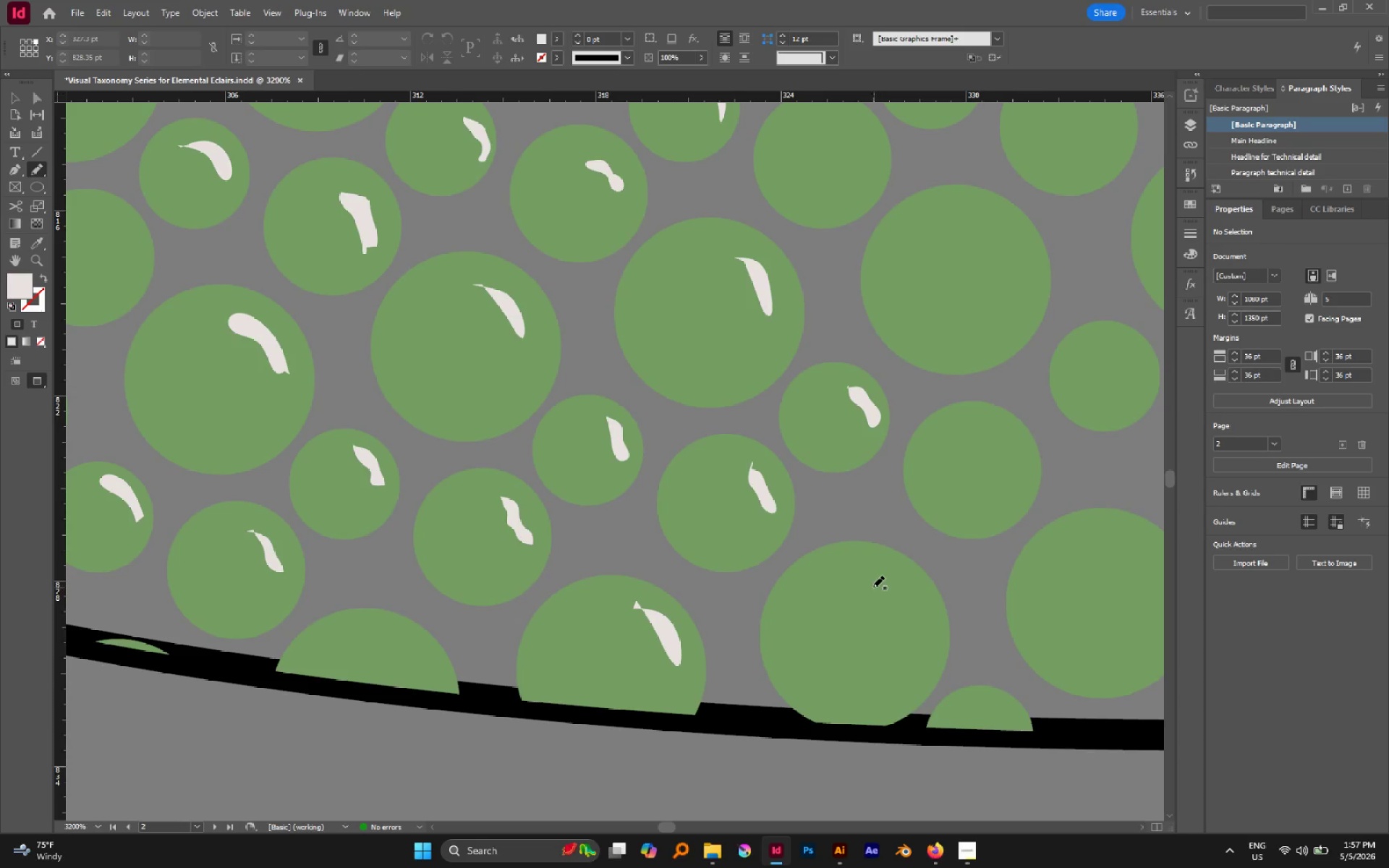 
left_click_drag(start_coordinate=[871, 582], to_coordinate=[874, 576])
 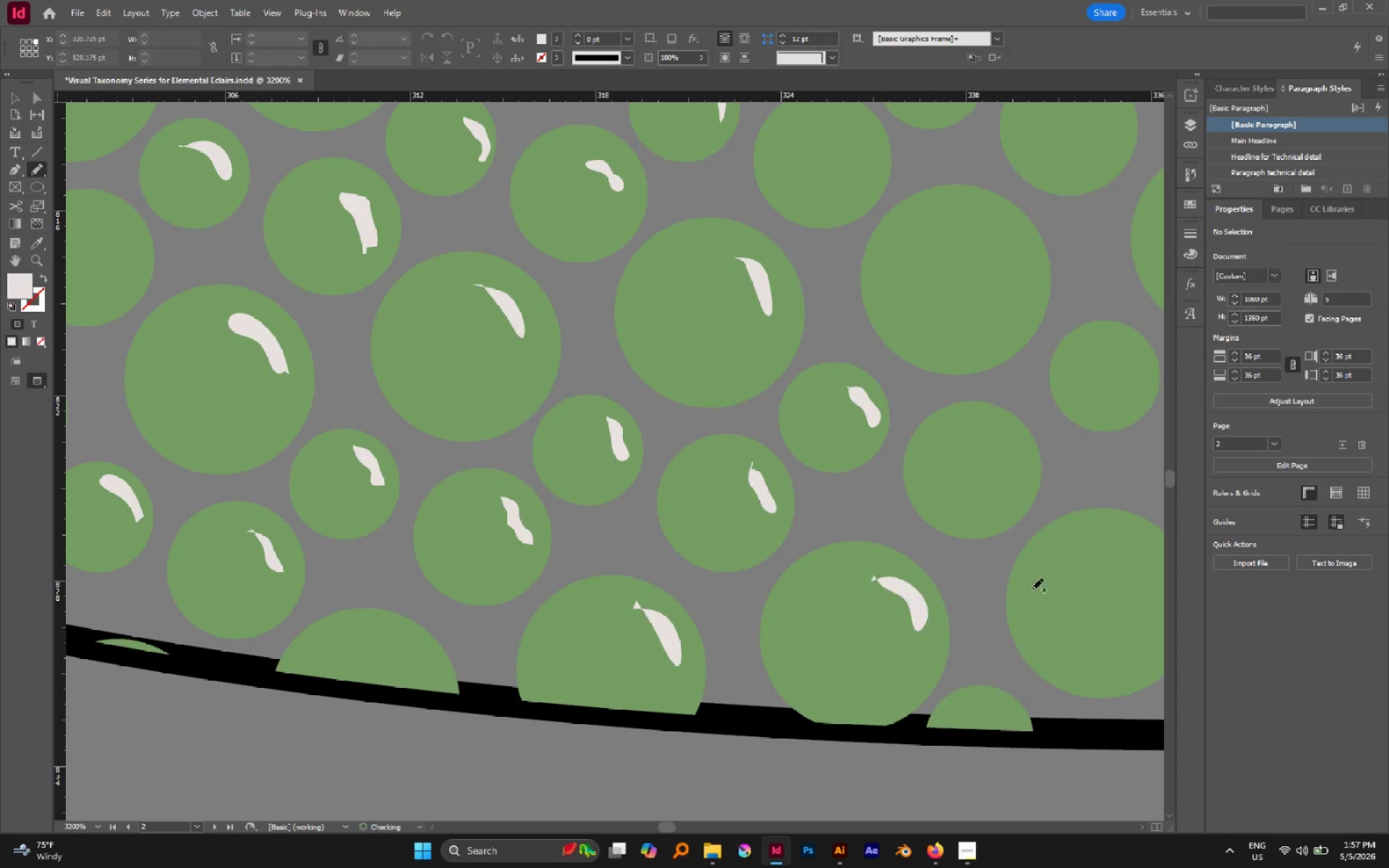 
hold_key(key=Space, duration=0.56)
 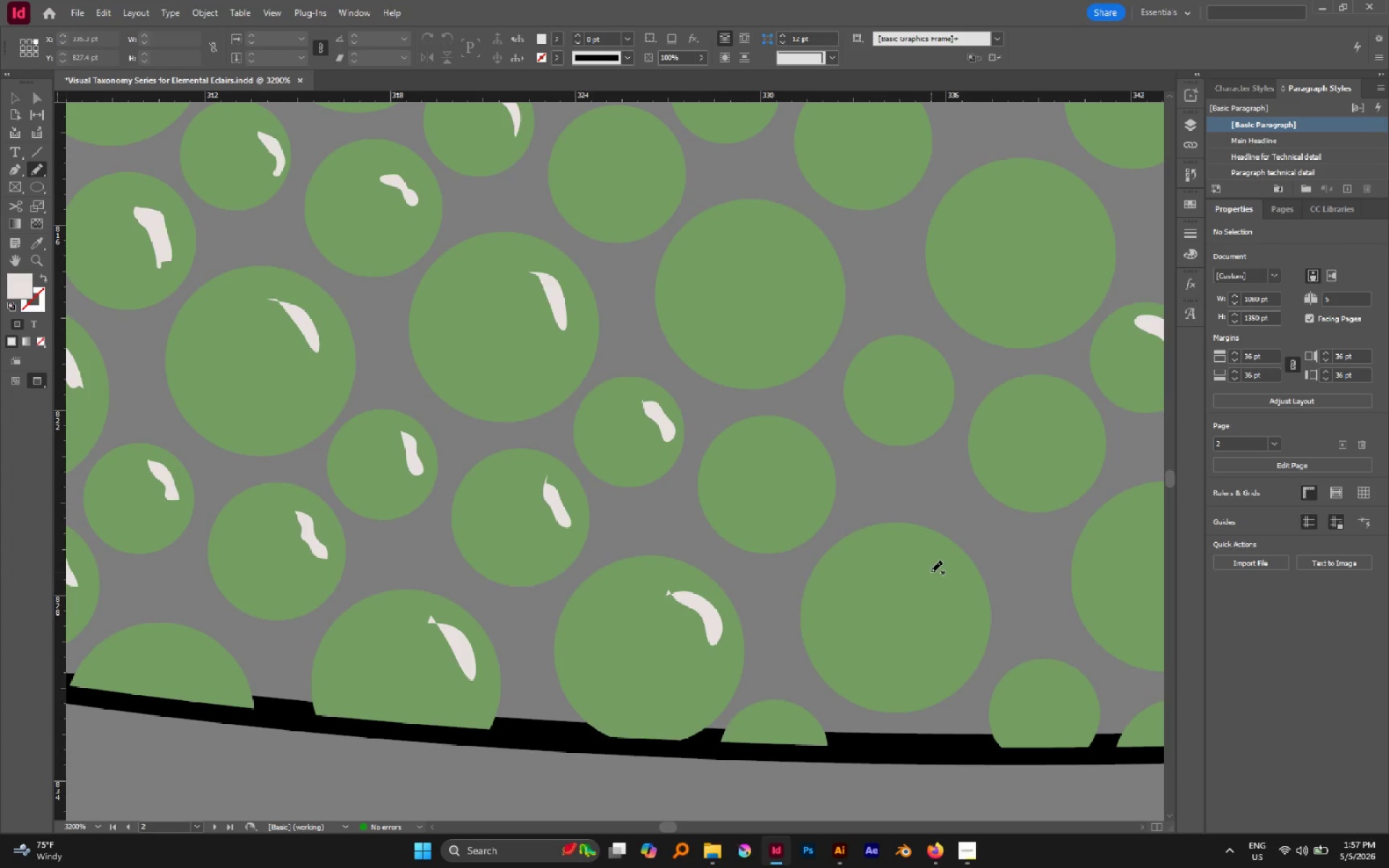 
left_click_drag(start_coordinate=[1020, 596], to_coordinate=[815, 611])
 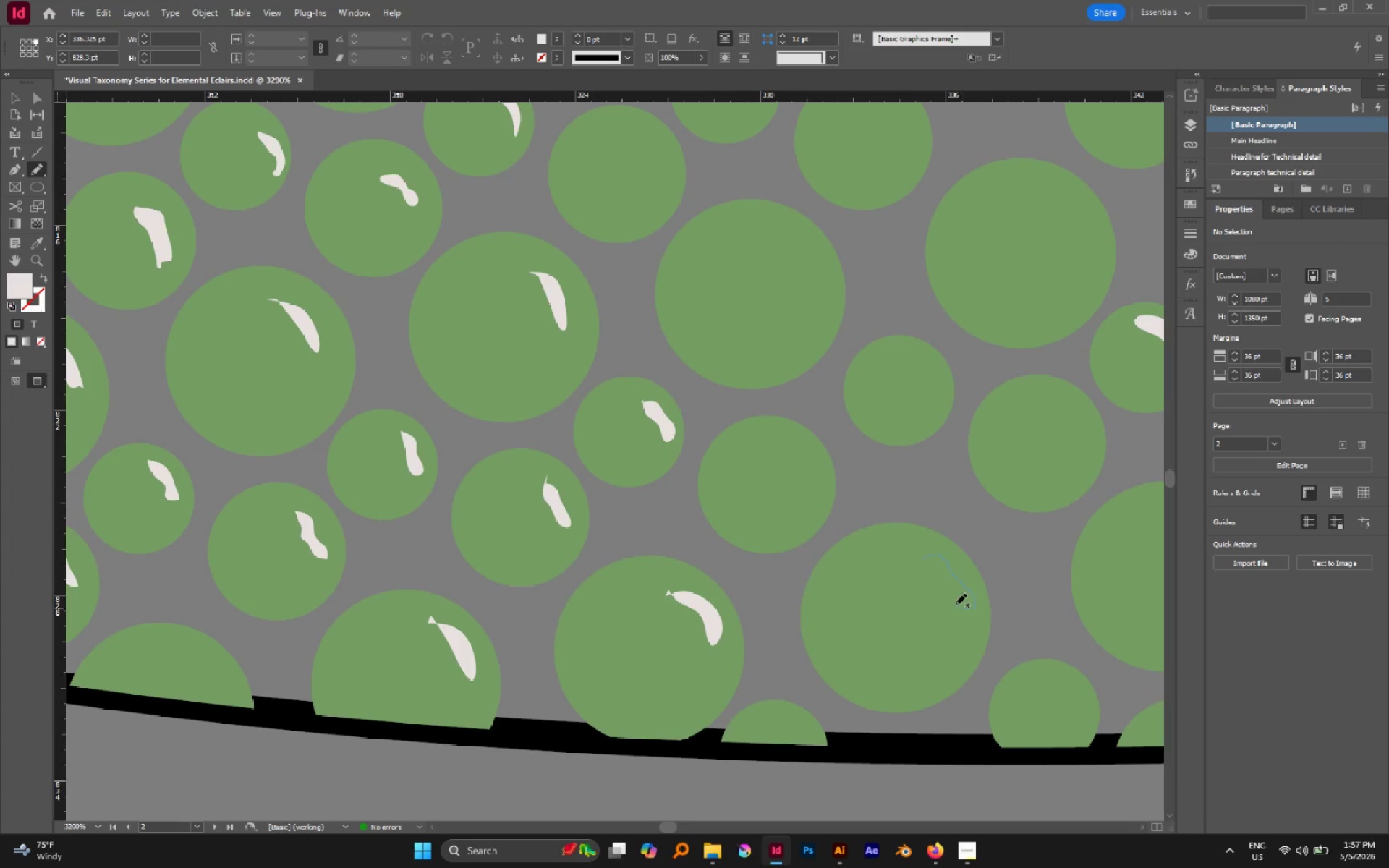 
hold_key(key=Space, duration=0.53)
 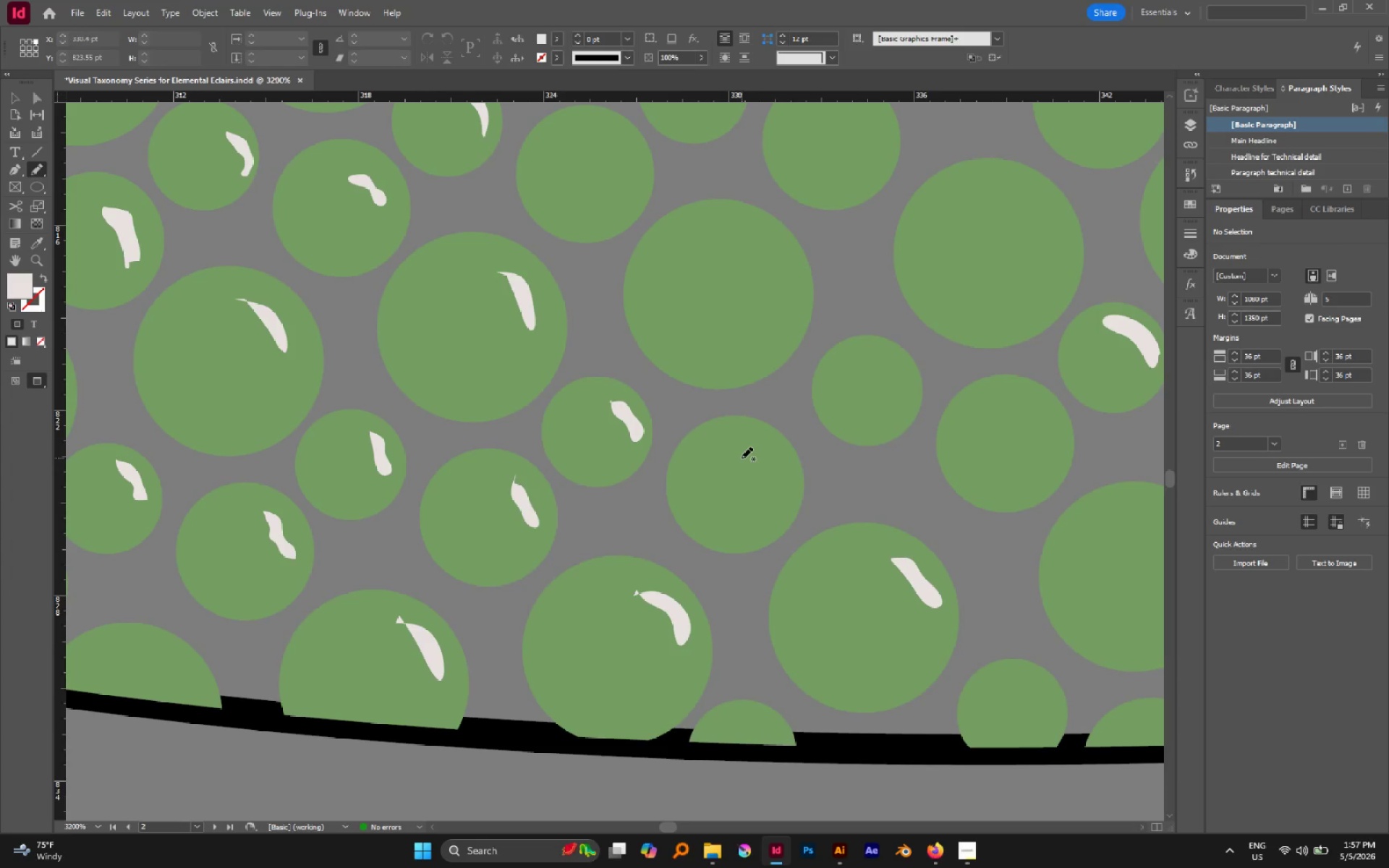 
left_click_drag(start_coordinate=[996, 600], to_coordinate=[964, 600])
 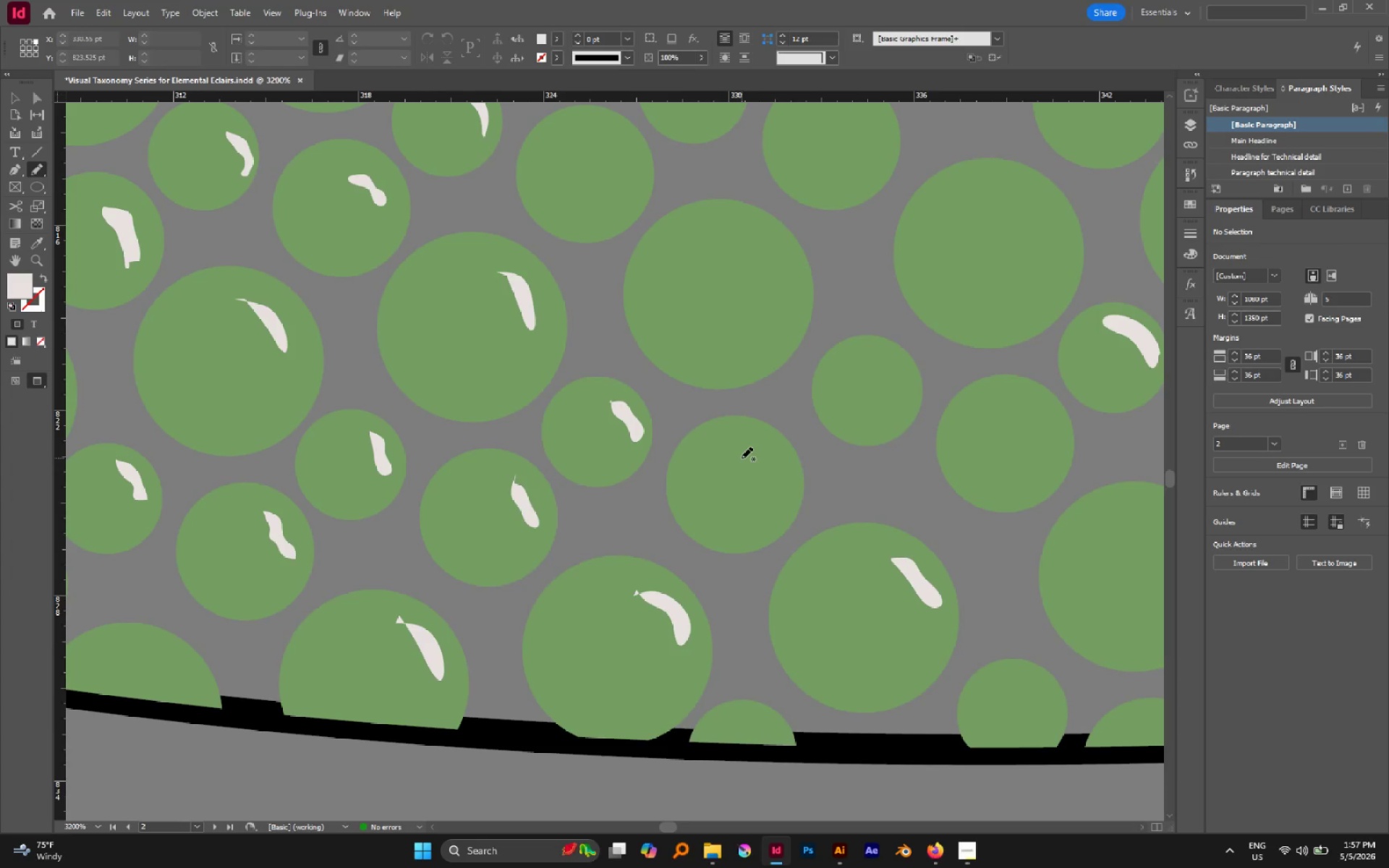 
left_click_drag(start_coordinate=[742, 458], to_coordinate=[751, 451])
 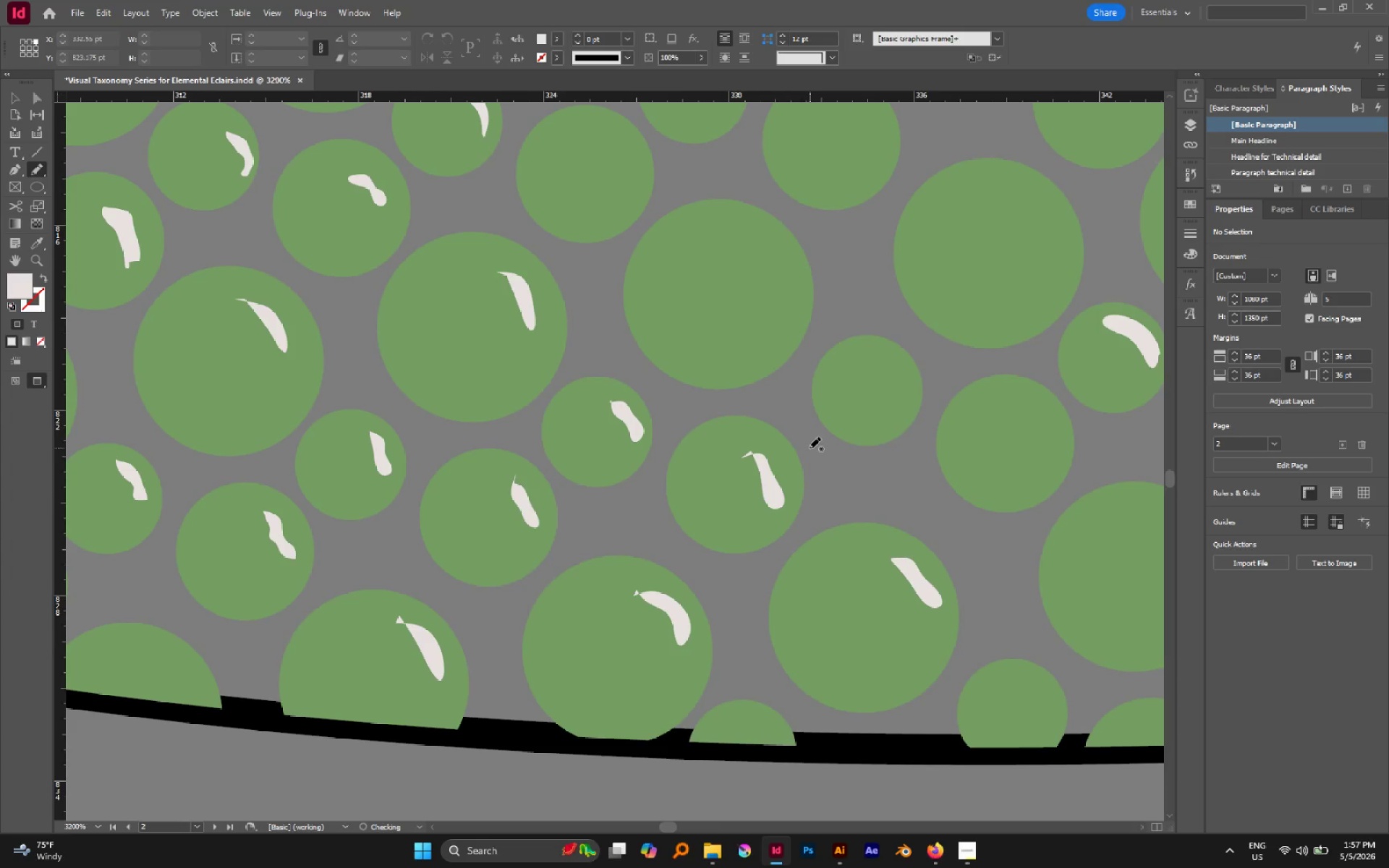 
hold_key(key=AltLeft, duration=0.64)
scroll: coordinate [529, 344], scroll_direction: up, amount: 1.0
 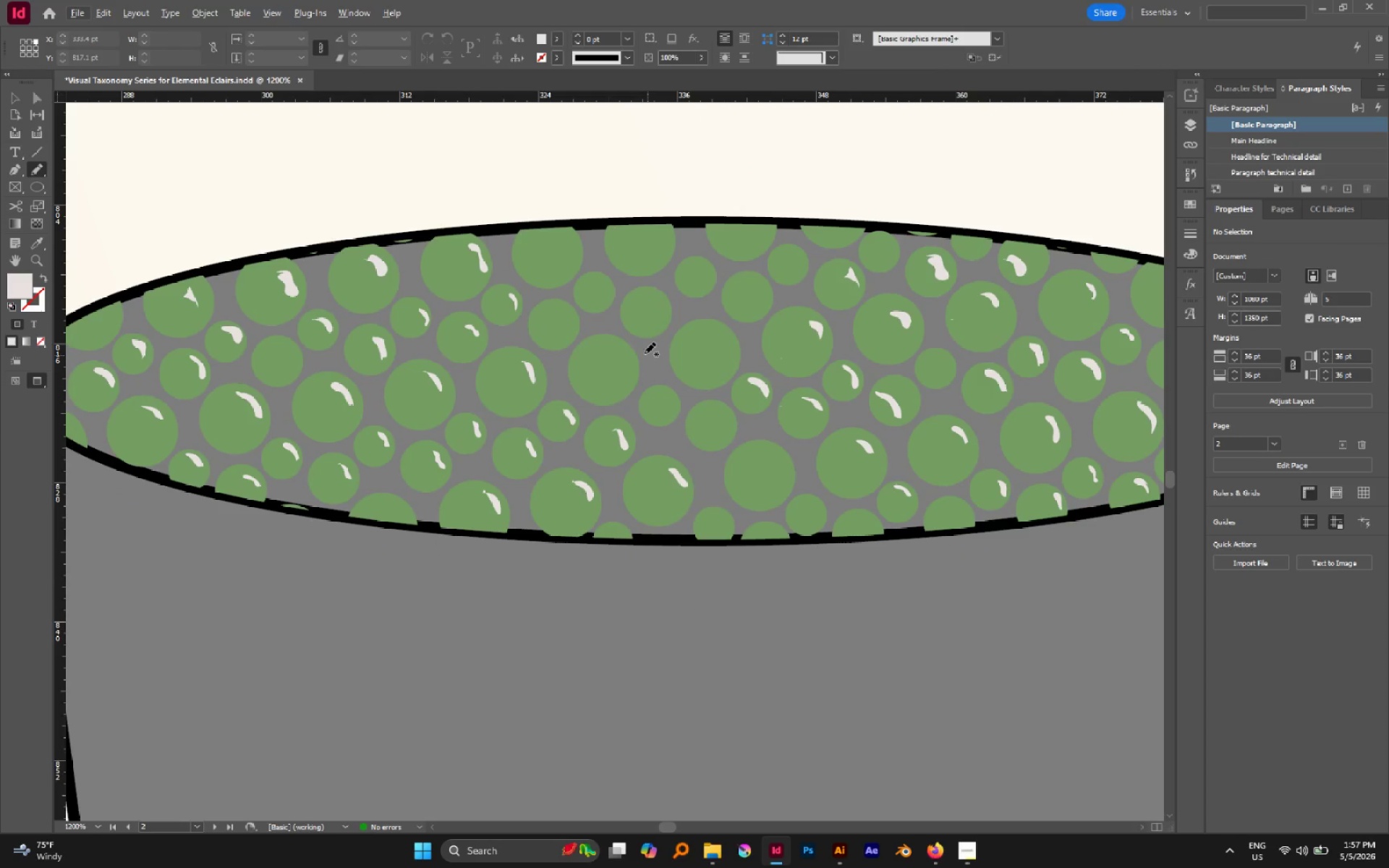 
hold_key(key=AltLeft, duration=0.39)
scroll: coordinate [624, 344], scroll_direction: up, amount: 2.0
 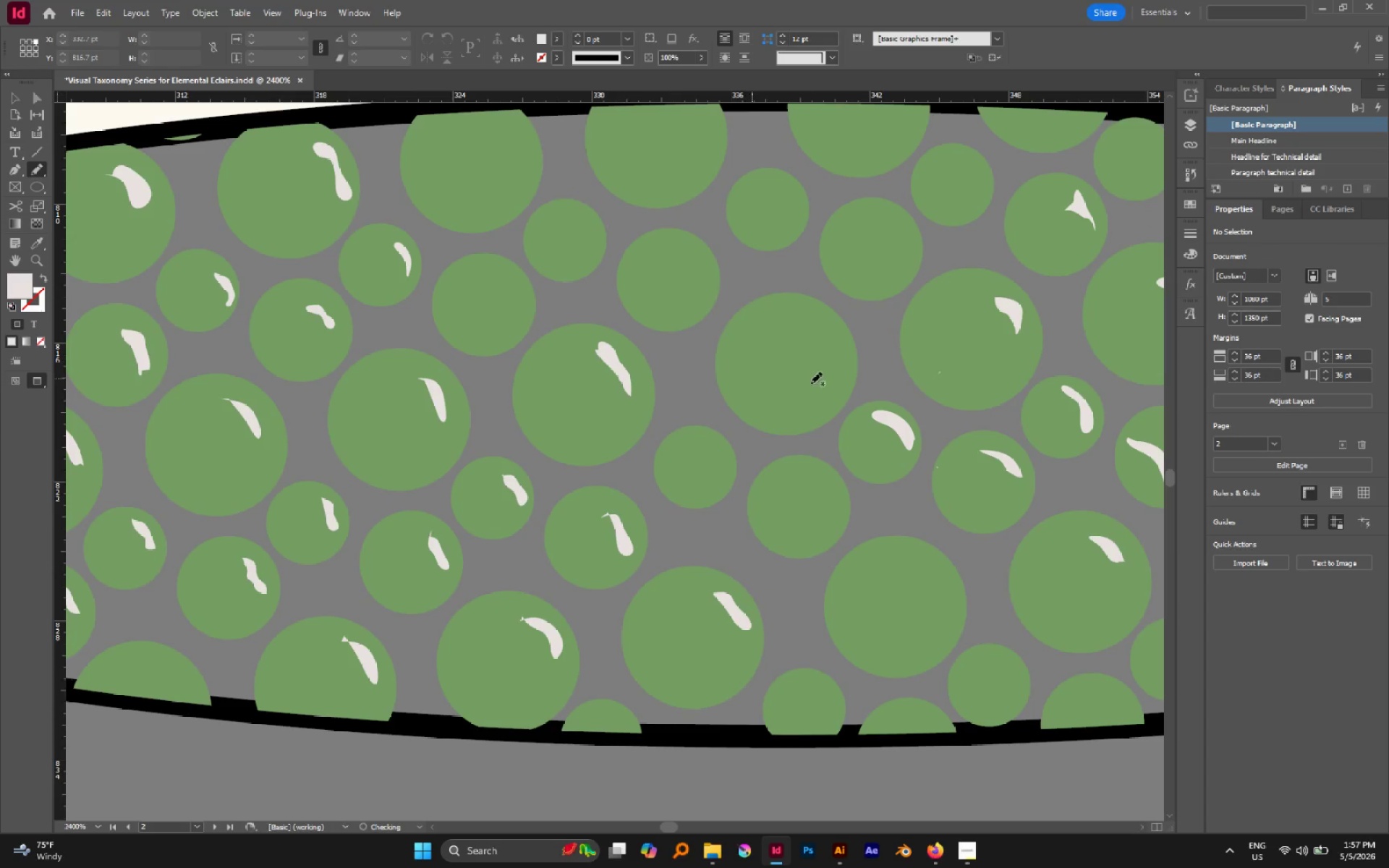 
left_click_drag(start_coordinate=[798, 322], to_coordinate=[801, 315])
 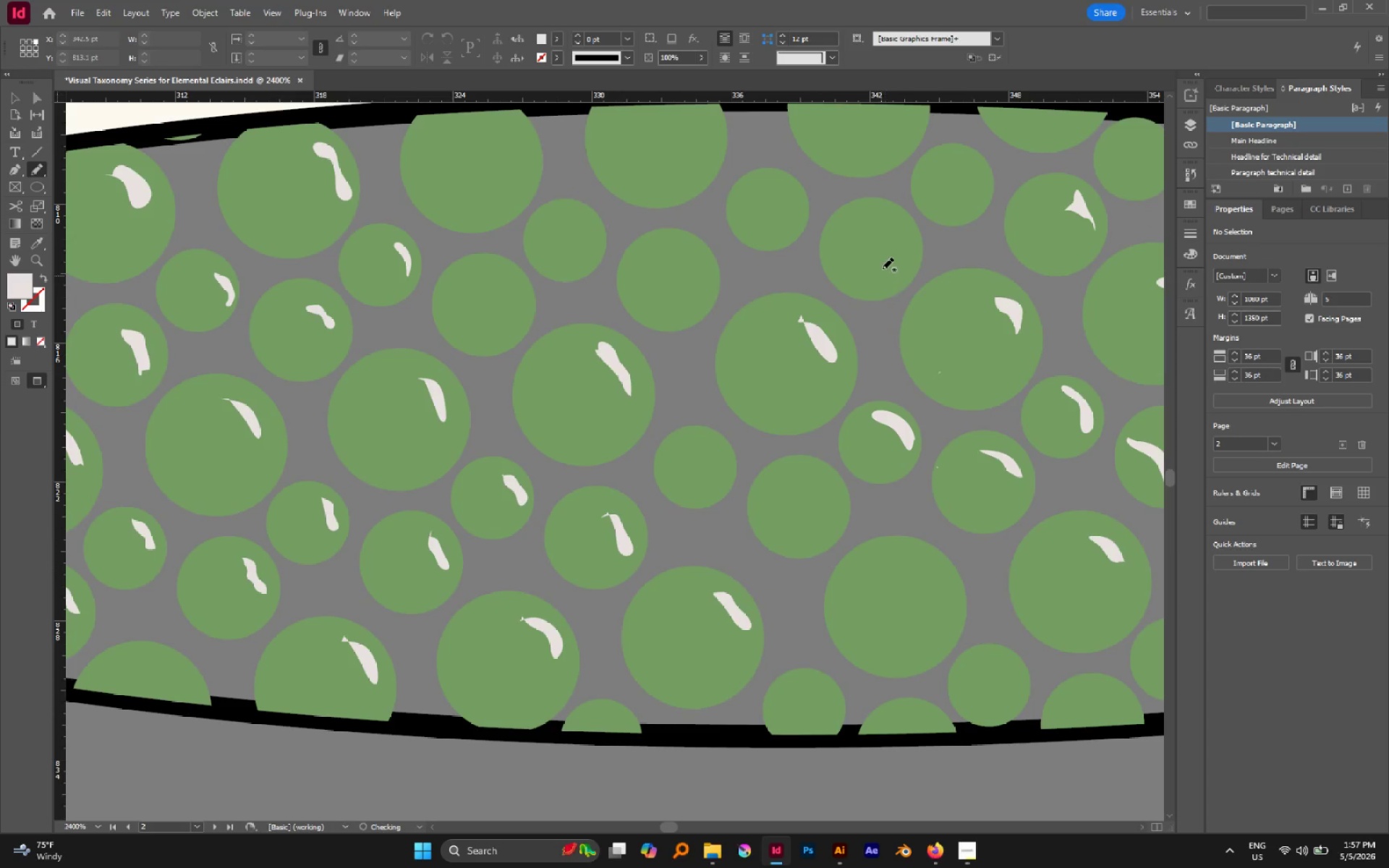 
scroll: coordinate [884, 252], scroll_direction: none, amount: 0.0
 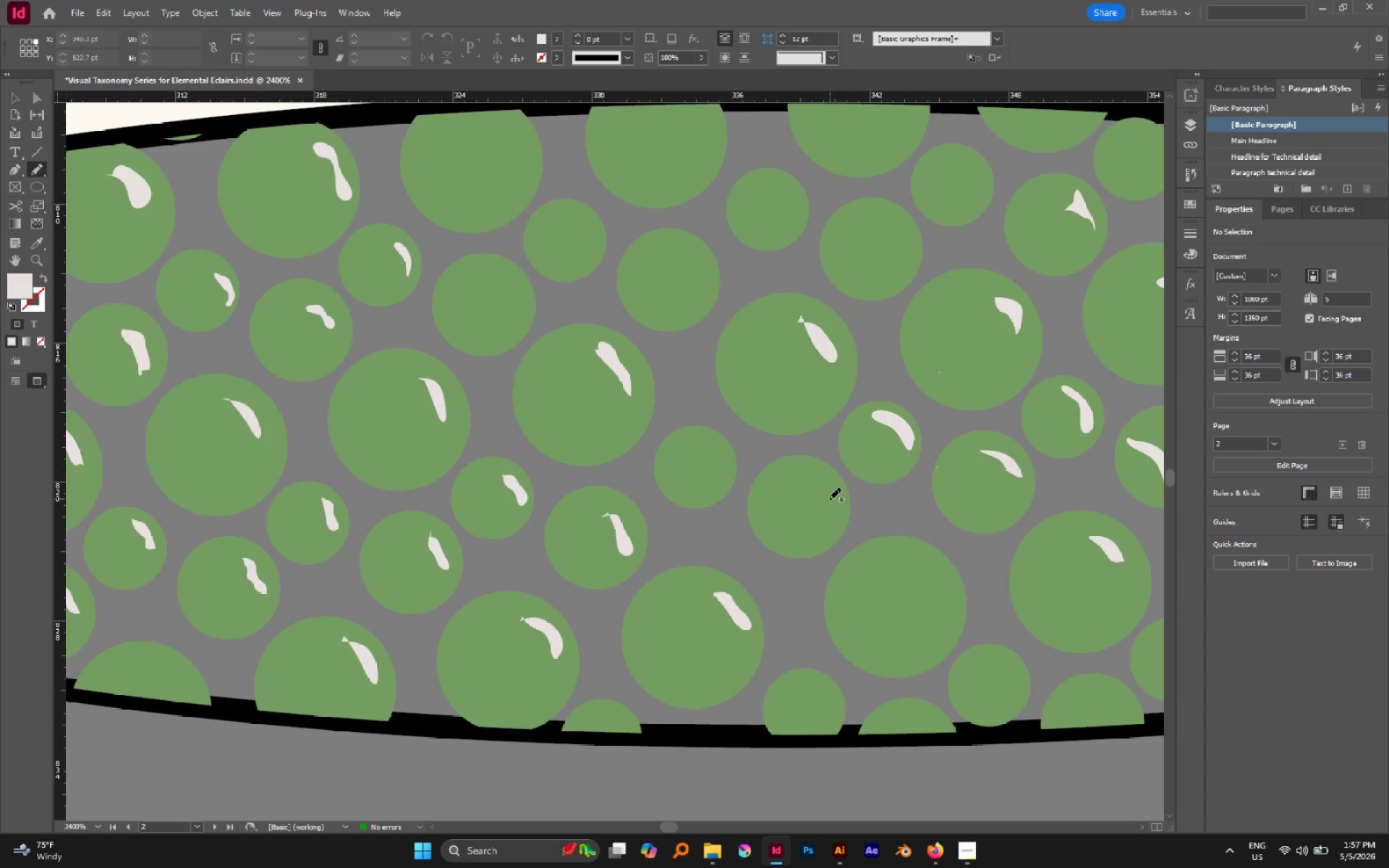 
left_click_drag(start_coordinate=[823, 492], to_coordinate=[820, 486])
 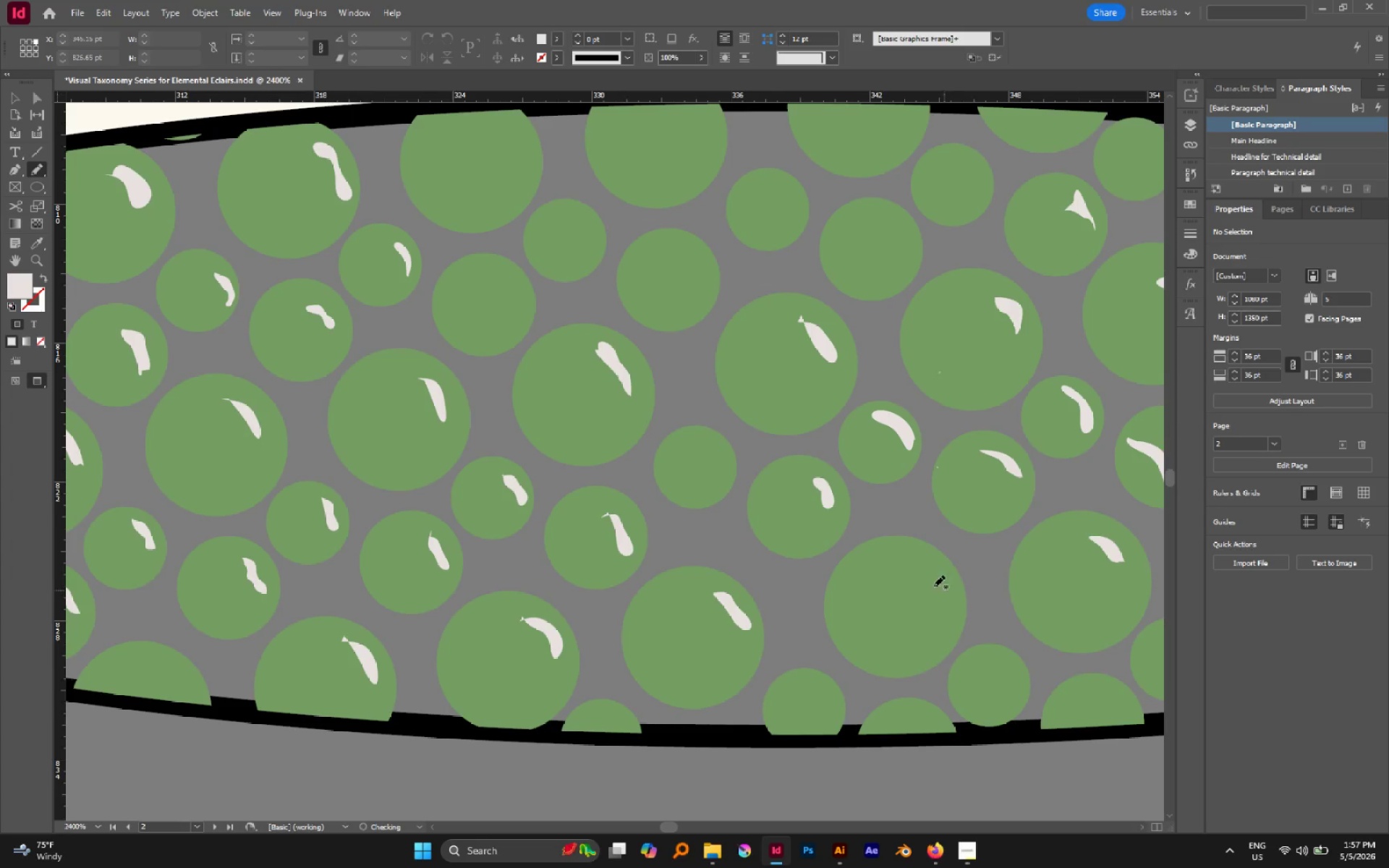 
left_click_drag(start_coordinate=[915, 575], to_coordinate=[921, 580])
 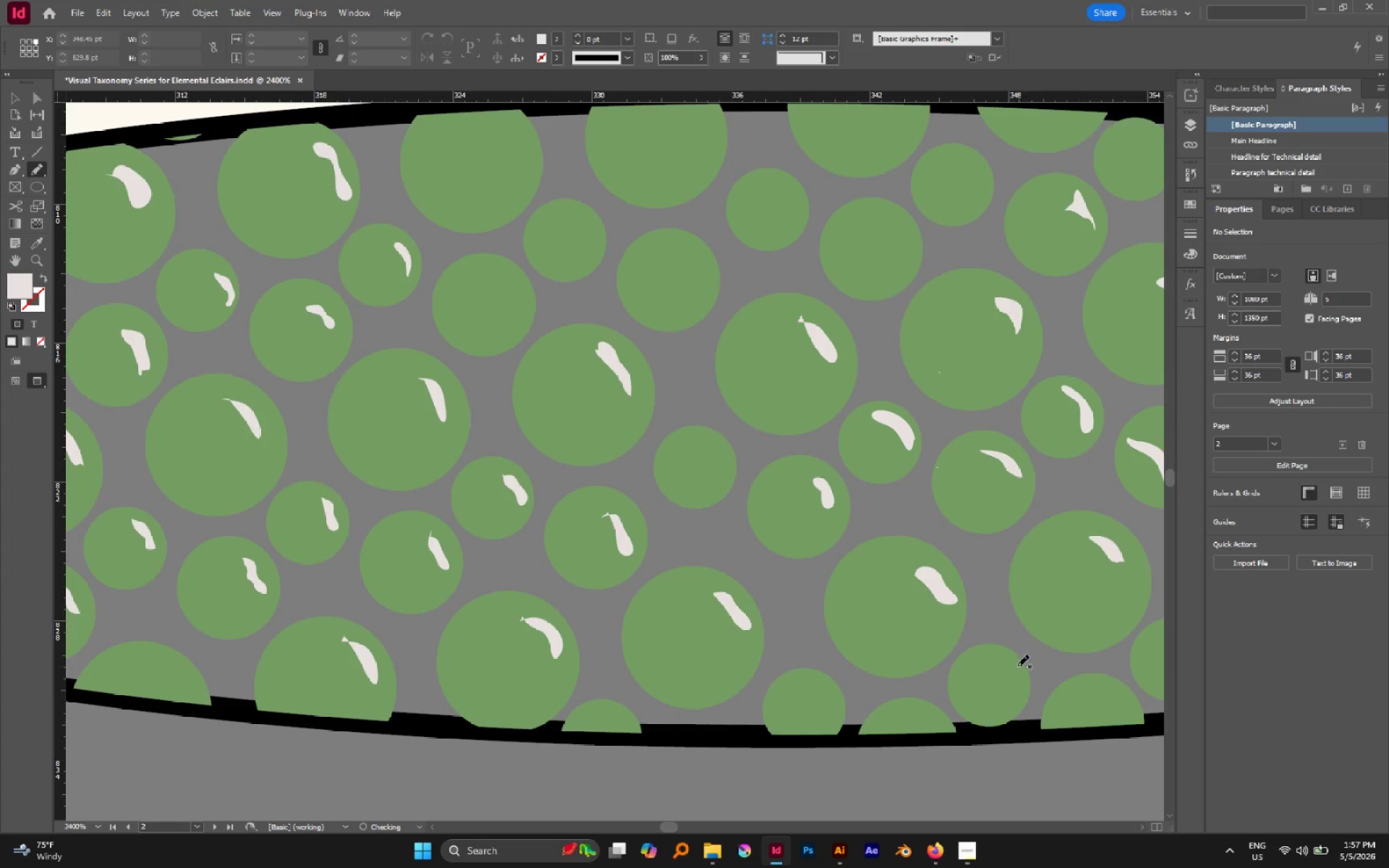 
left_click_drag(start_coordinate=[1005, 666], to_coordinate=[995, 660])
 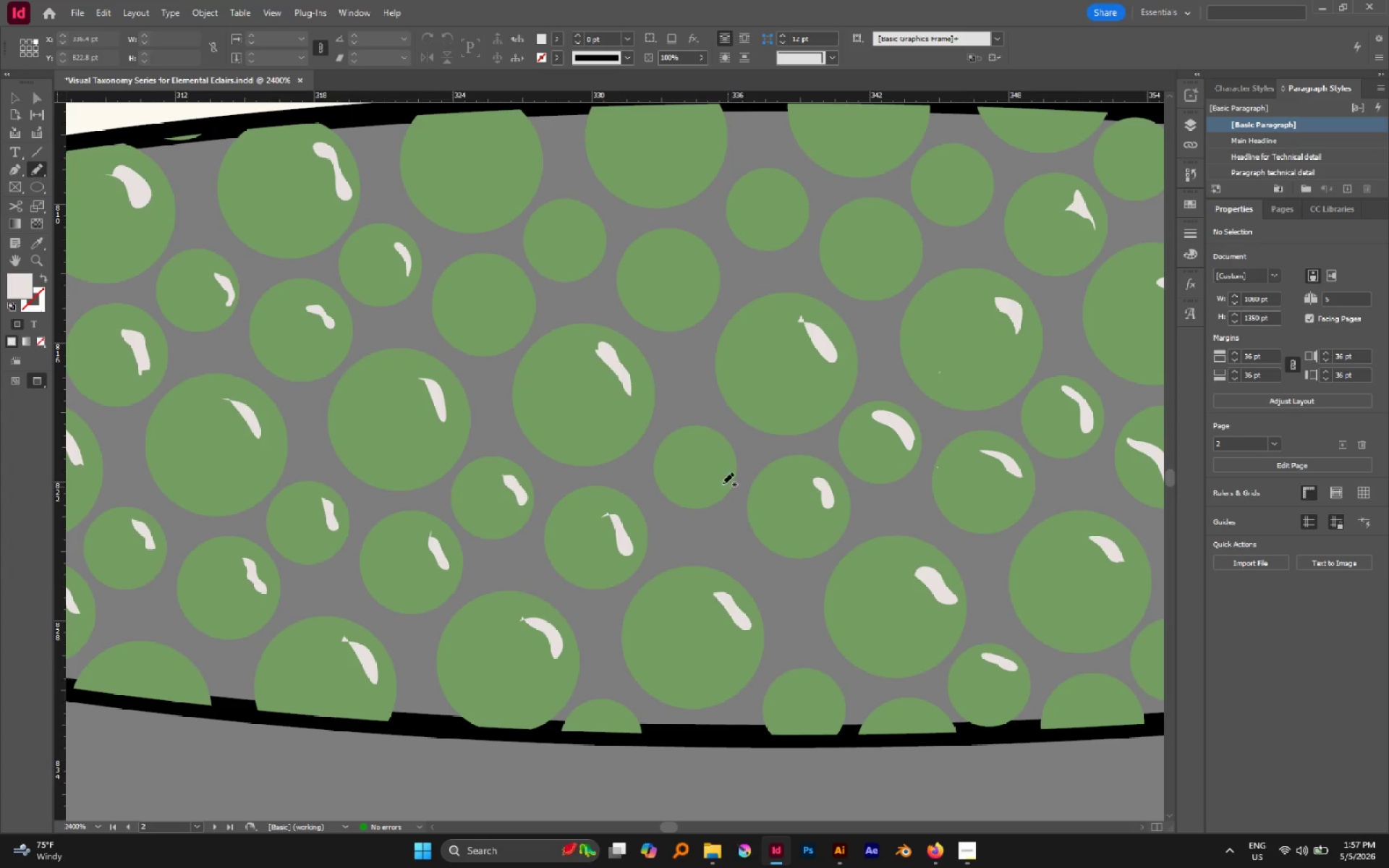 
left_click_drag(start_coordinate=[705, 467], to_coordinate=[713, 463])
 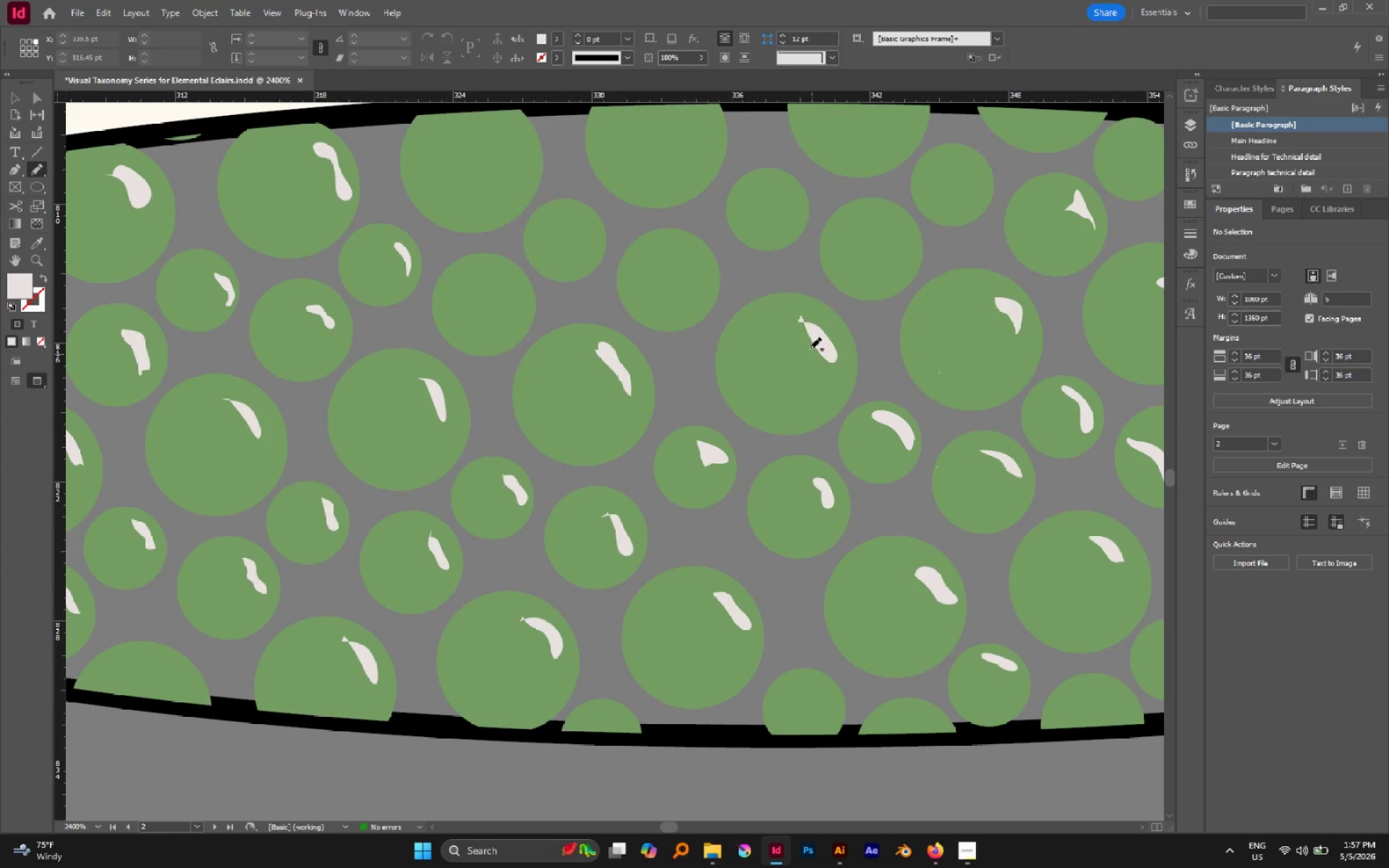 
scroll: coordinate [722, 309], scroll_direction: up, amount: 2.0
 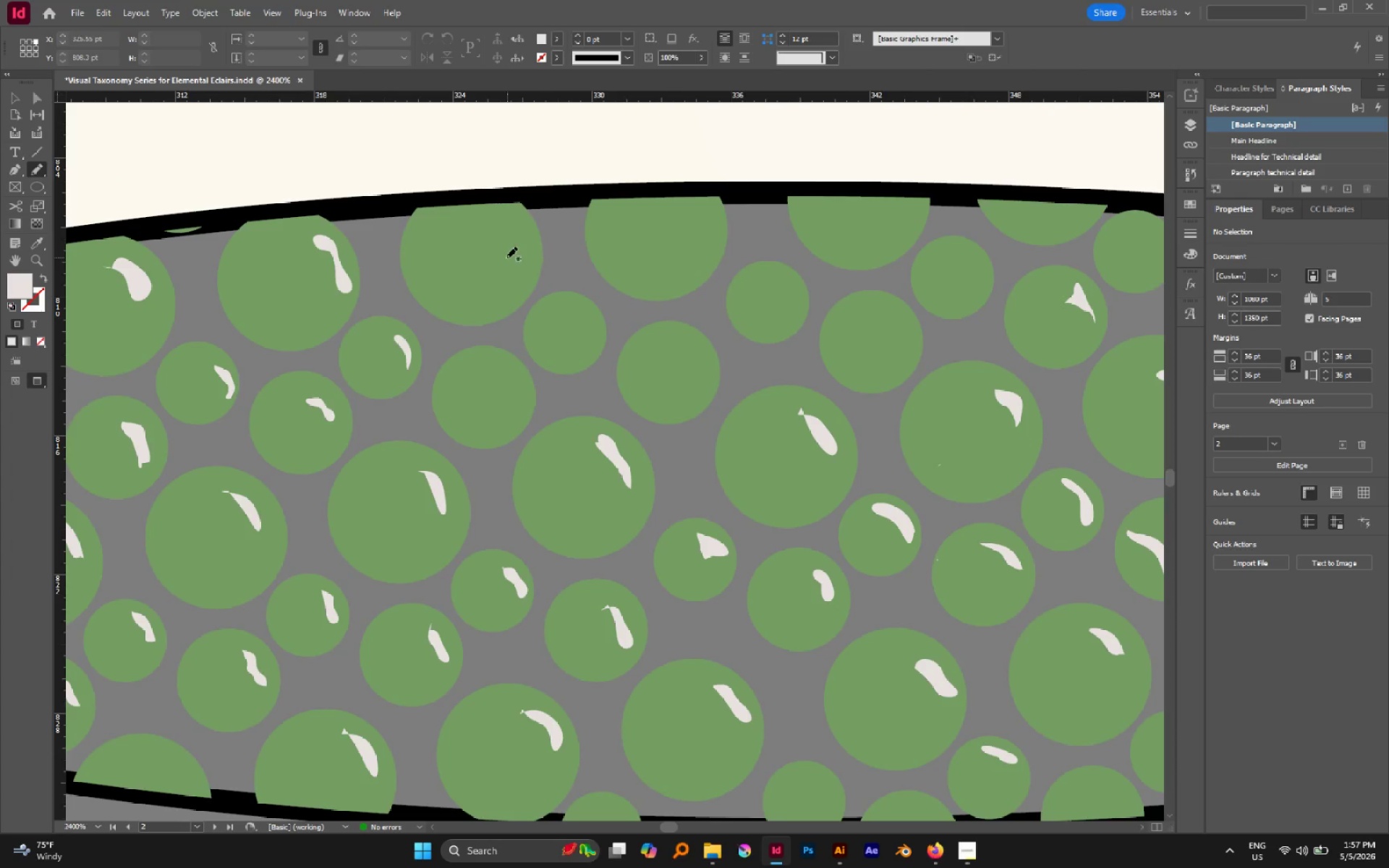 
left_click_drag(start_coordinate=[506, 255], to_coordinate=[501, 250])
 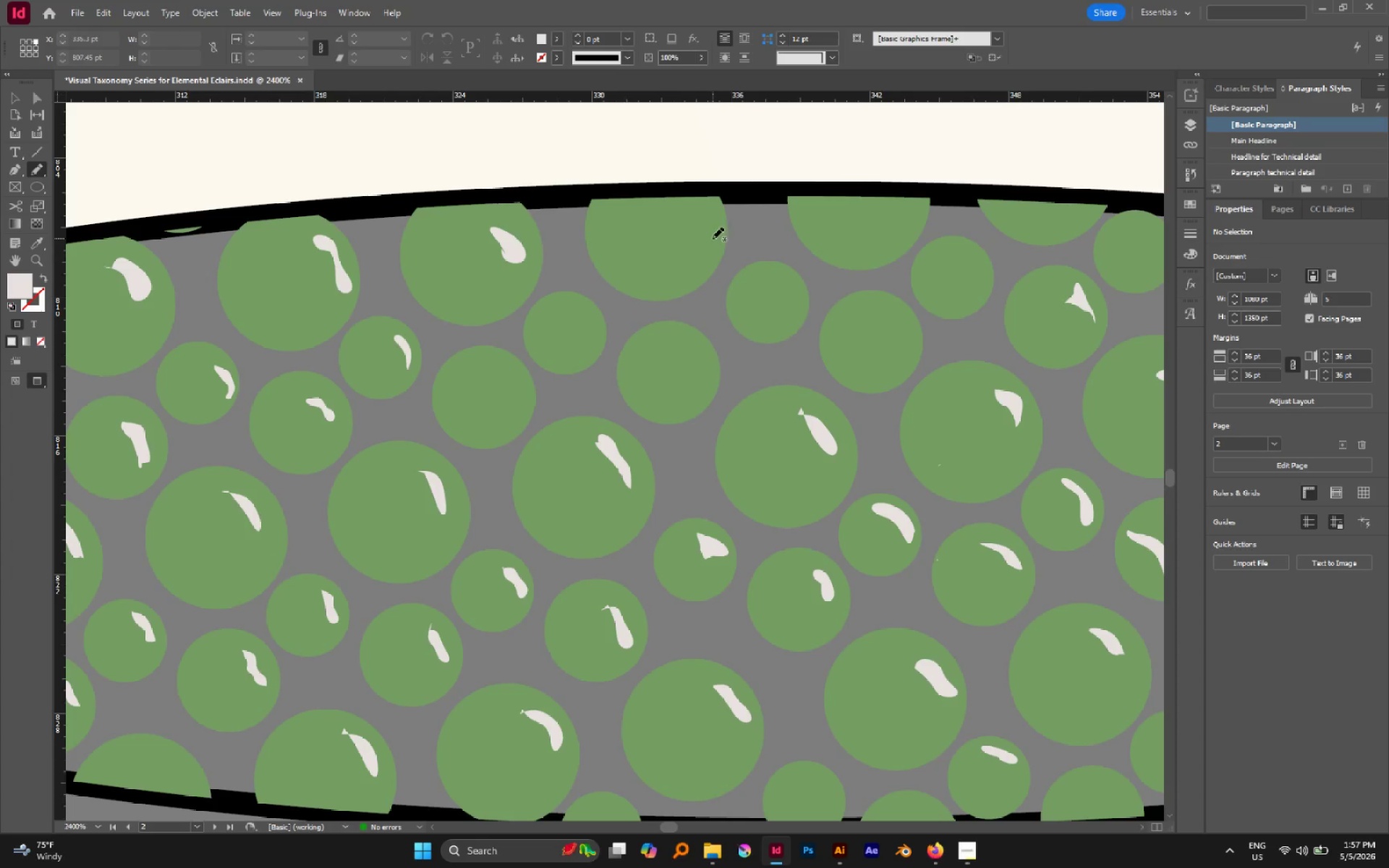 
left_click_drag(start_coordinate=[695, 244], to_coordinate=[687, 249])
 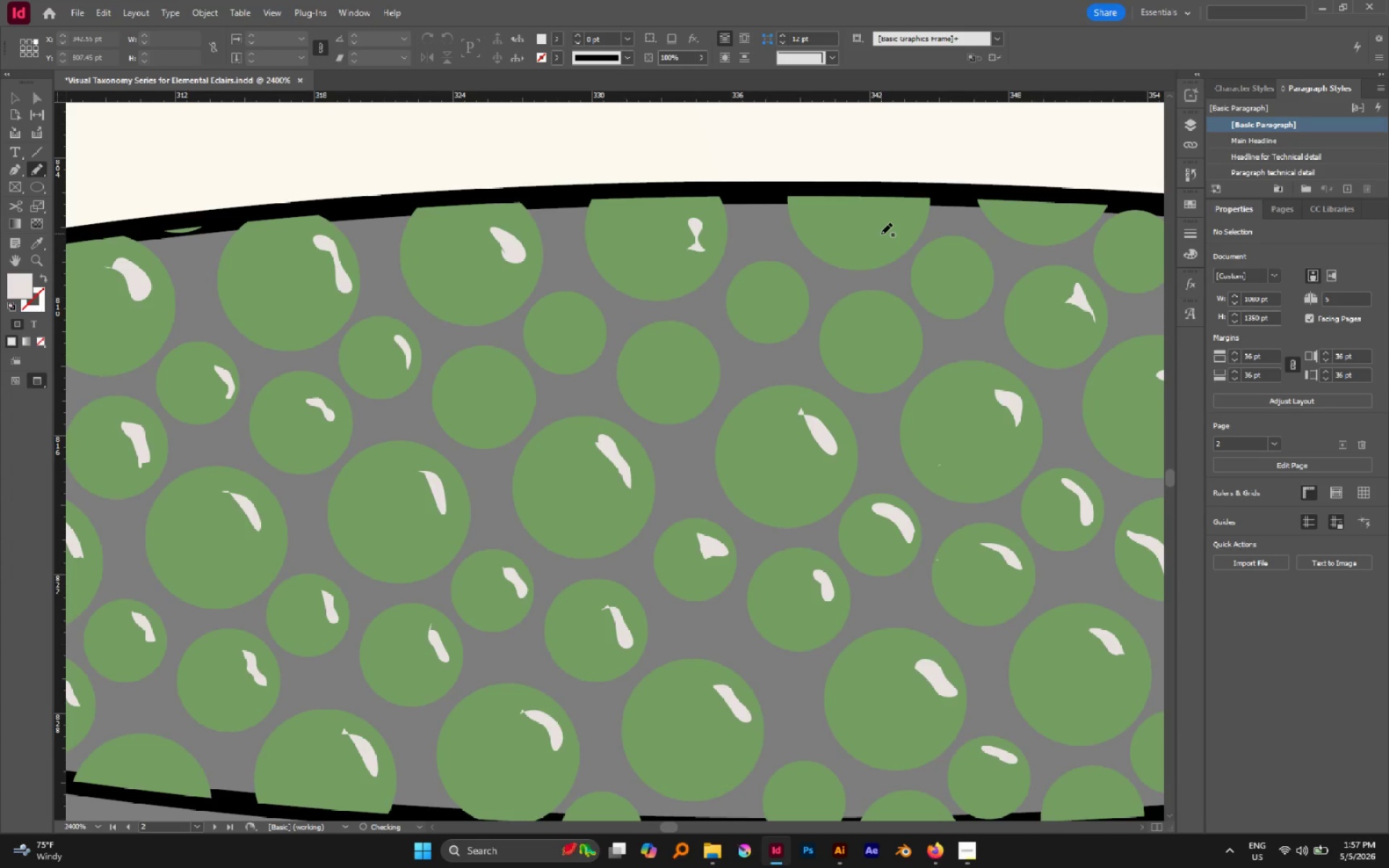 
scroll: coordinate [882, 233], scroll_direction: up, amount: 3.0
 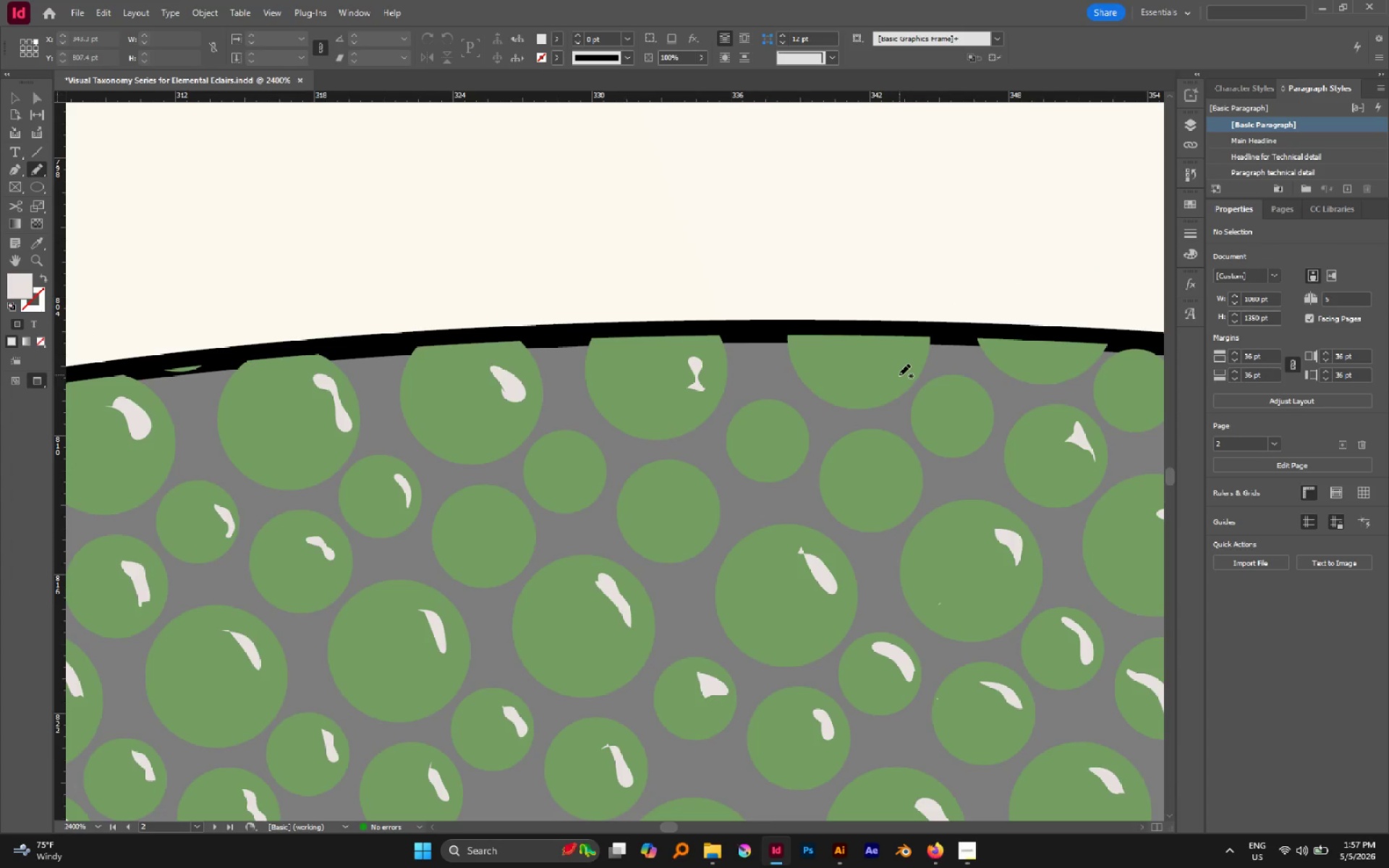 
left_click_drag(start_coordinate=[901, 368], to_coordinate=[900, 377])
 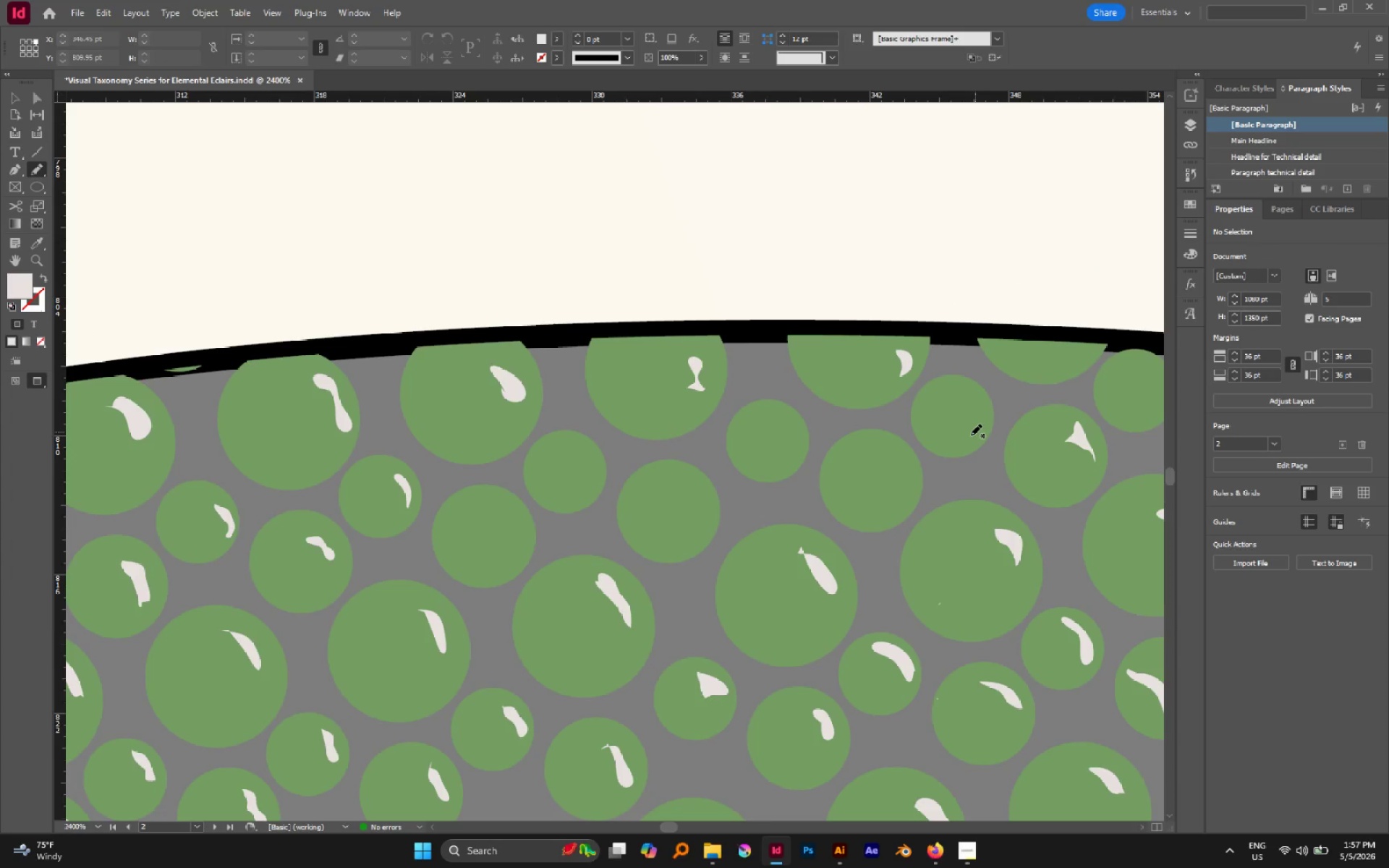 
left_click_drag(start_coordinate=[971, 435], to_coordinate=[977, 426])
 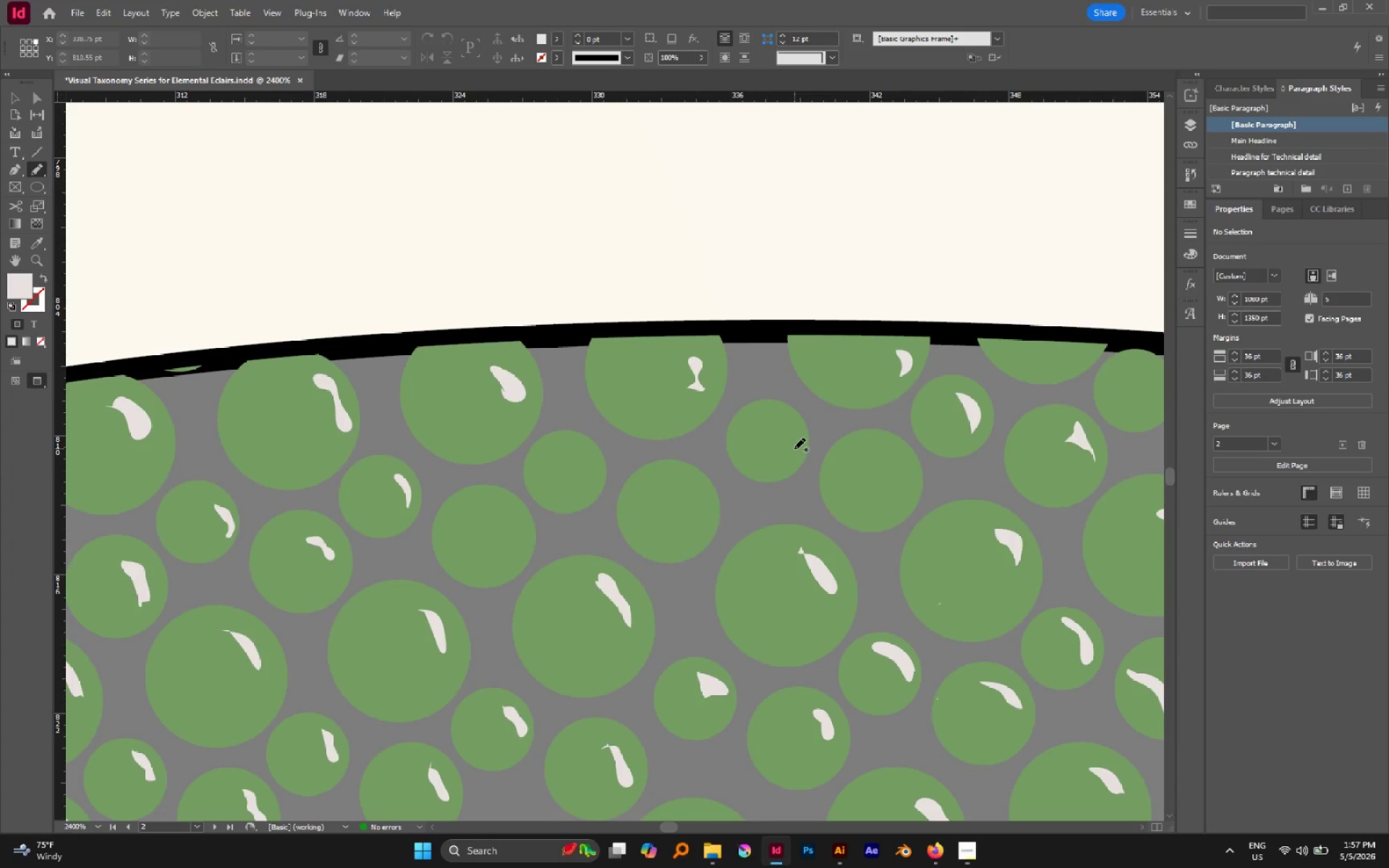 
left_click_drag(start_coordinate=[788, 454], to_coordinate=[792, 454])
 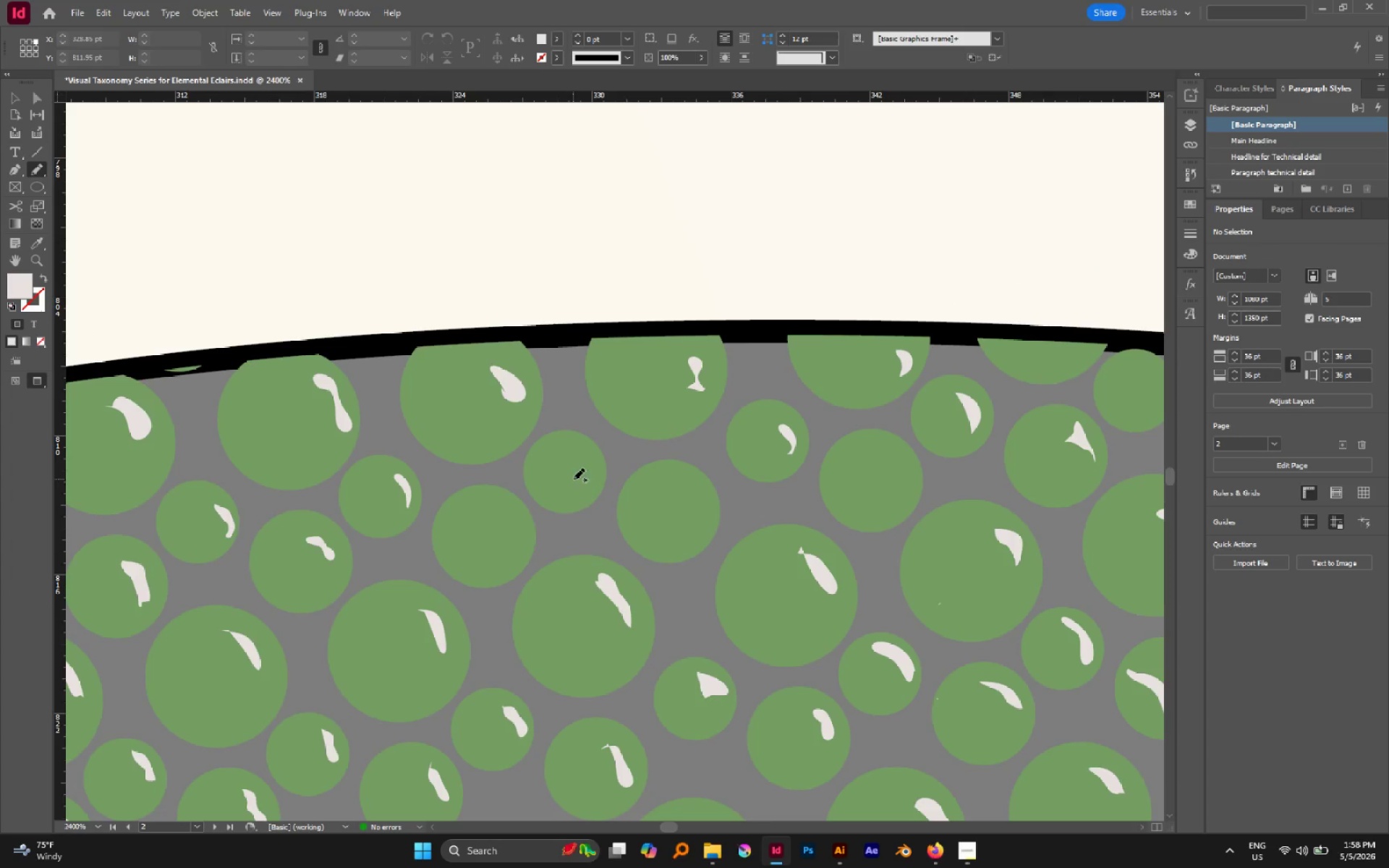 
left_click_drag(start_coordinate=[587, 481], to_coordinate=[595, 481])
 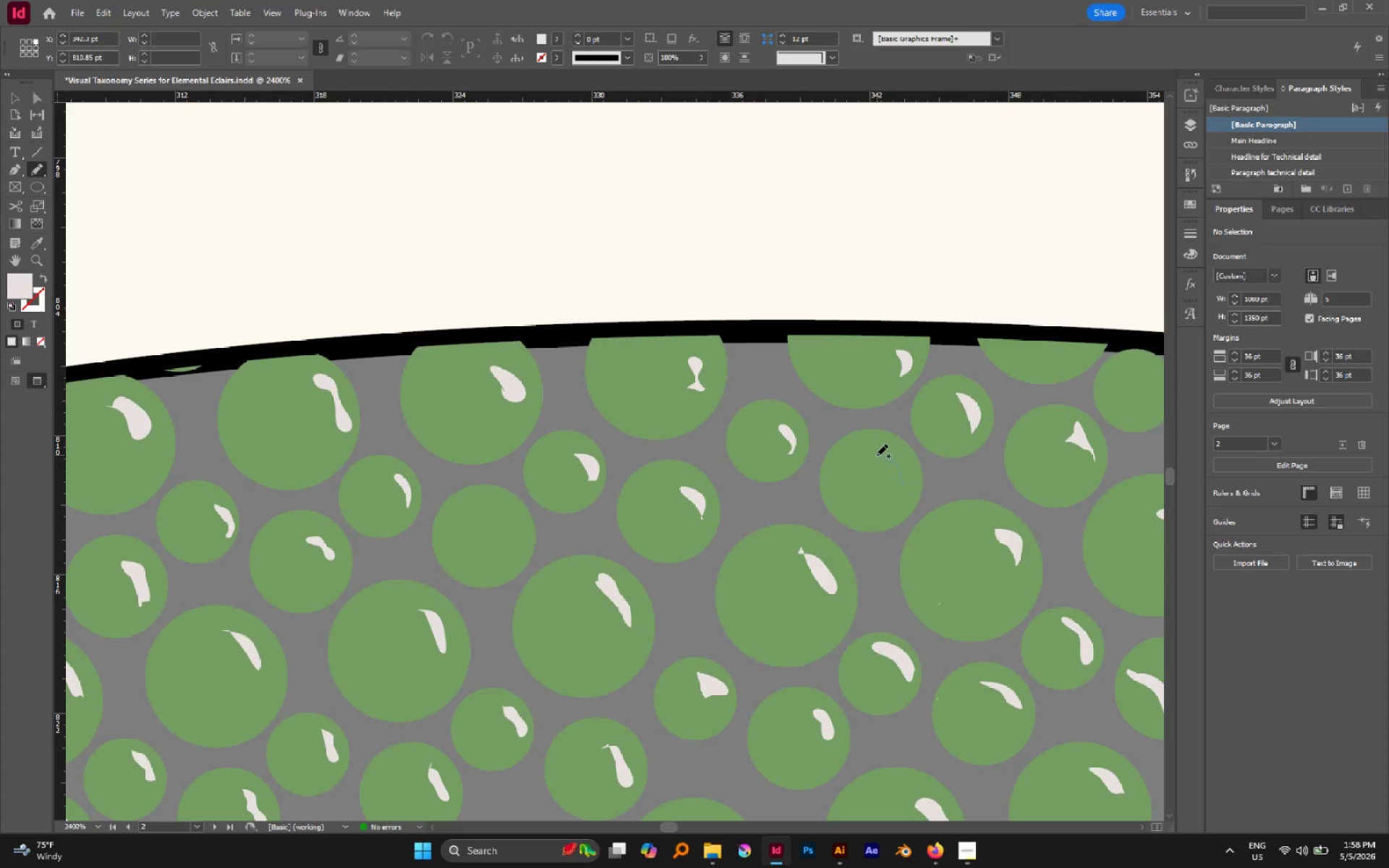 
wait(5.06)
 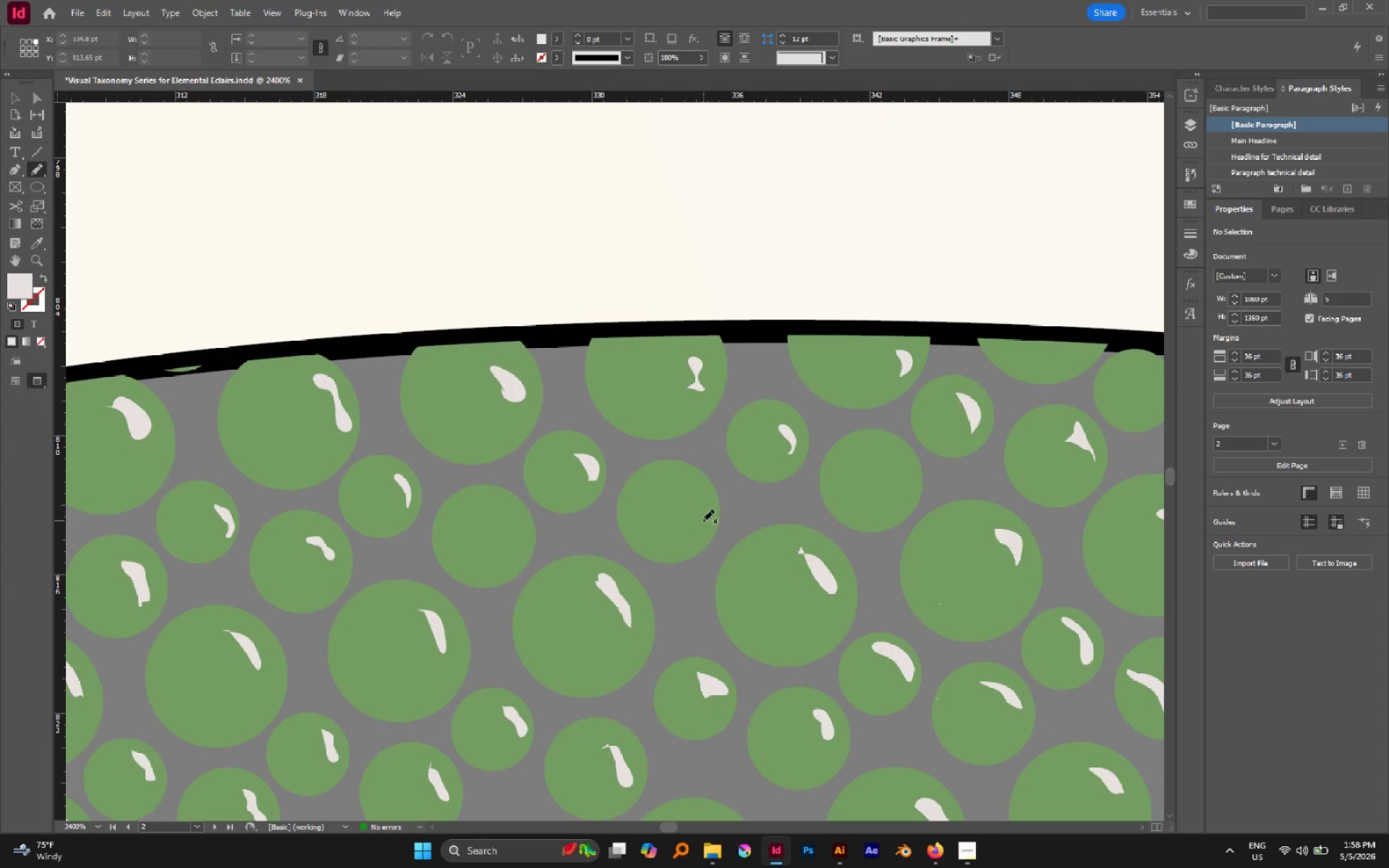 
hold_key(key=Space, duration=0.73)
 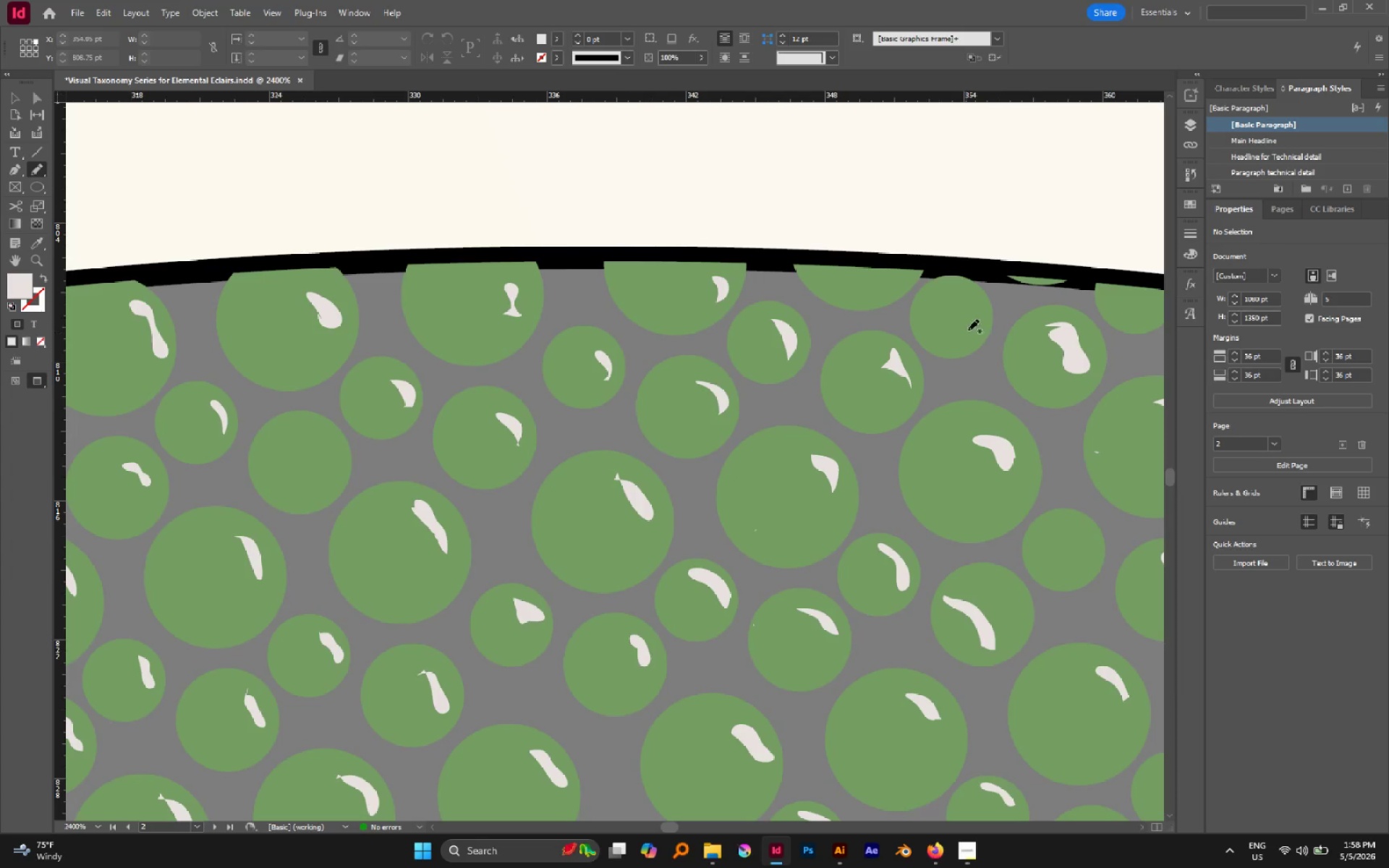 
left_click_drag(start_coordinate=[924, 548], to_coordinate=[741, 475])
 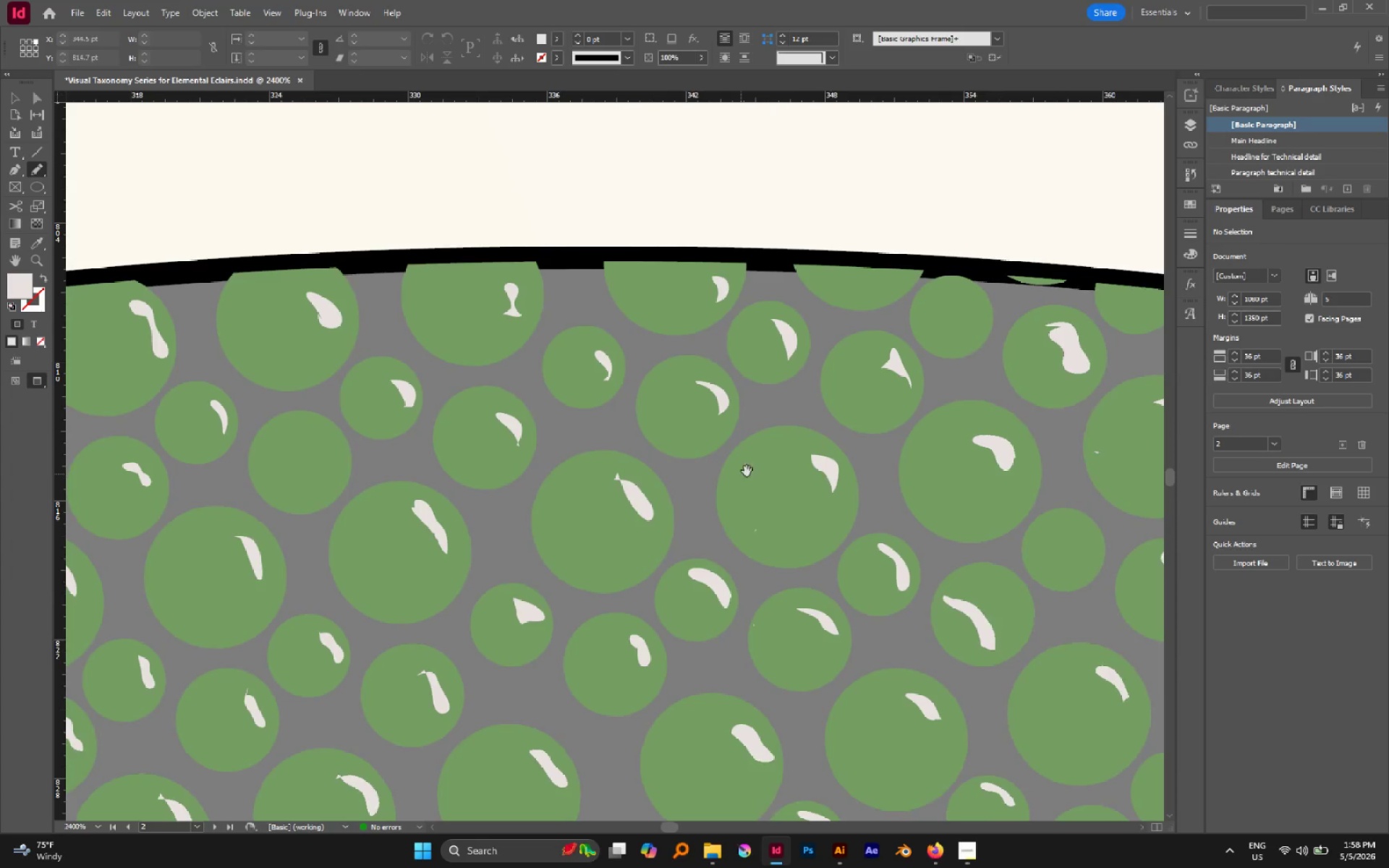 
left_click_drag(start_coordinate=[967, 320], to_coordinate=[964, 323])
 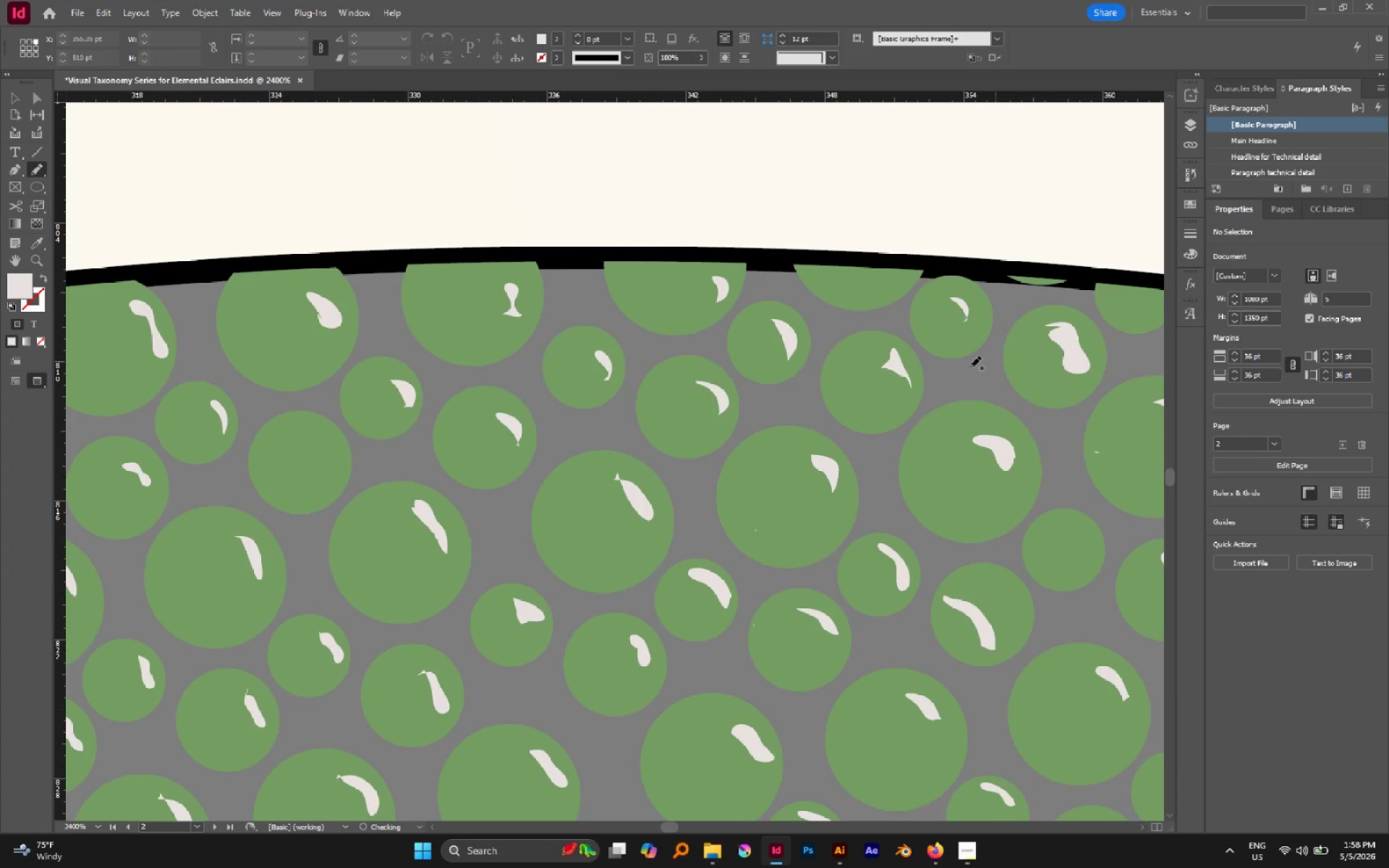 
hold_key(key=AltLeft, duration=0.61)
scroll: coordinate [753, 378], scroll_direction: down, amount: 3.0
 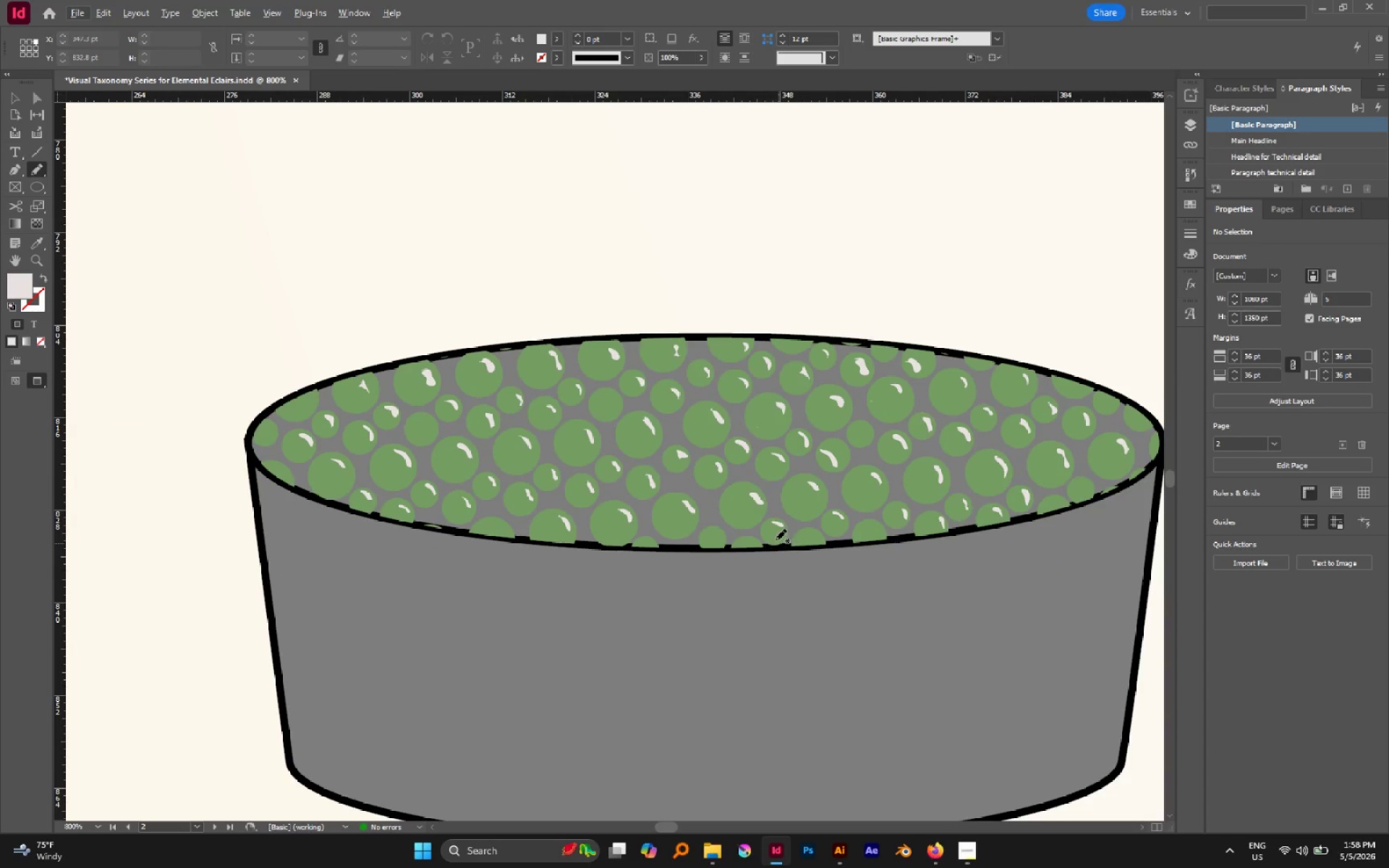 
key(Alt+AltLeft)
 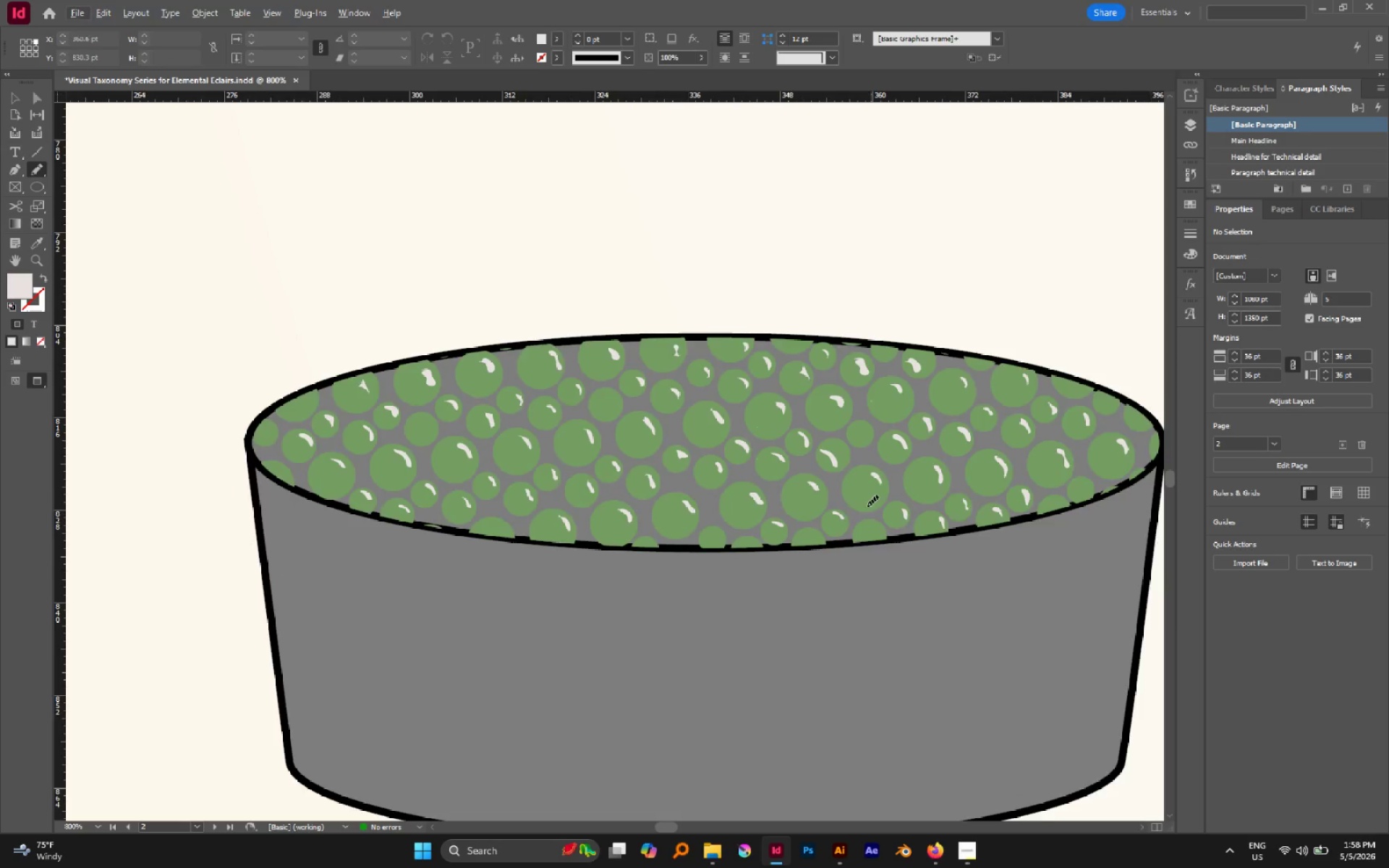 
key(A)
 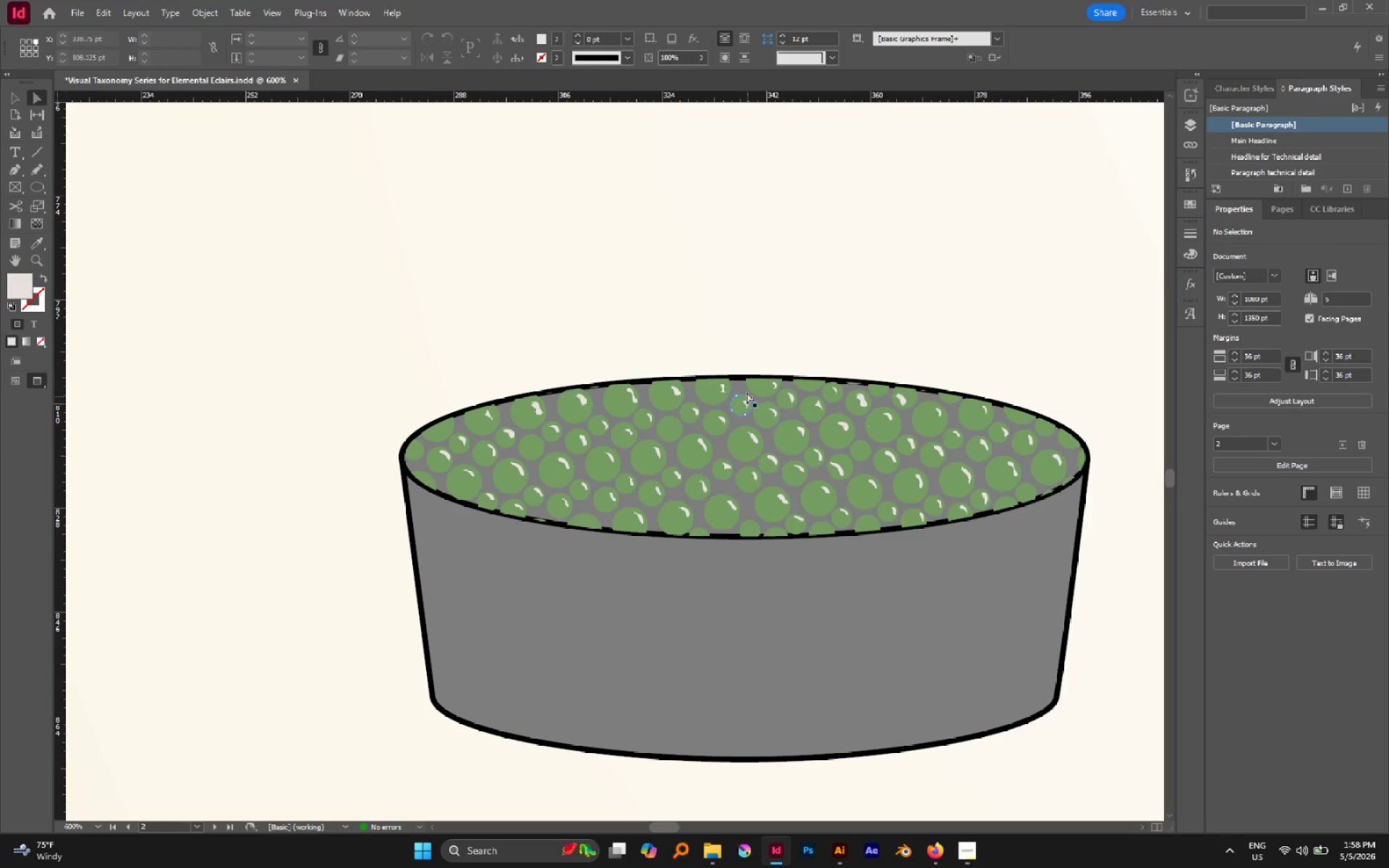 
scroll: coordinate [865, 503], scroll_direction: down, amount: 1.0
 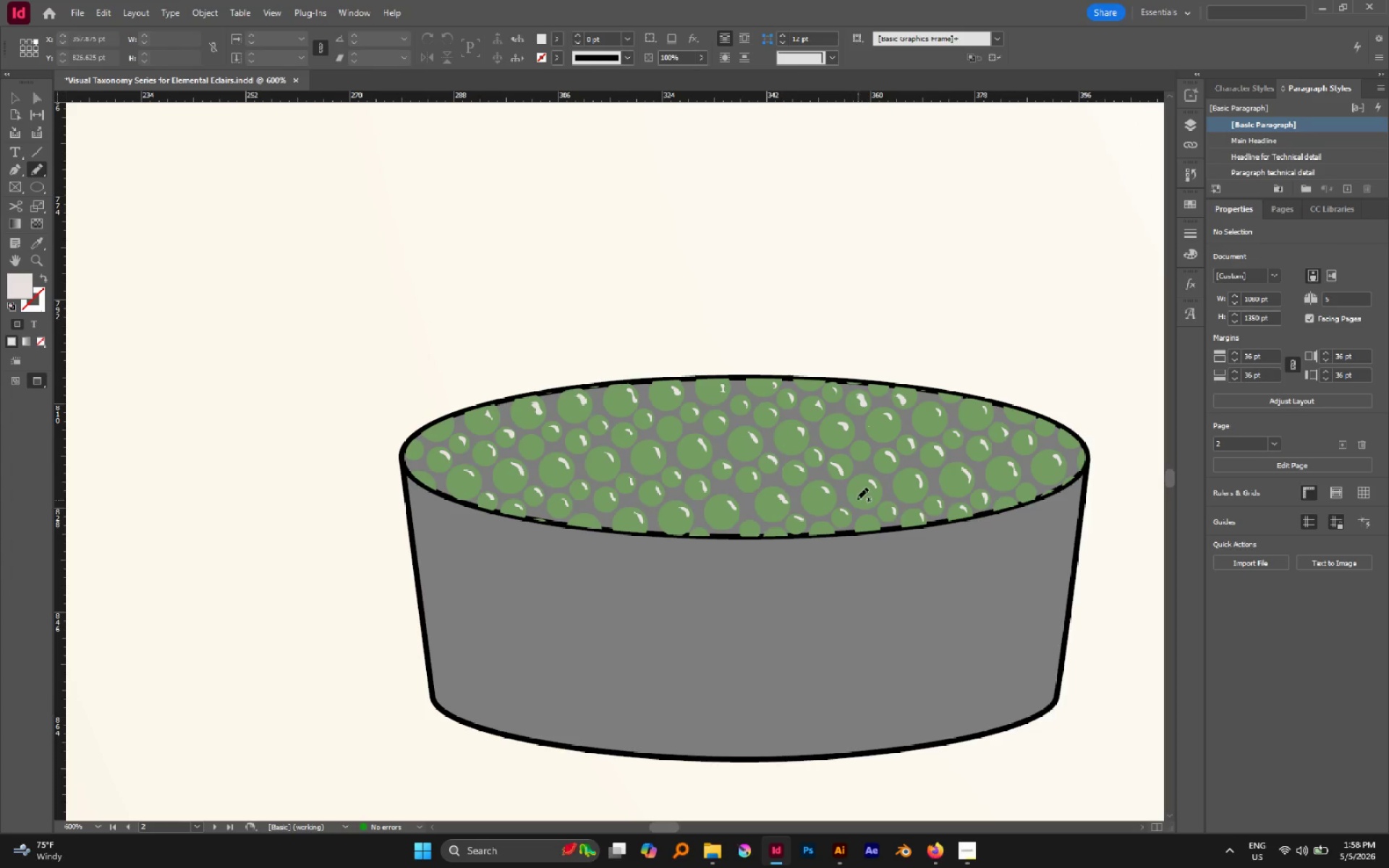 
left_click([744, 383])
 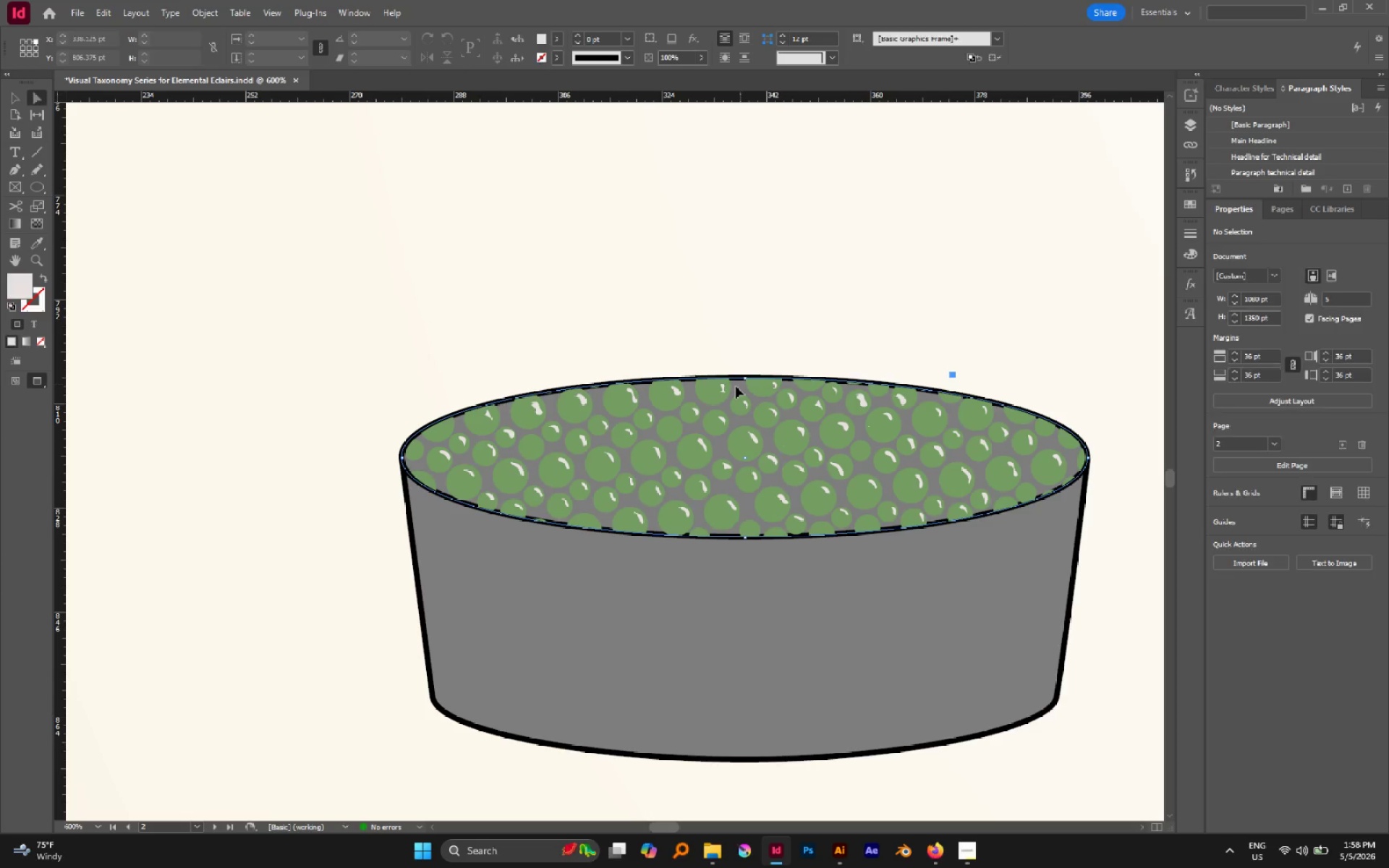 
left_click([736, 386])
 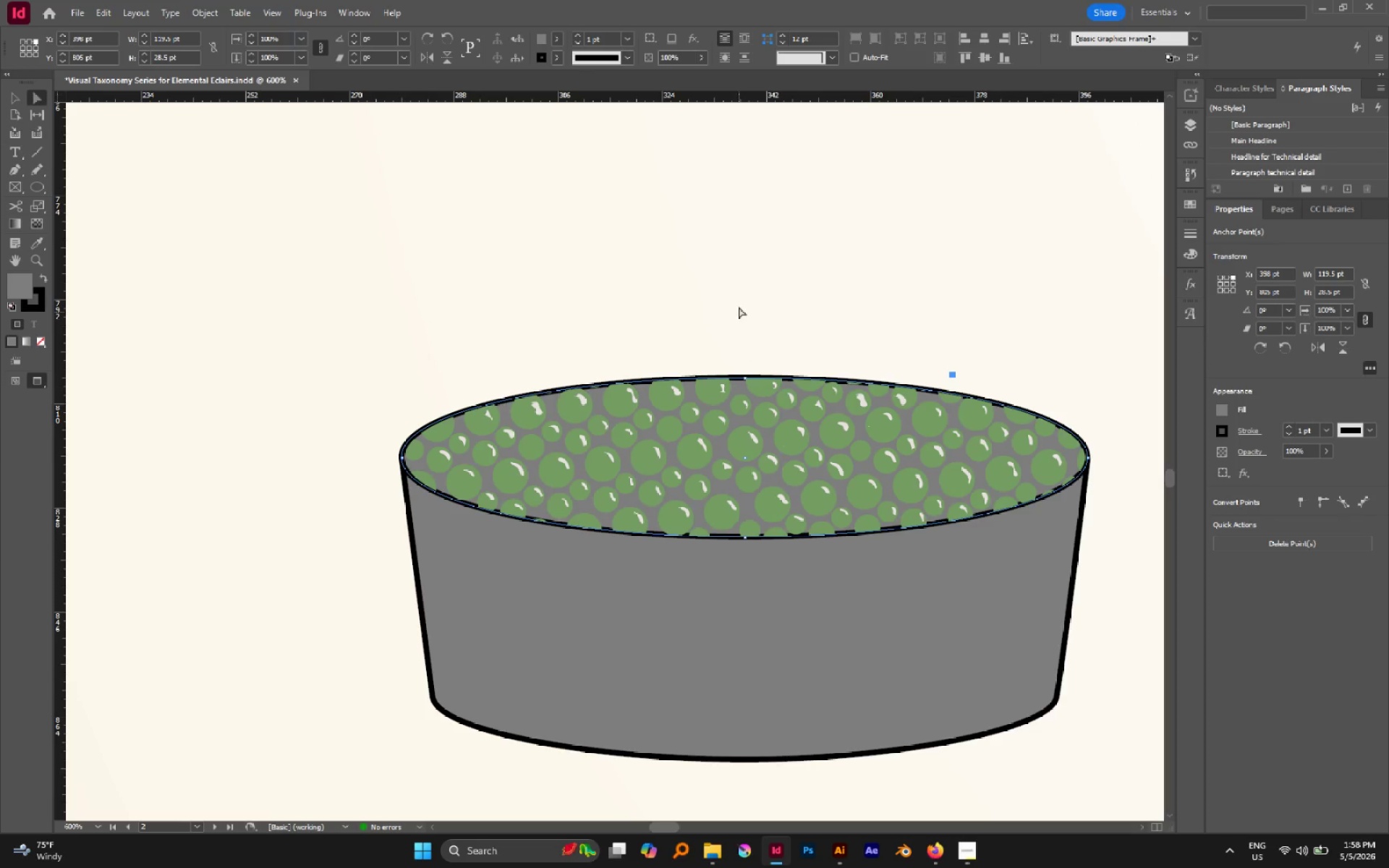 
left_click([739, 305])
 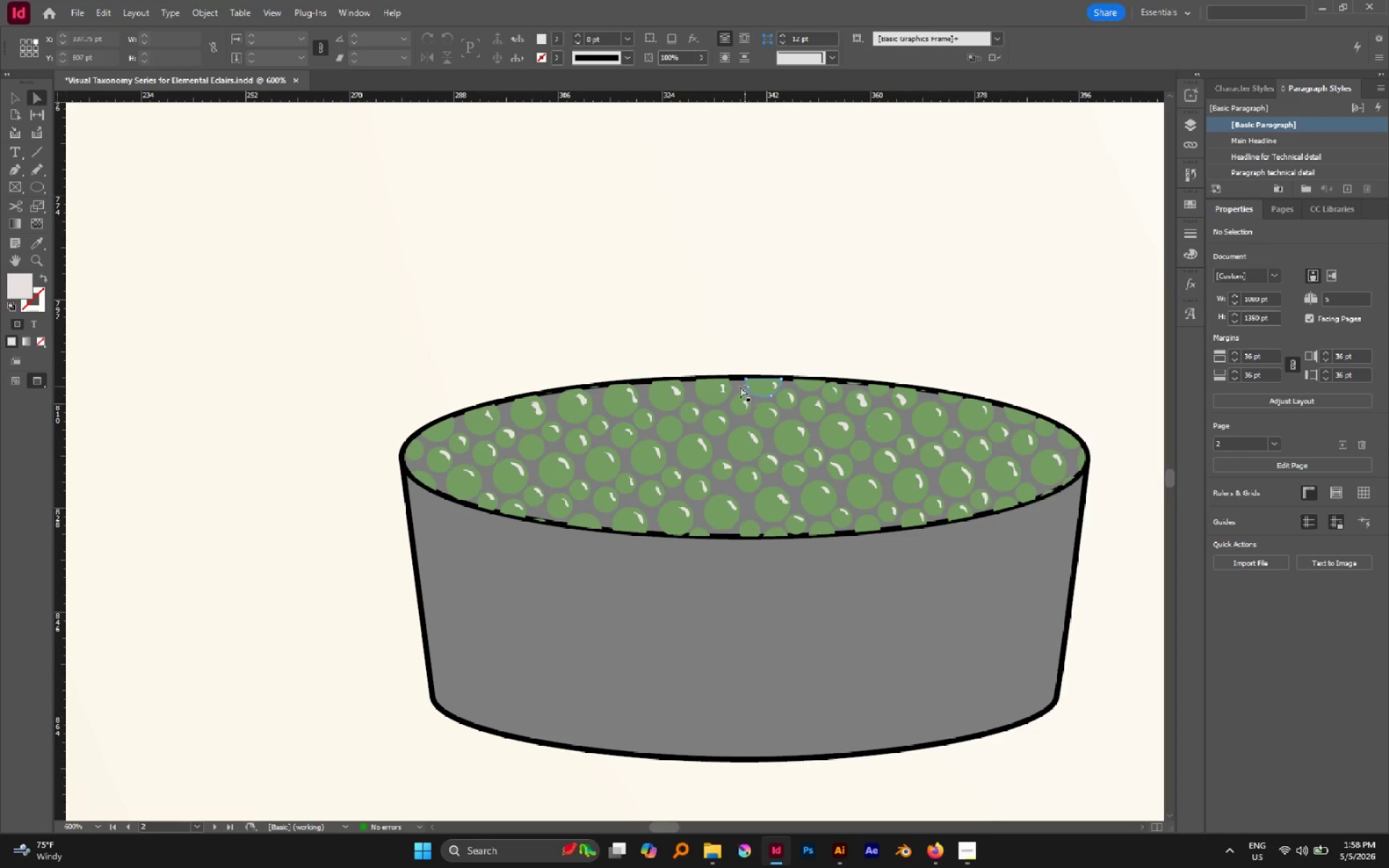 
left_click([739, 386])
 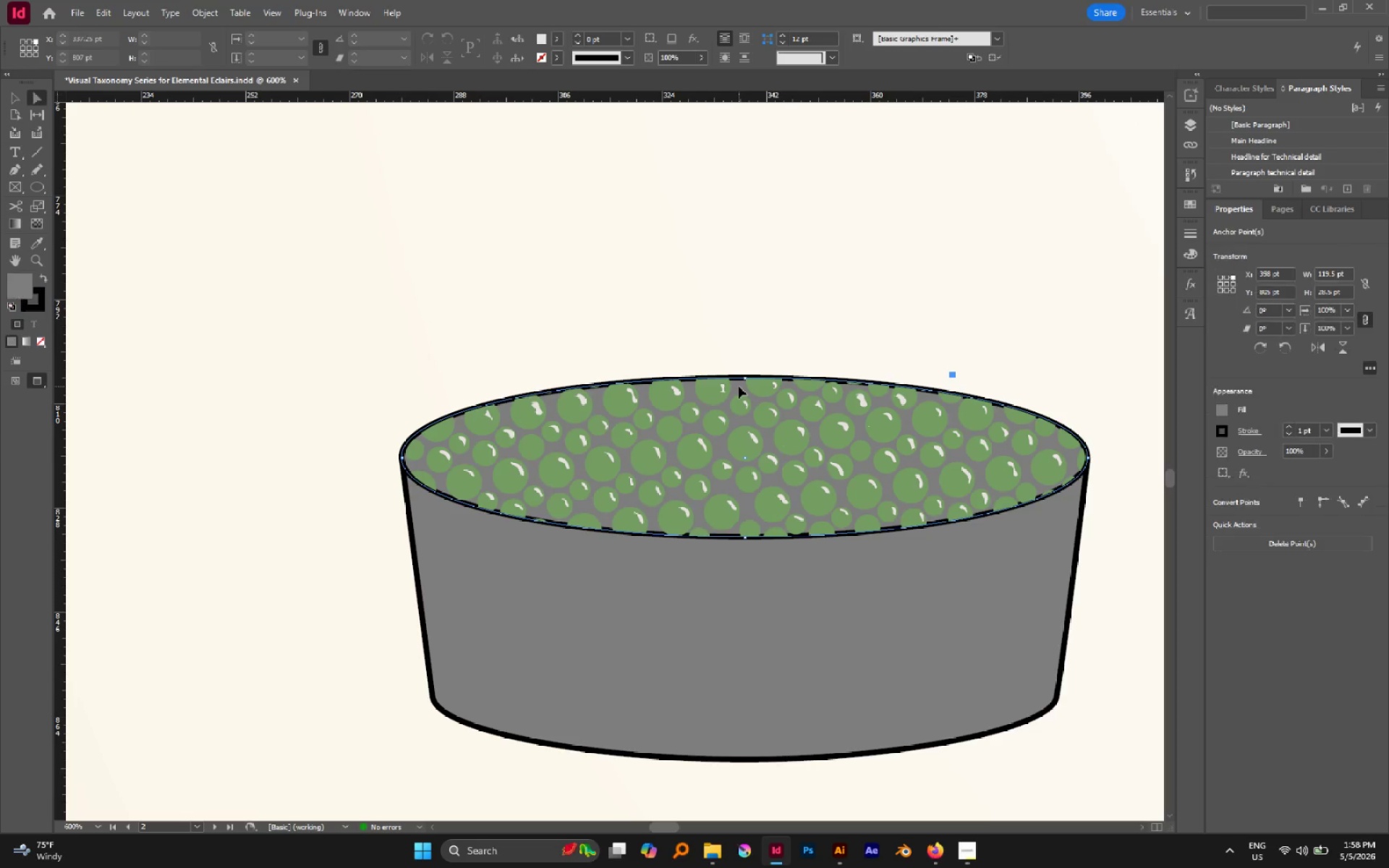 
left_click_drag(start_coordinate=[739, 386], to_coordinate=[736, 289])
 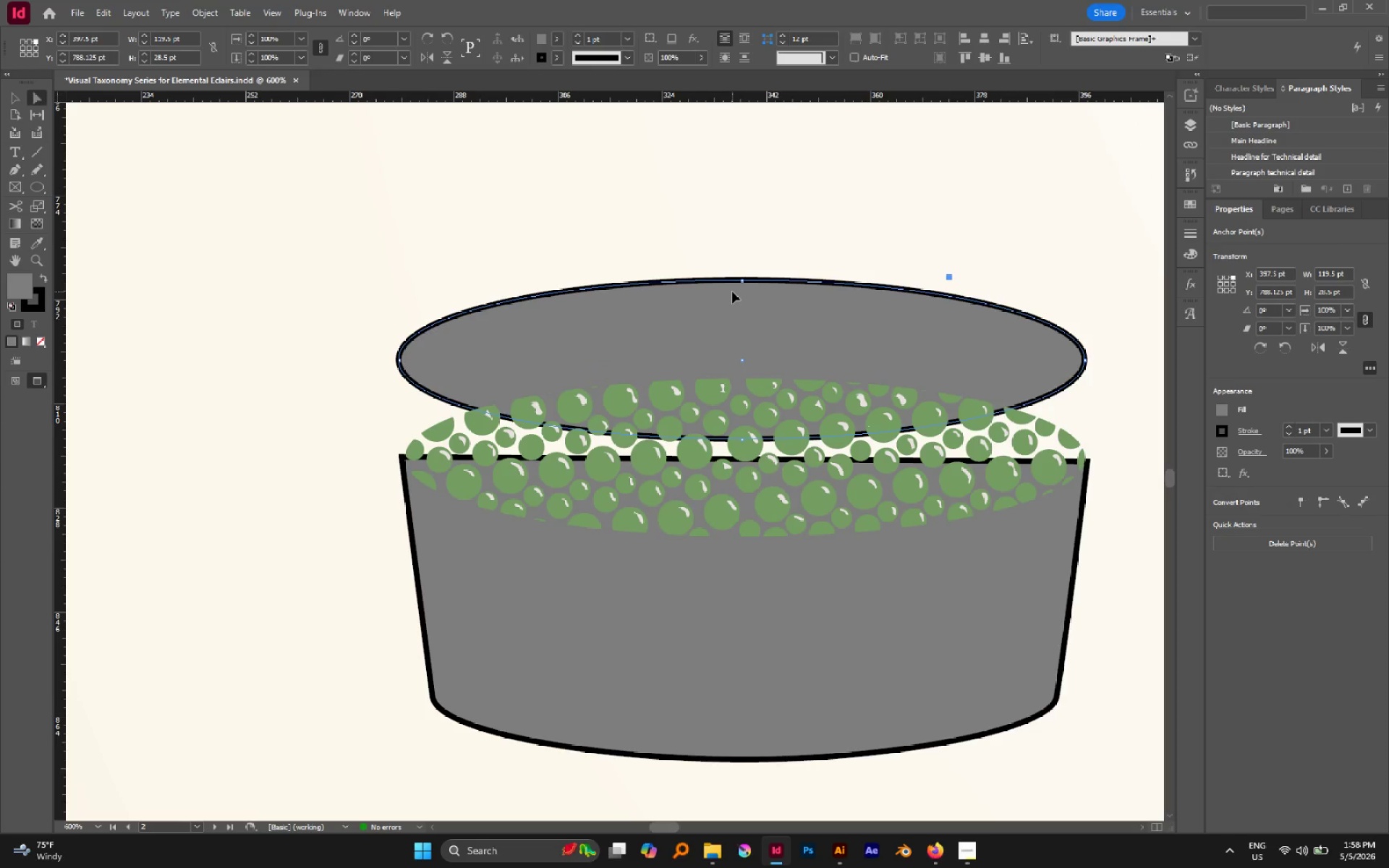 
key(Control+Z)
 